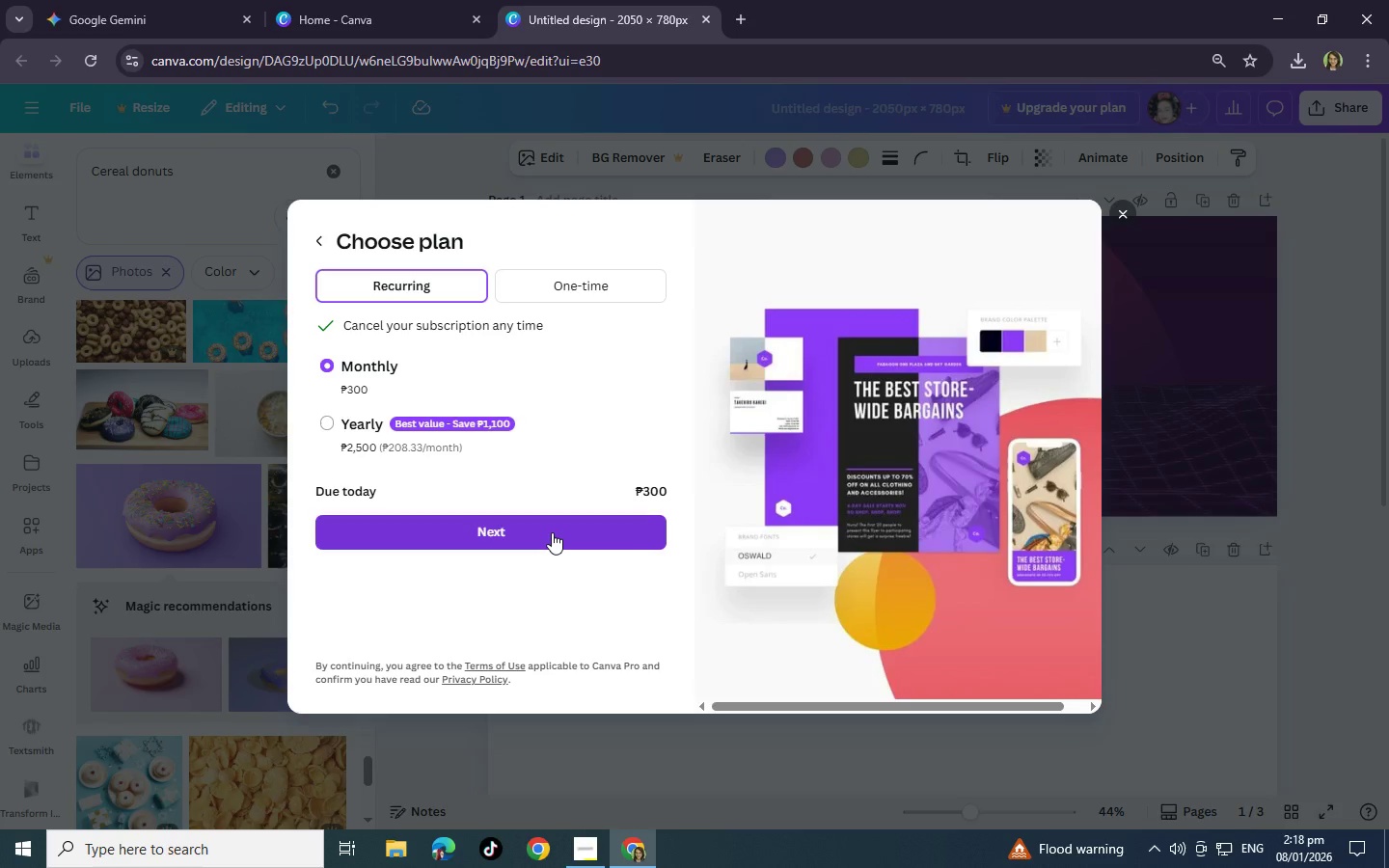 
wait(5.97)
 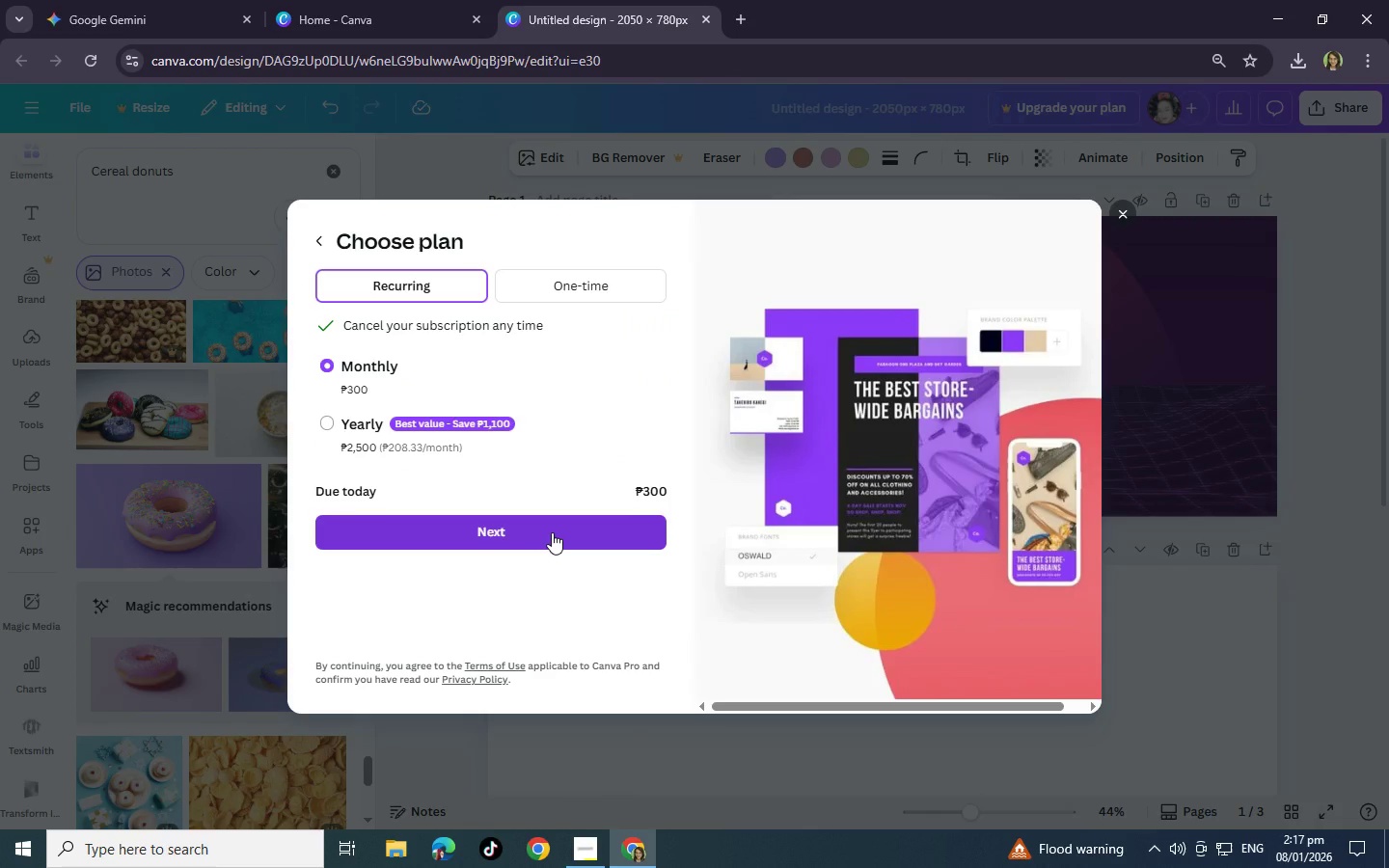 
left_click([552, 532])
 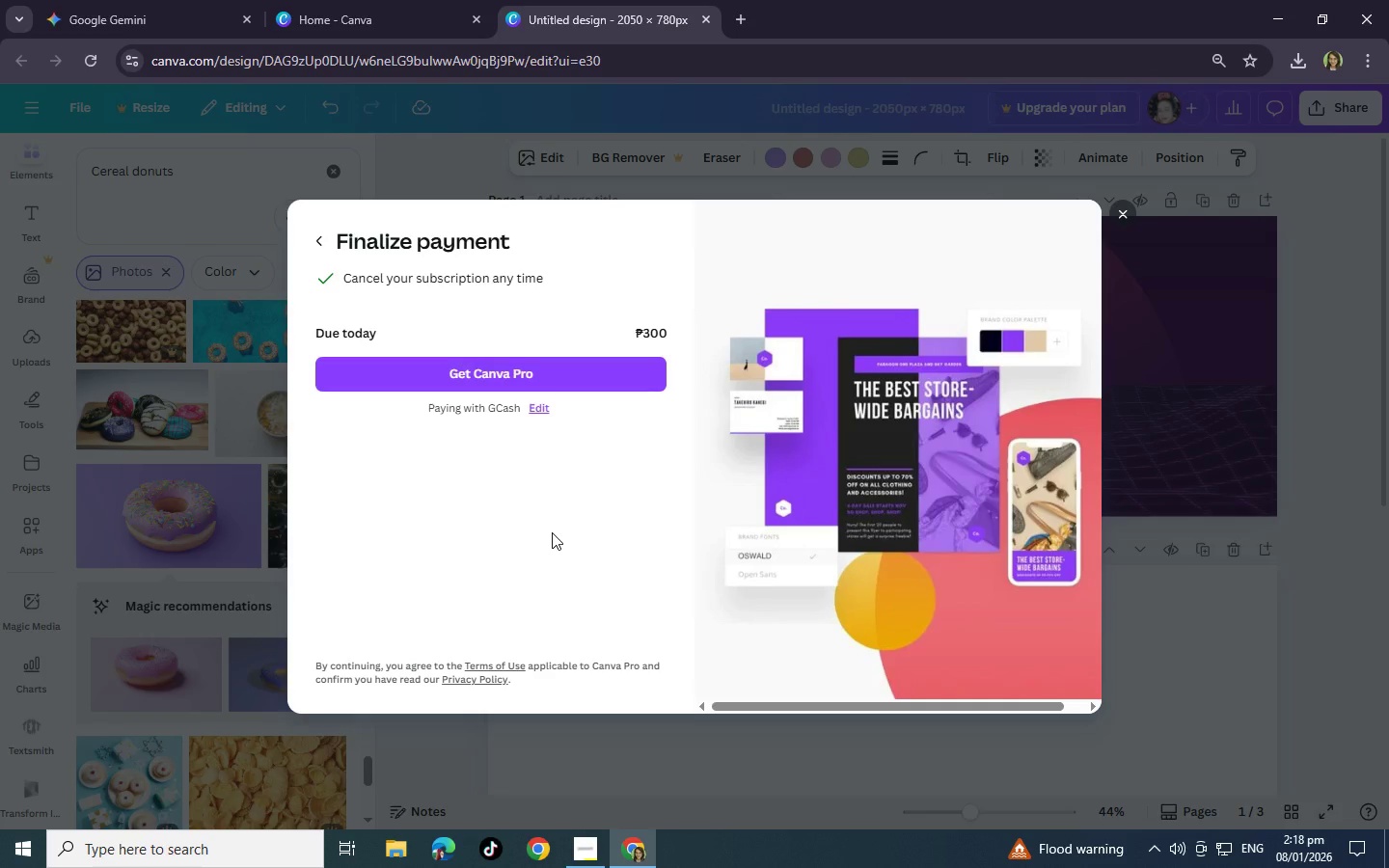 
wait(5.58)
 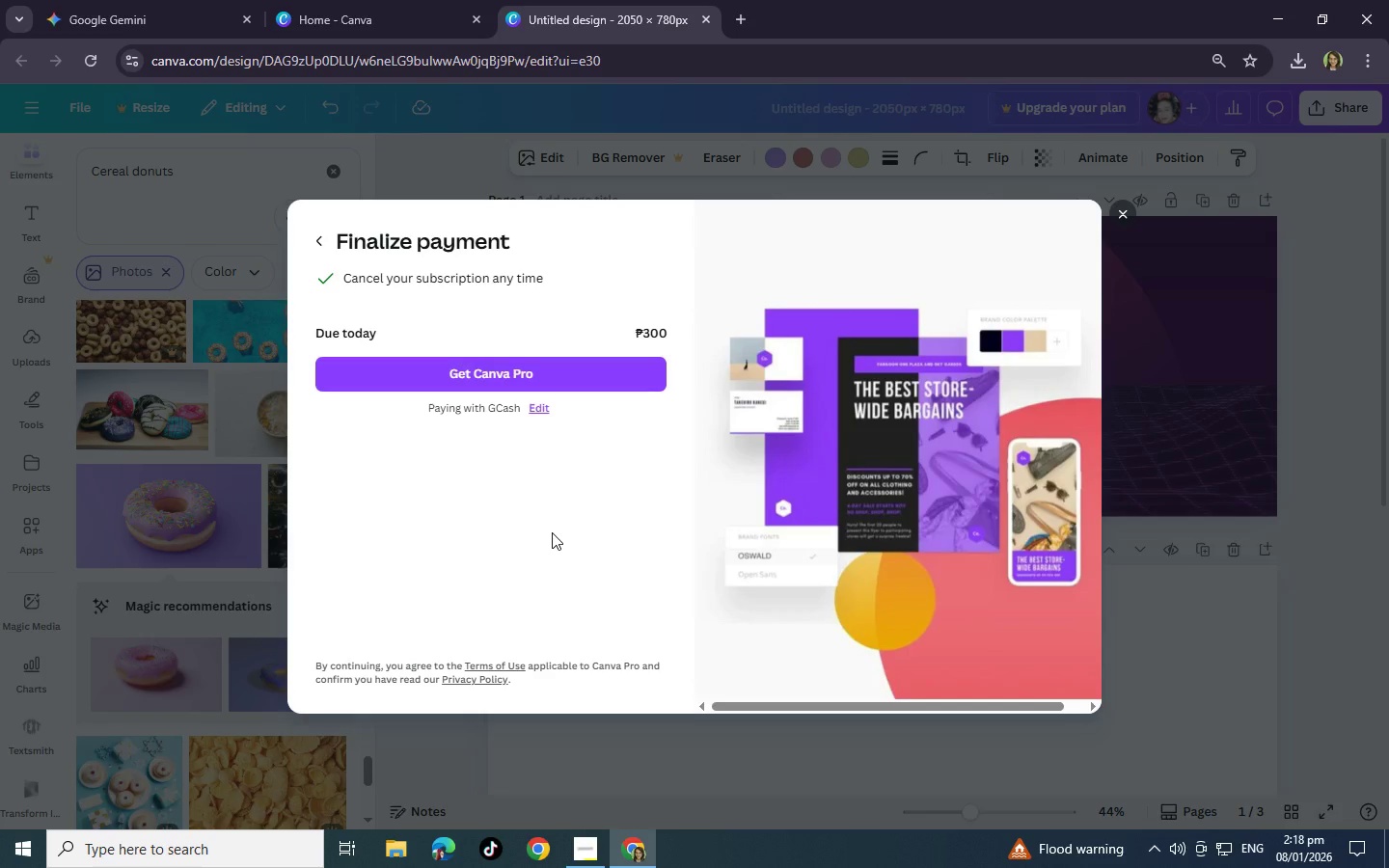 
left_click([316, 238])
 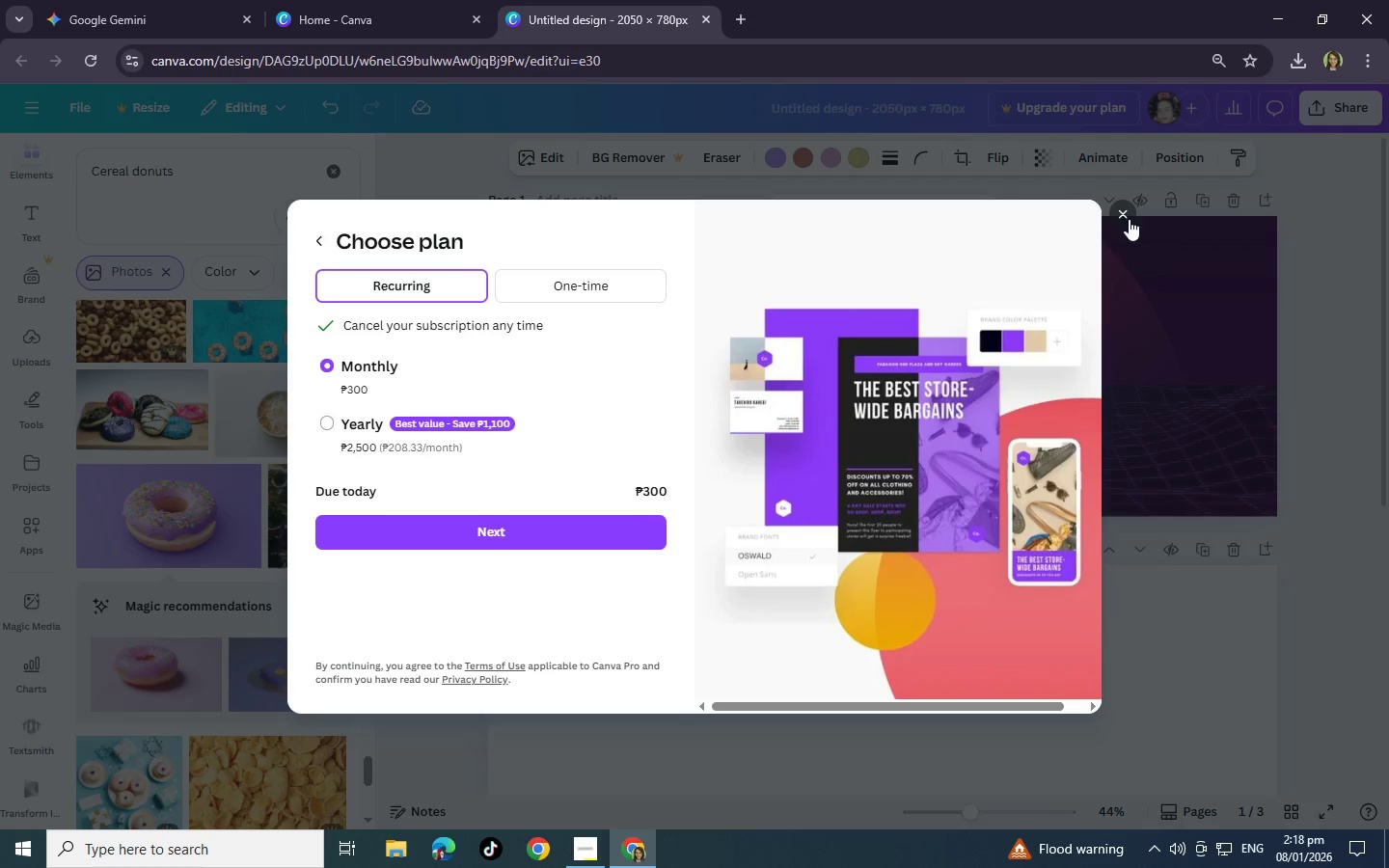 
left_click([1124, 212])
 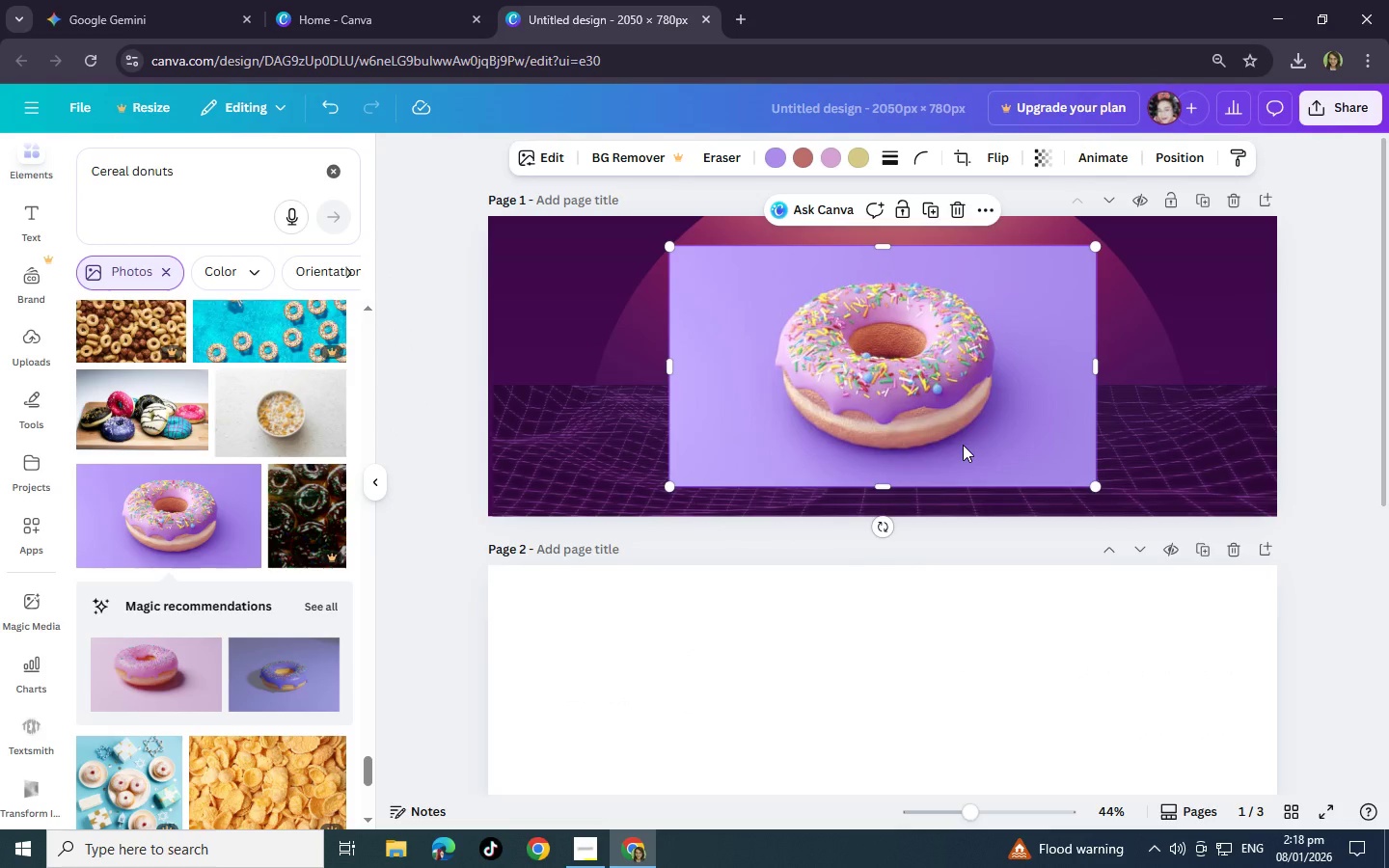 
wait(5.2)
 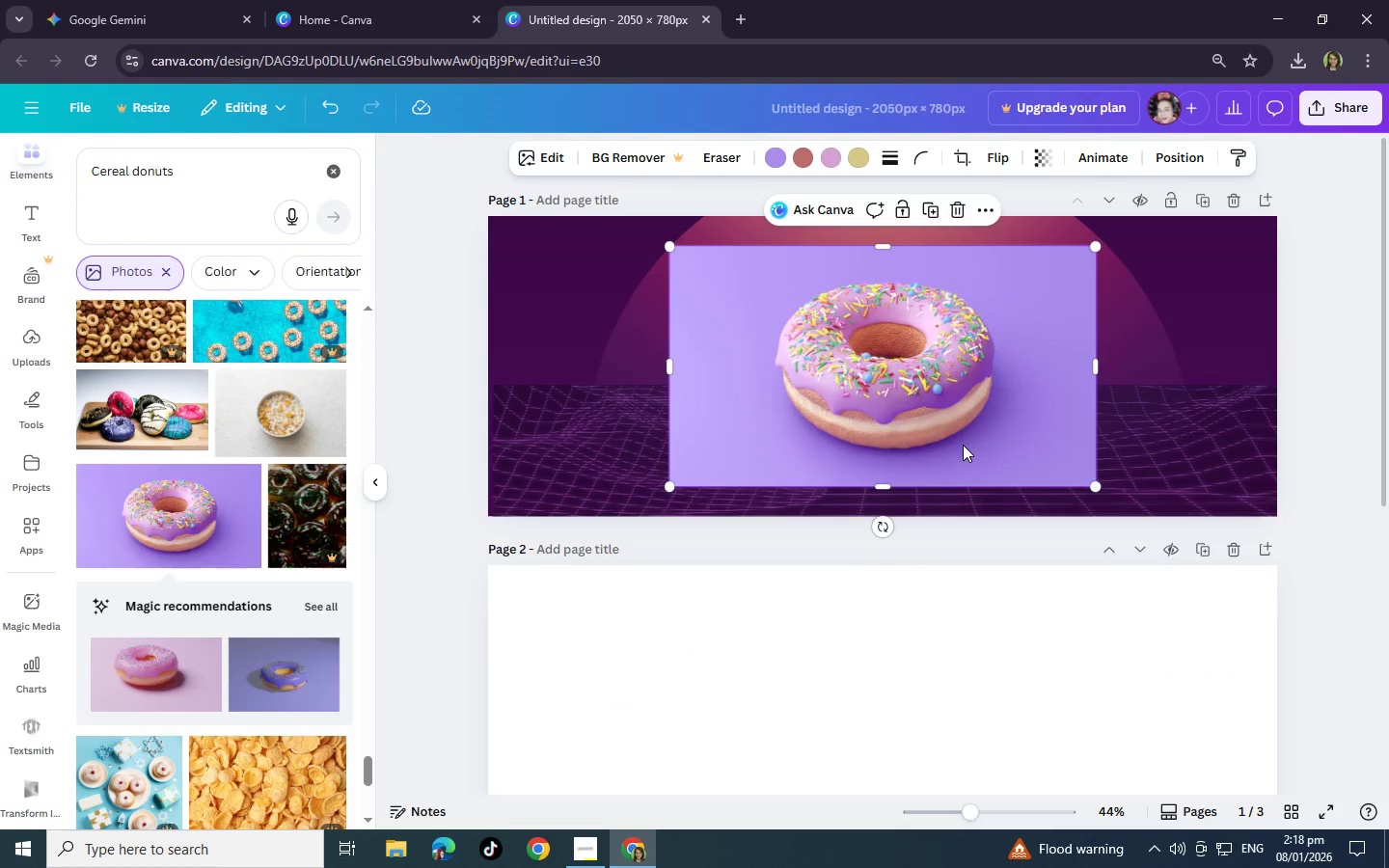 
left_click([1148, 297])
 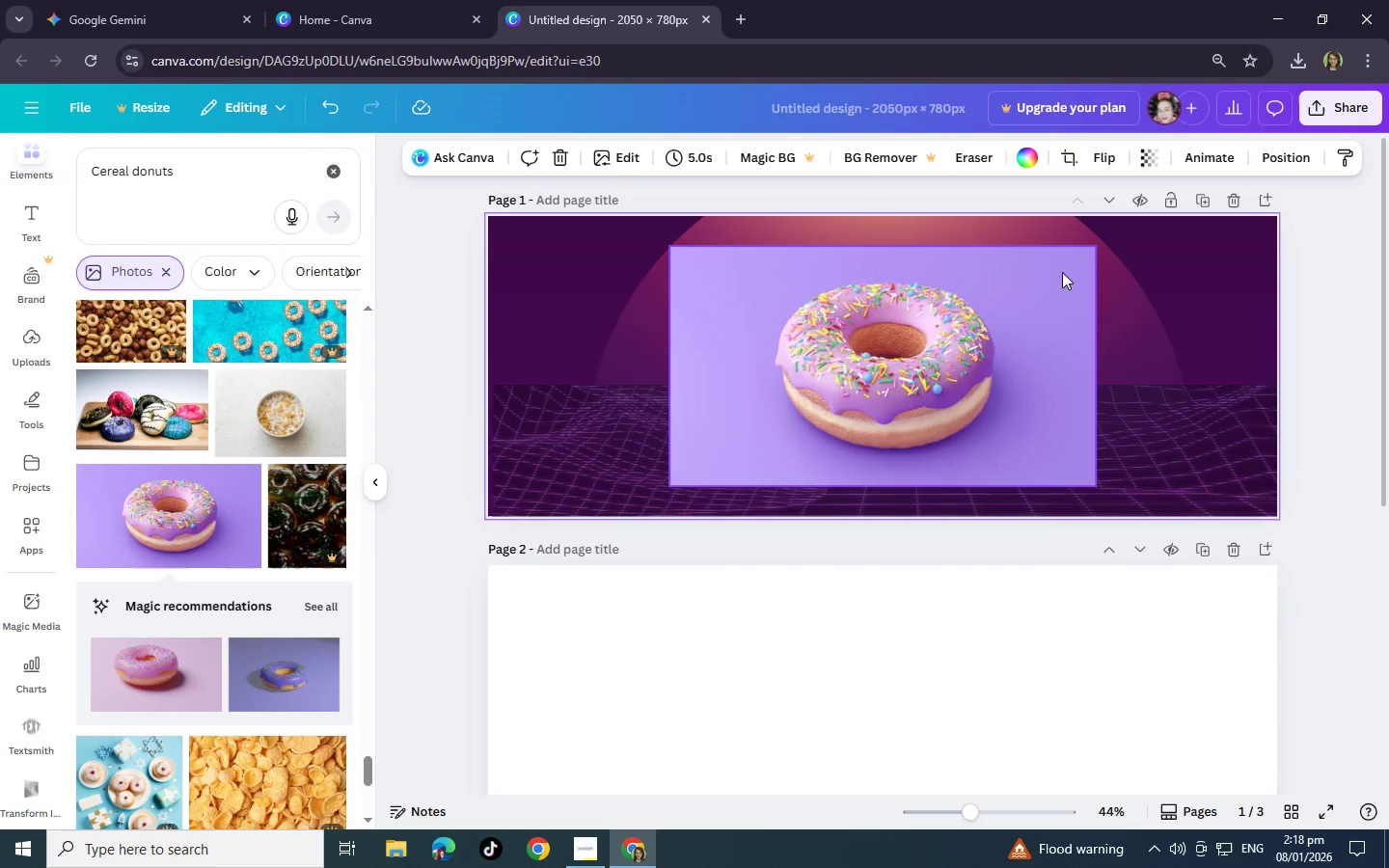 
left_click([999, 315])
 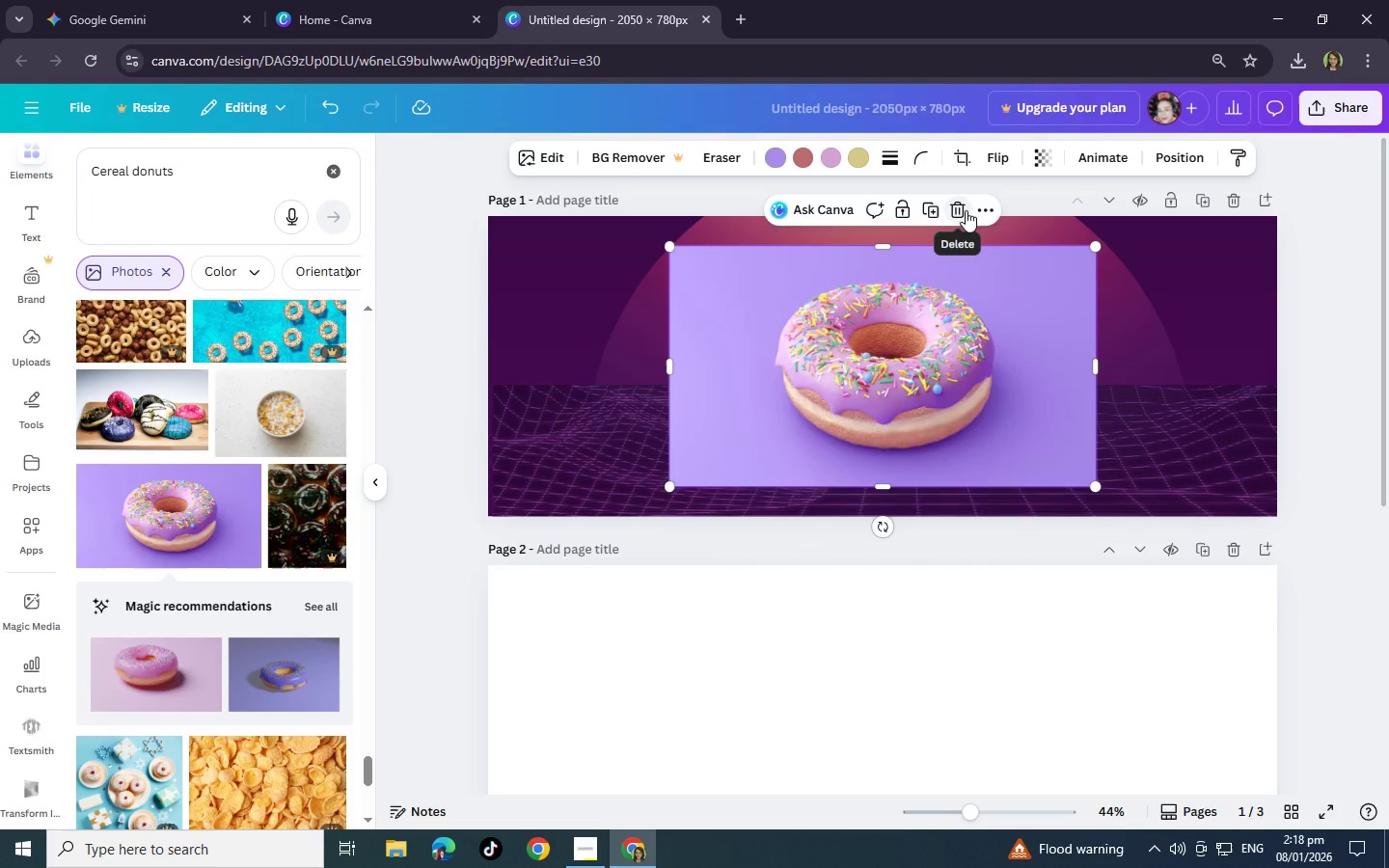 
left_click([966, 210])
 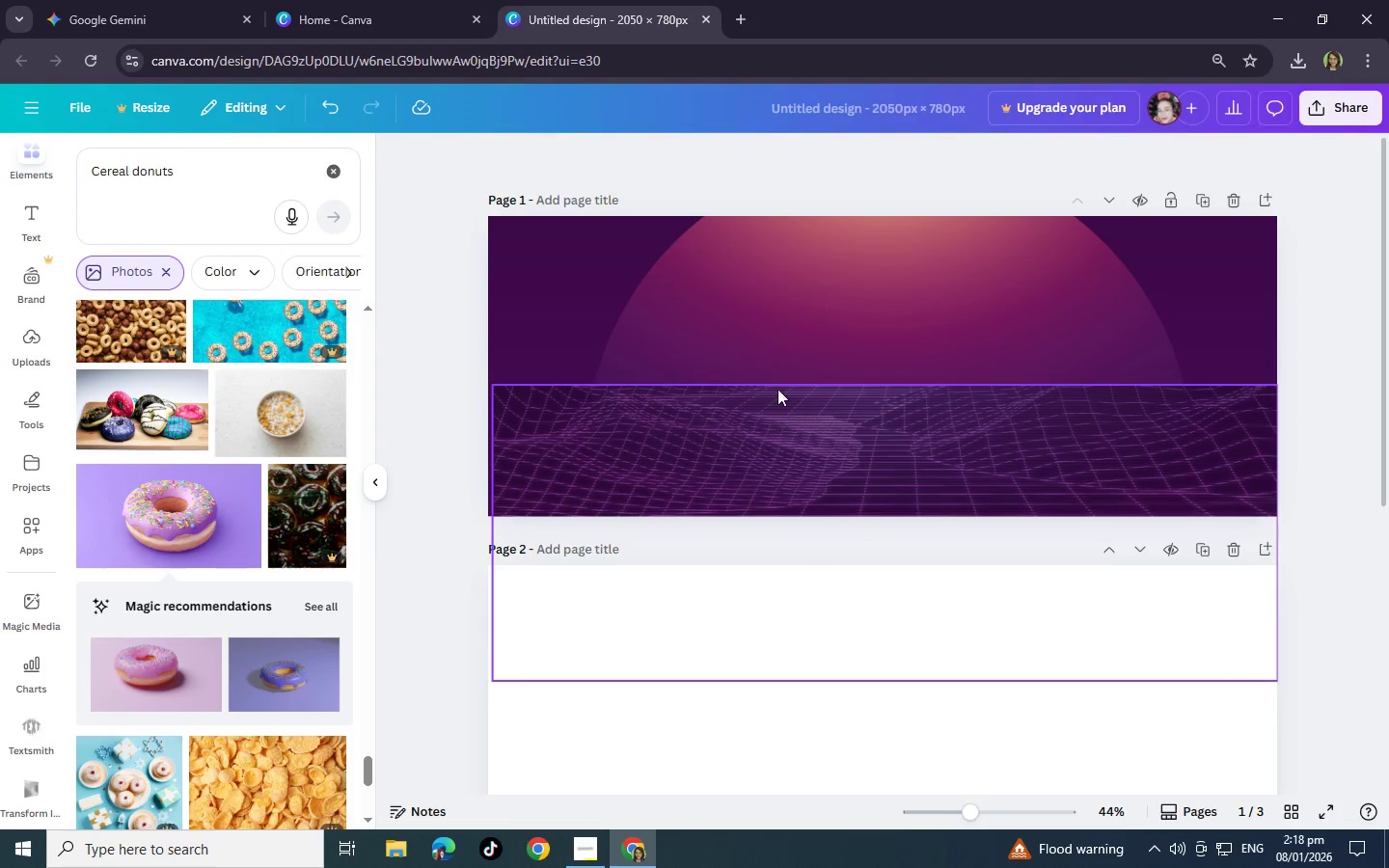 
scroll: coordinate [183, 508], scroll_direction: down, amount: 9.0
 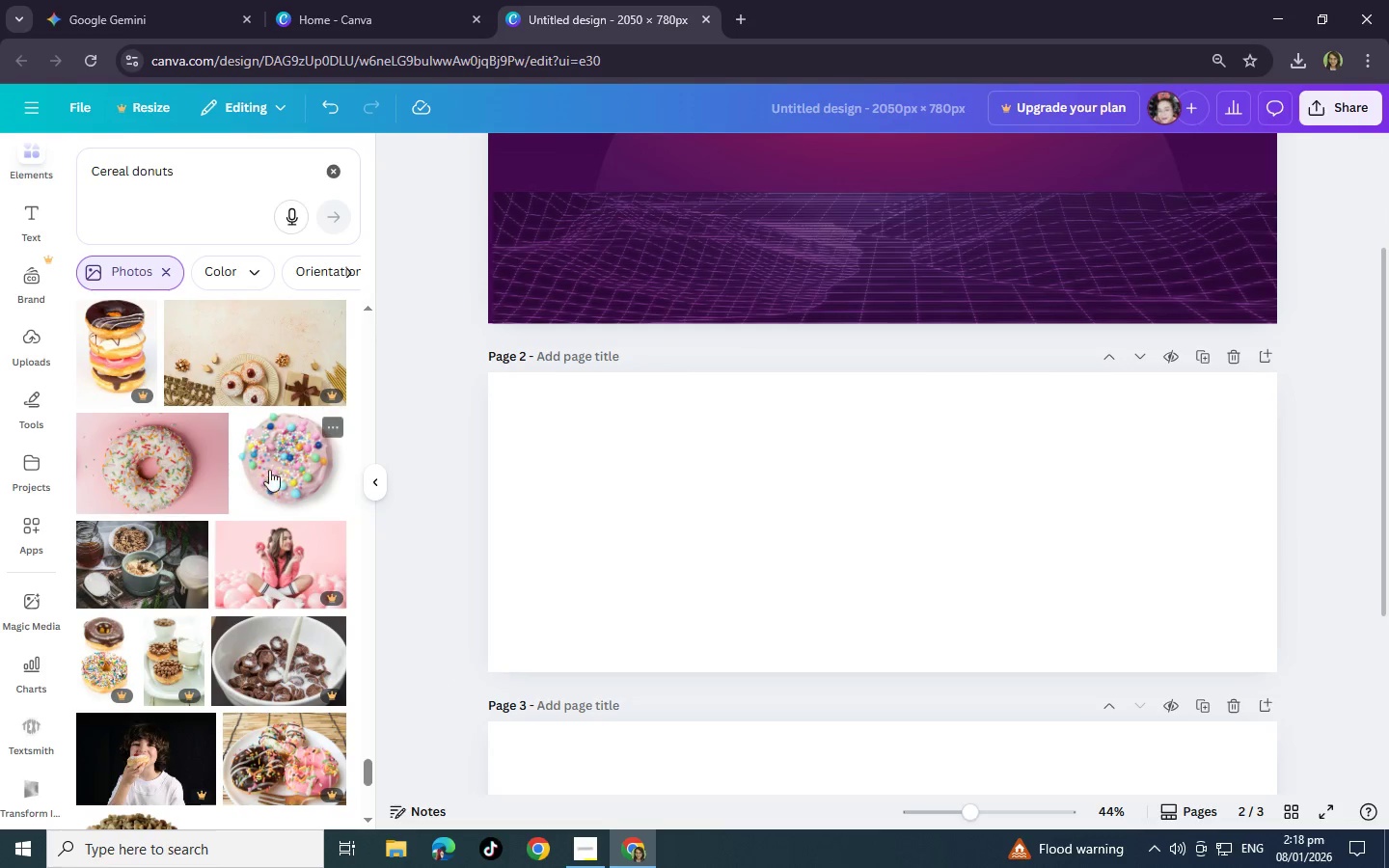 
left_click([275, 459])
 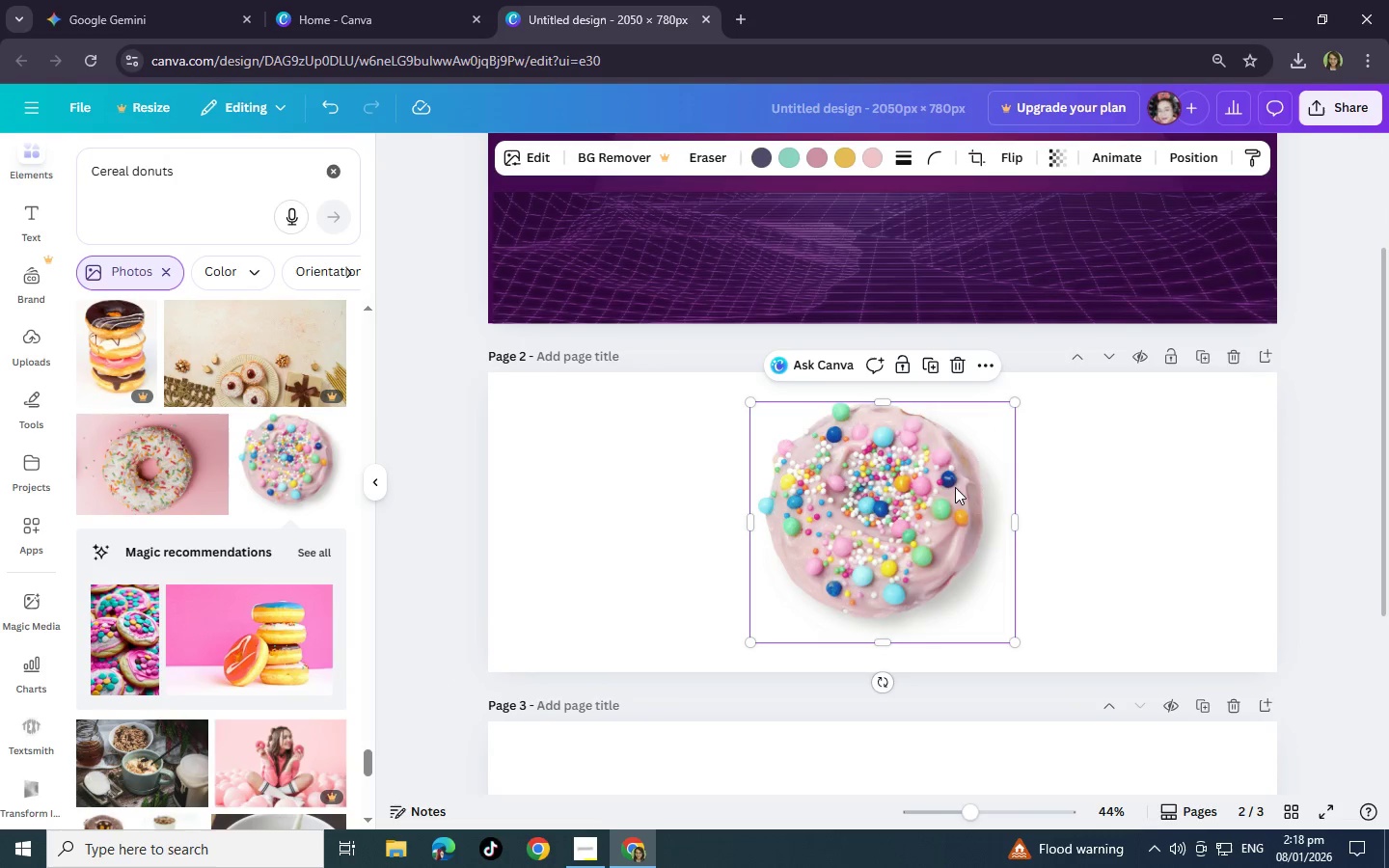 
wait(5.06)
 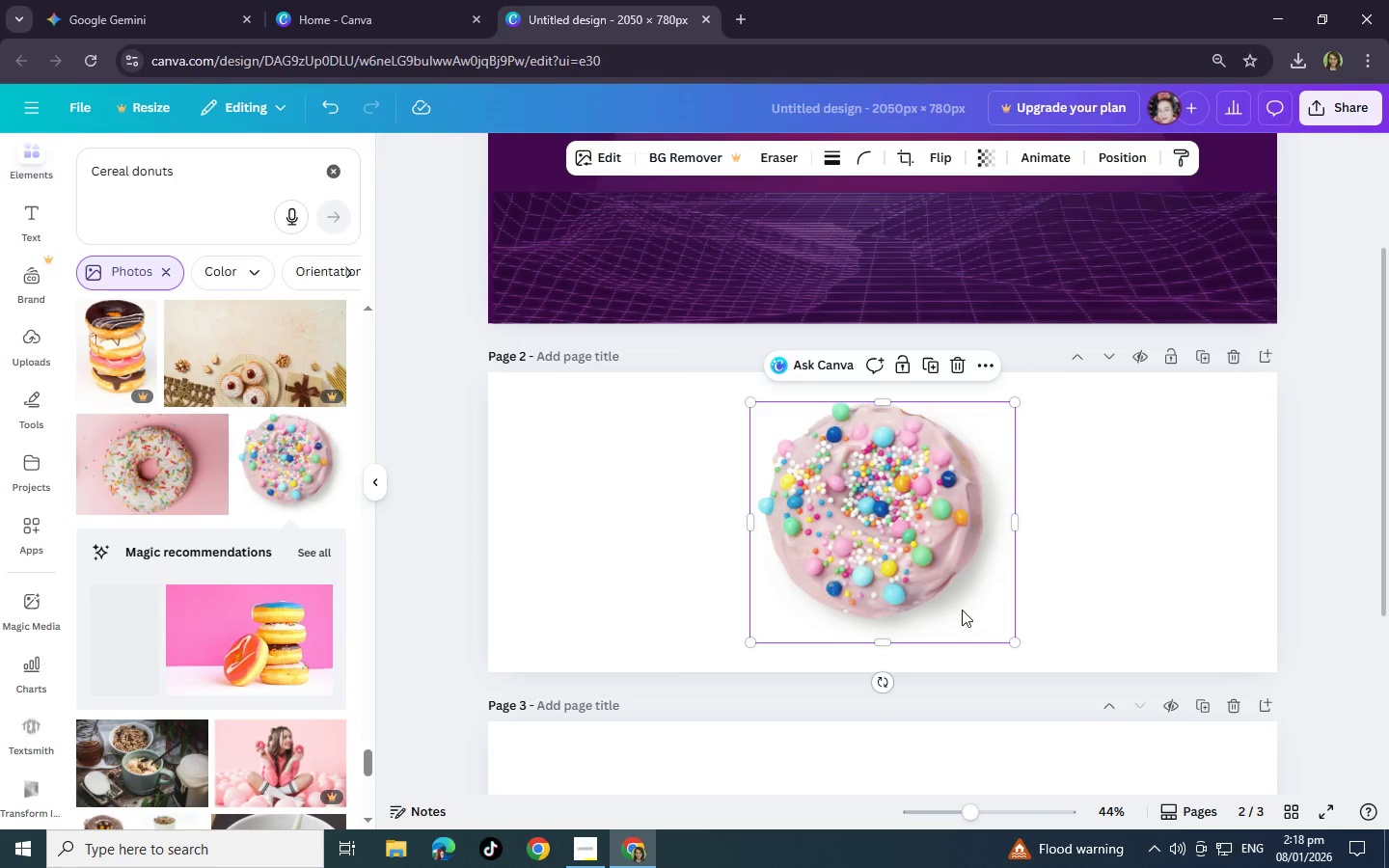 
left_click([955, 375])
 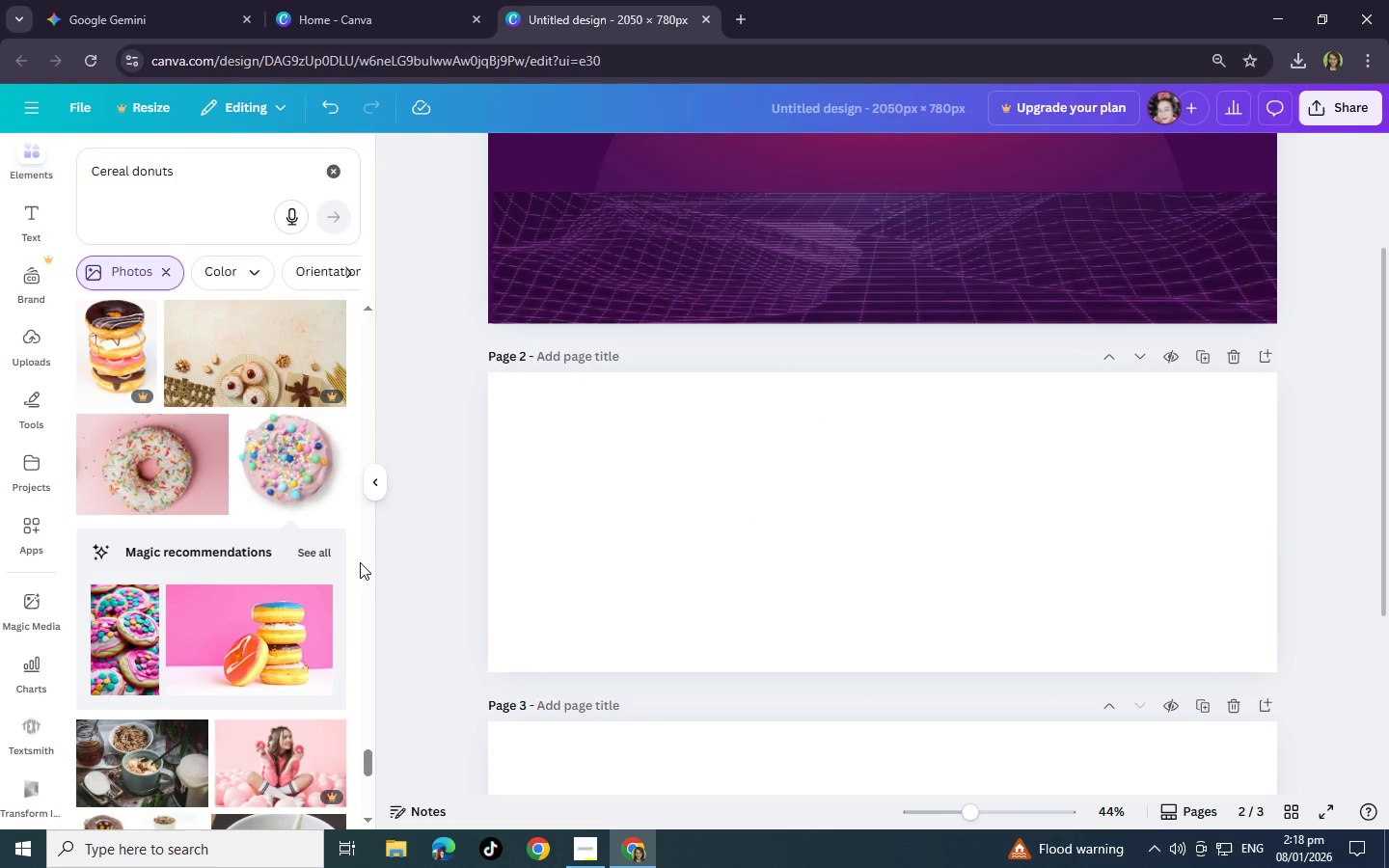 
scroll: coordinate [360, 562], scroll_direction: down, amount: 13.0
 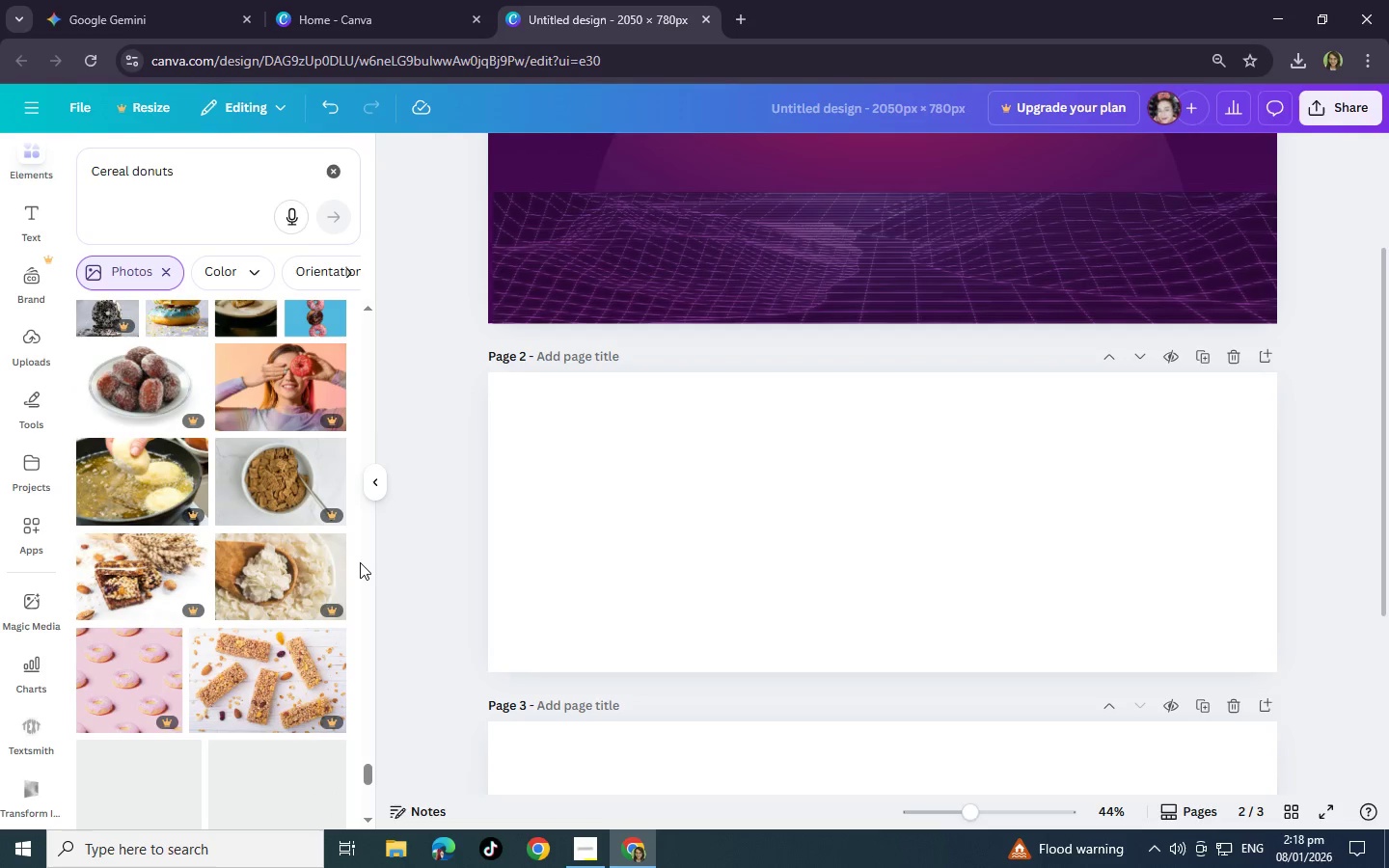 
scroll: coordinate [171, 655], scroll_direction: down, amount: 15.0
 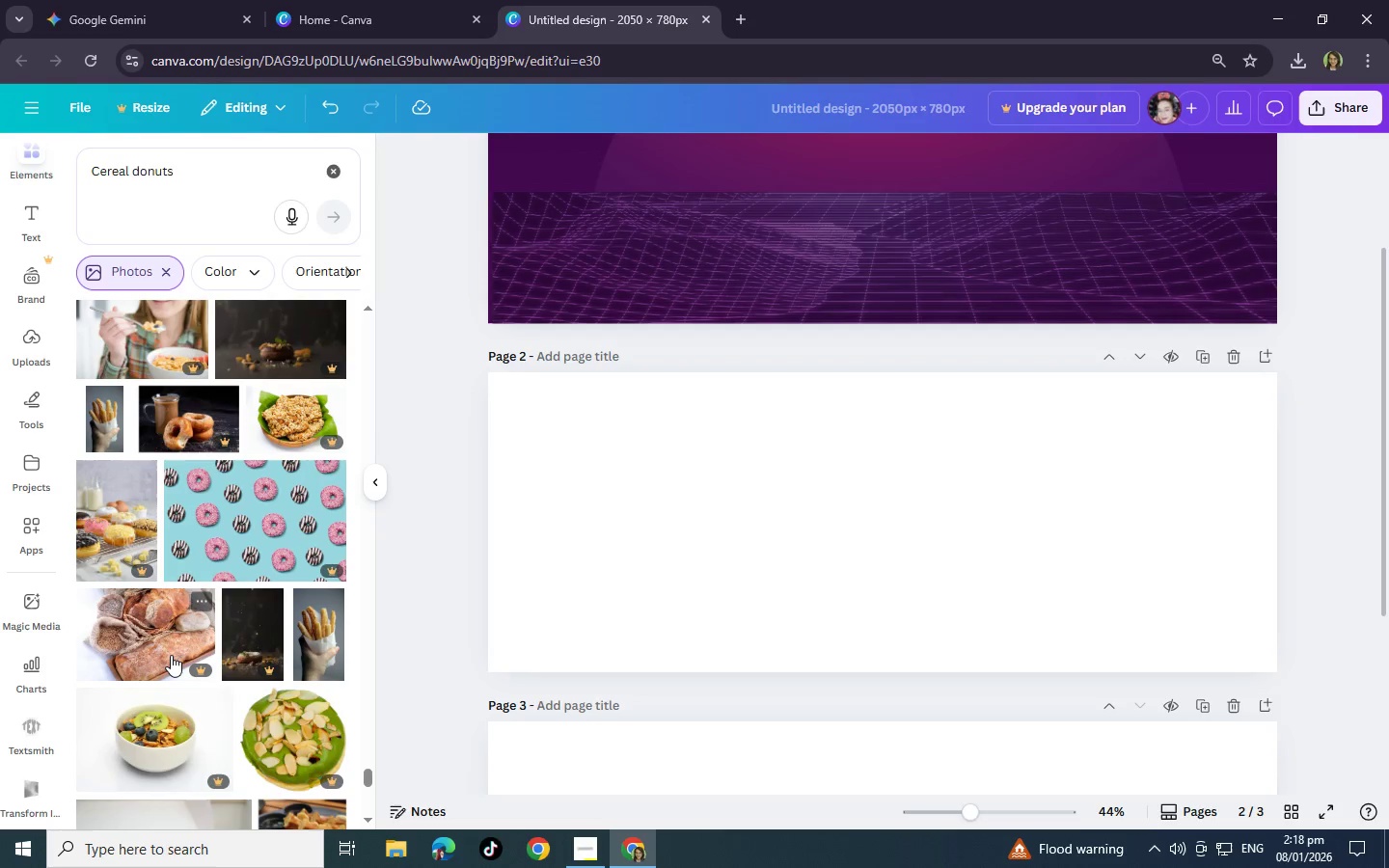 
scroll: coordinate [171, 655], scroll_direction: down, amount: 17.0
 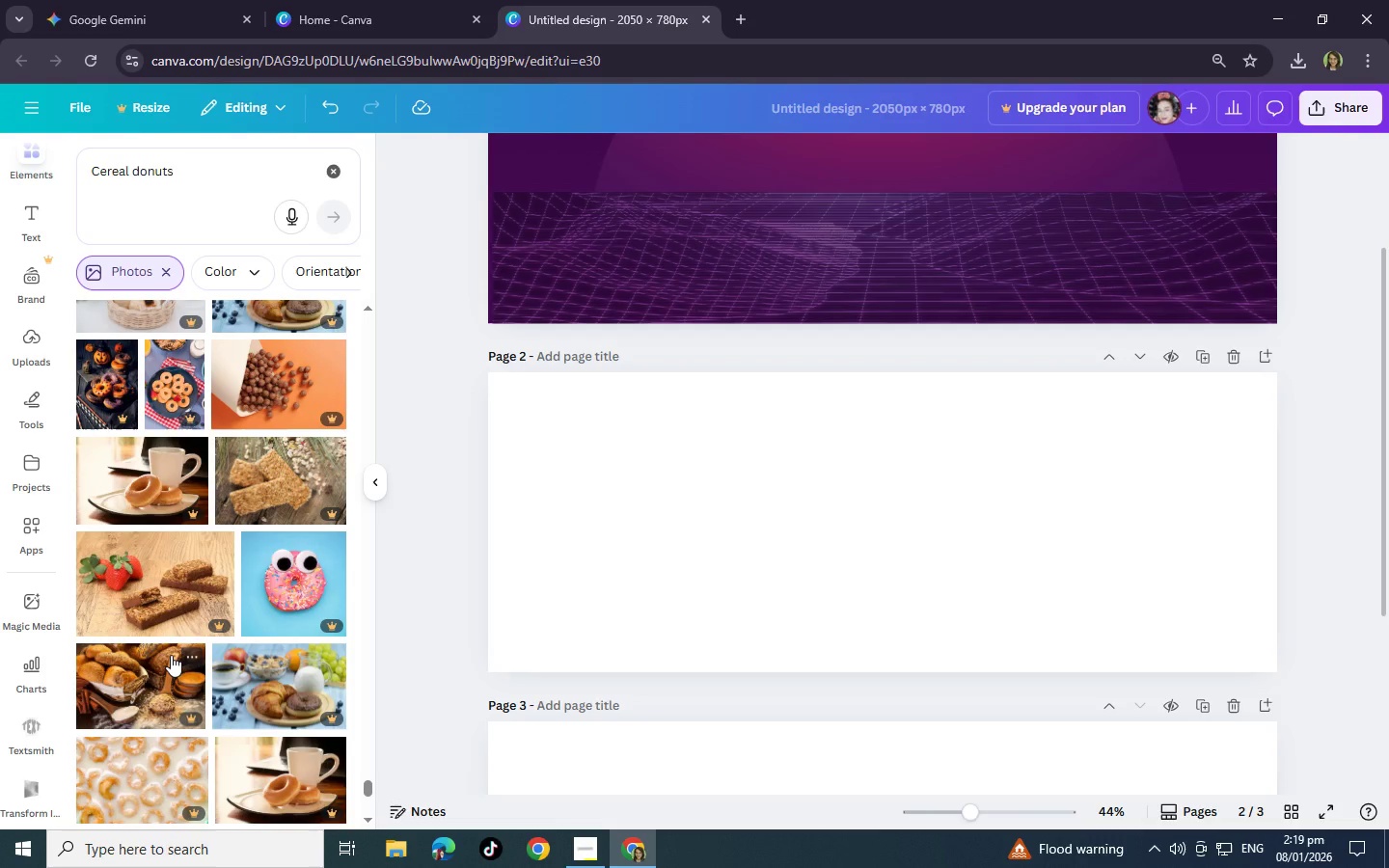 
scroll: coordinate [198, 629], scroll_direction: down, amount: 11.0
 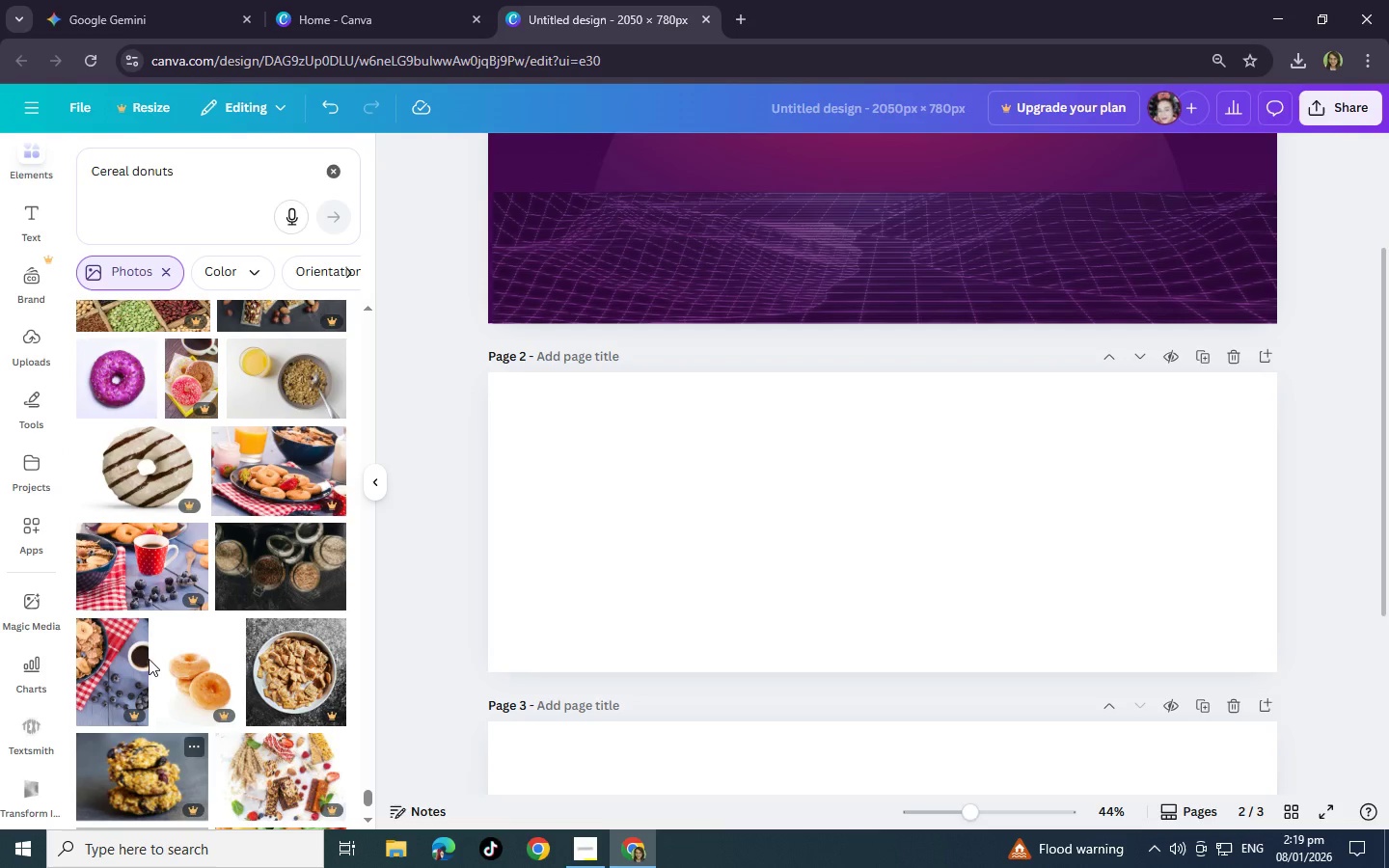 
left_click([134, 363])
 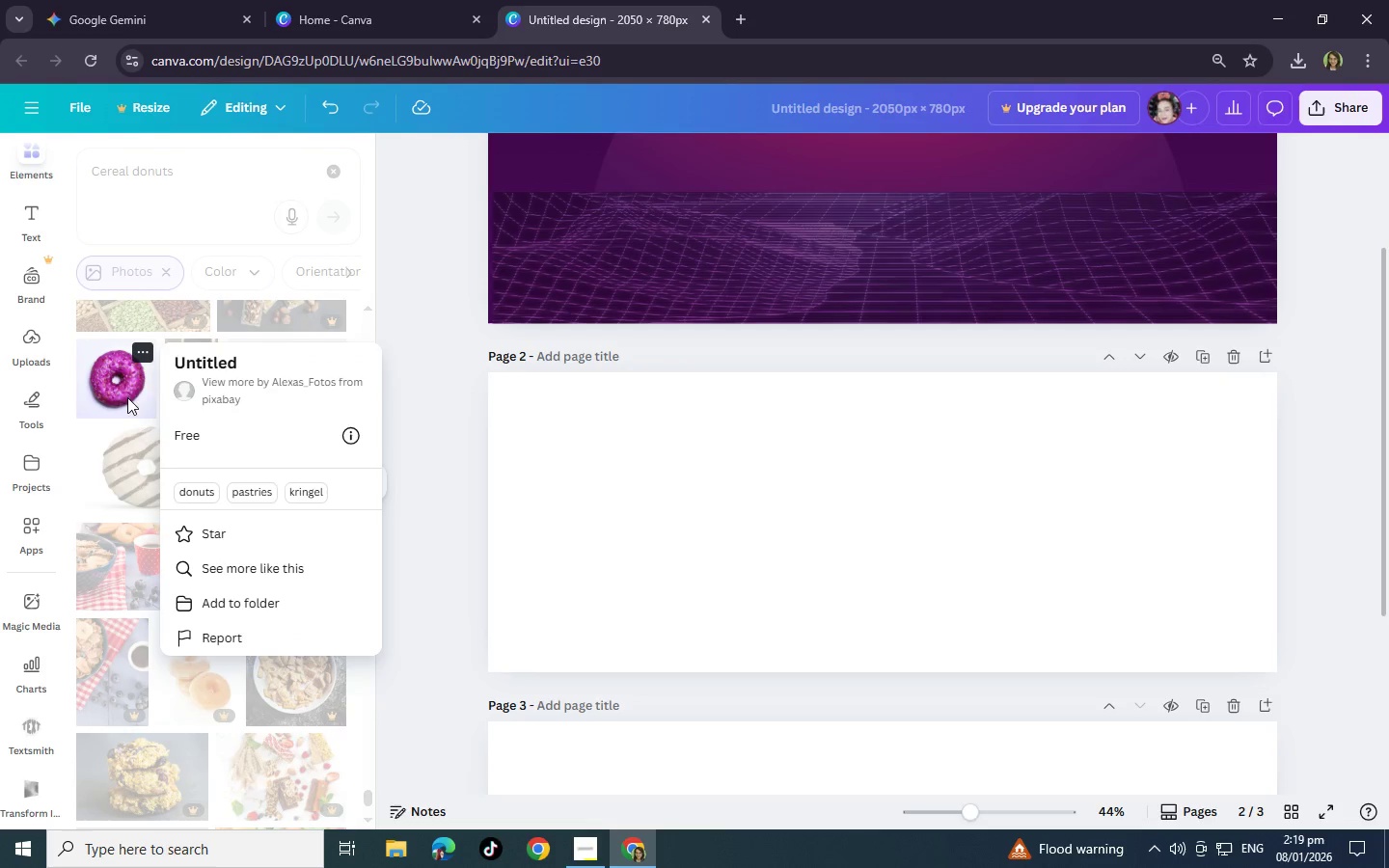 
left_click([818, 520])
 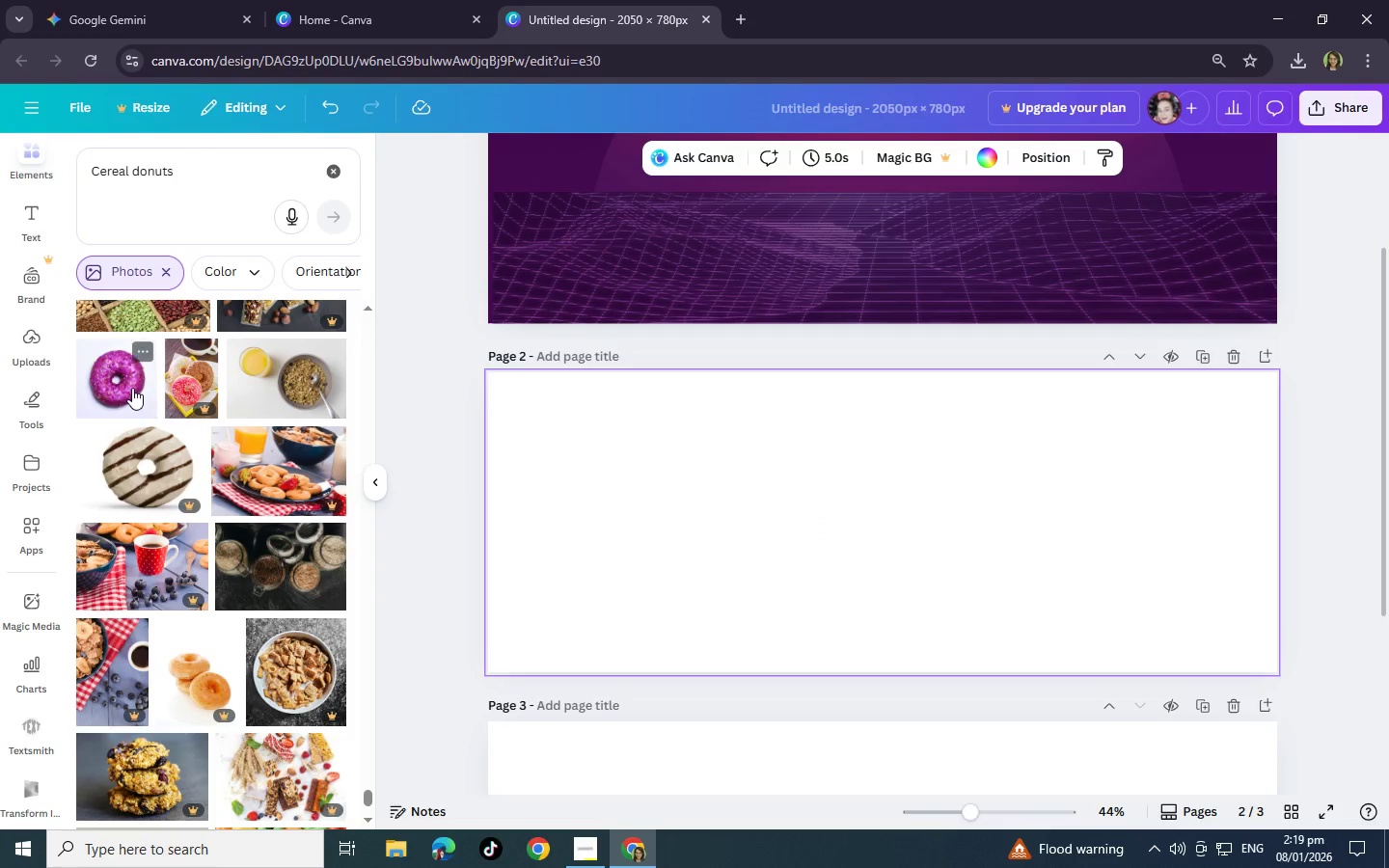 
left_click([123, 388])
 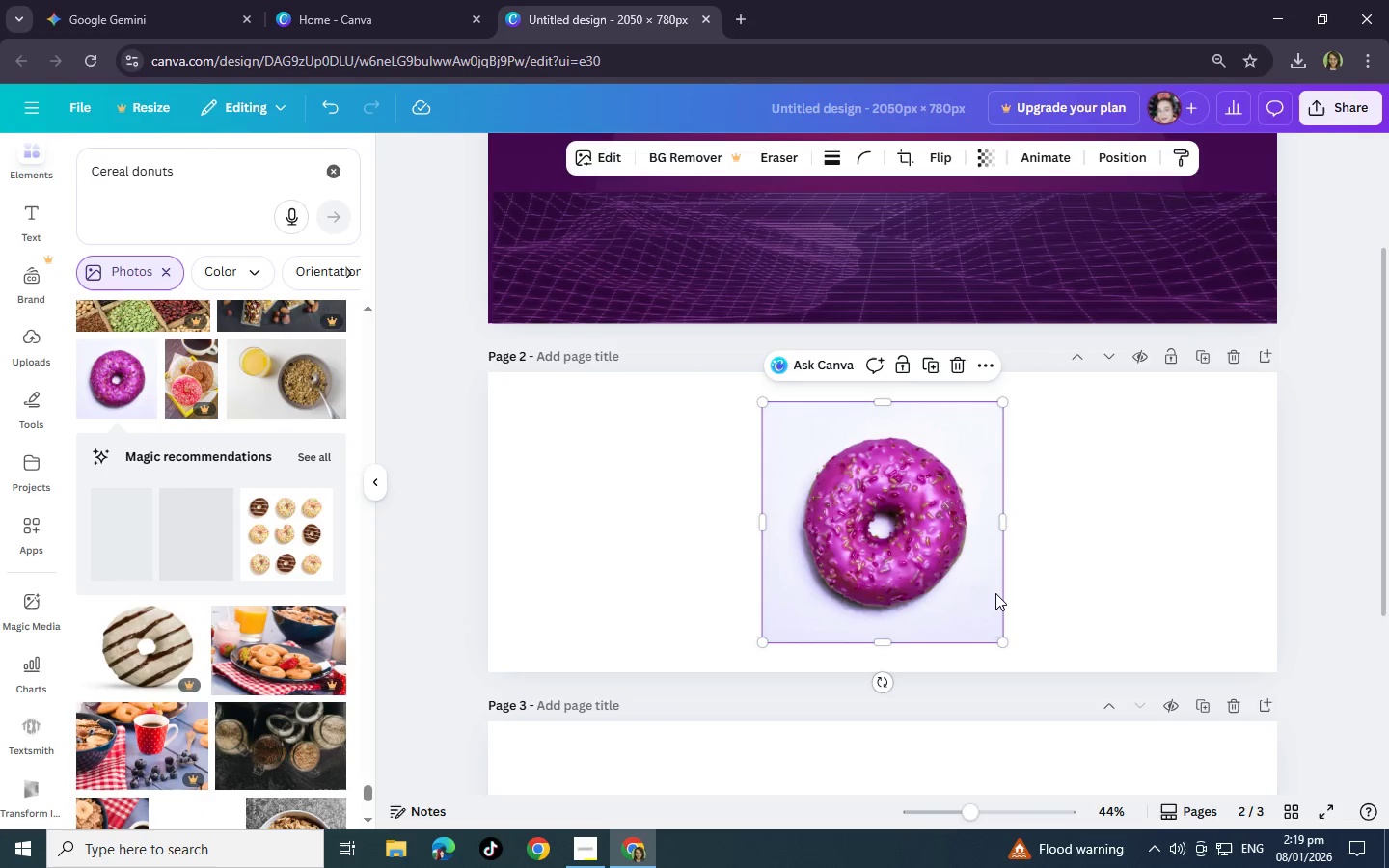 
scroll: coordinate [995, 593], scroll_direction: up, amount: 3.0
 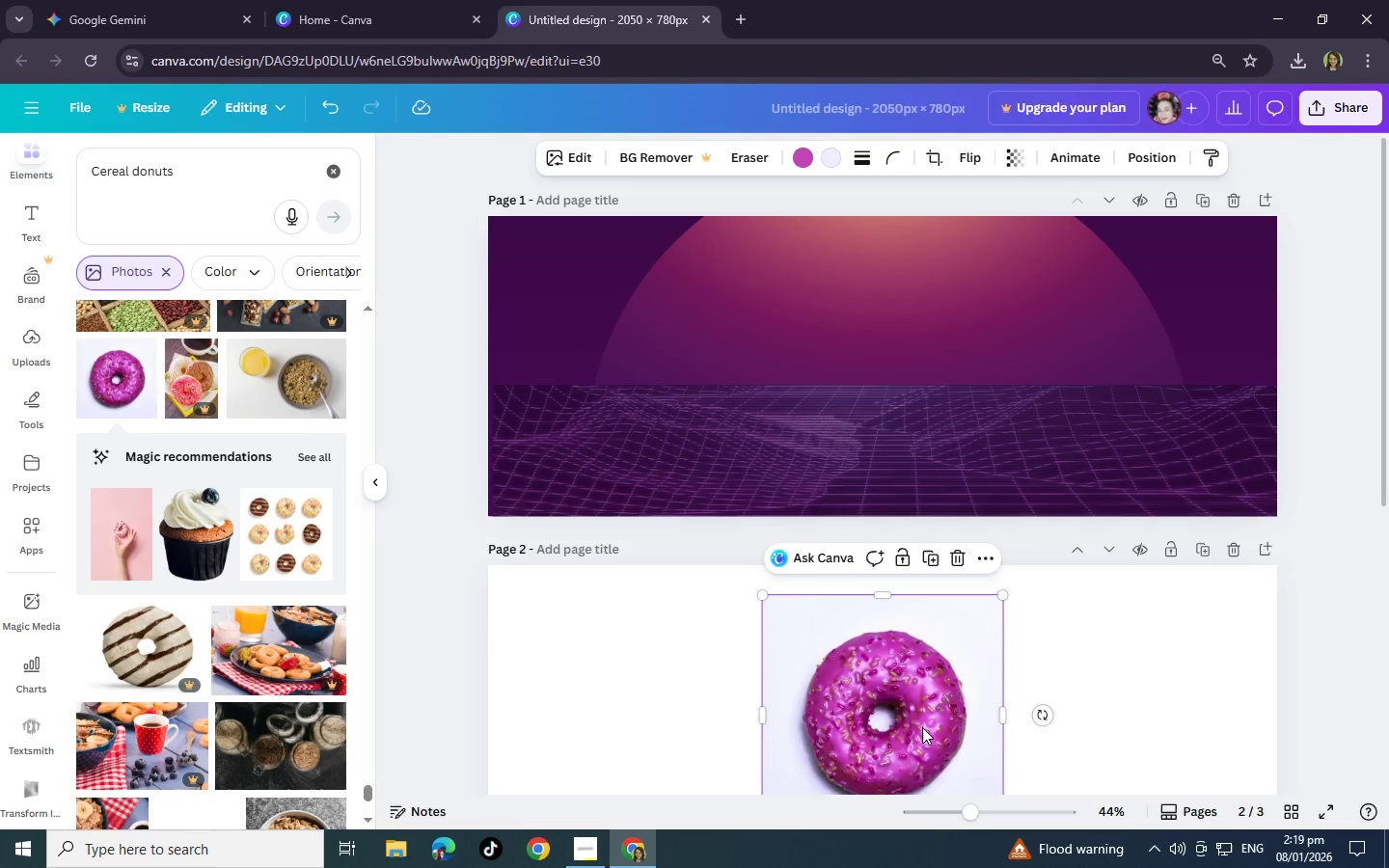 
left_click([916, 722])
 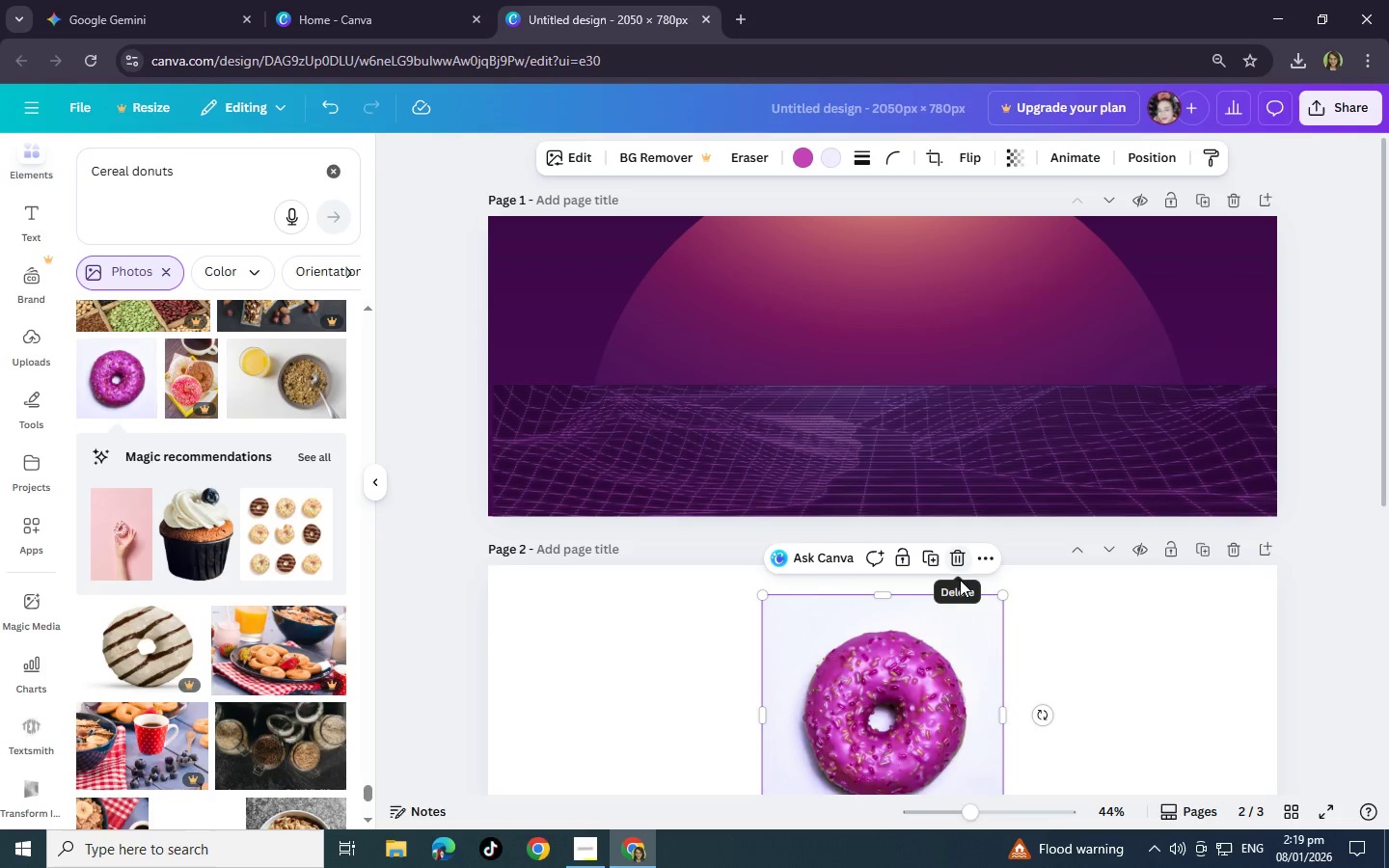 
left_click_drag(start_coordinate=[898, 719], to_coordinate=[897, 706])
 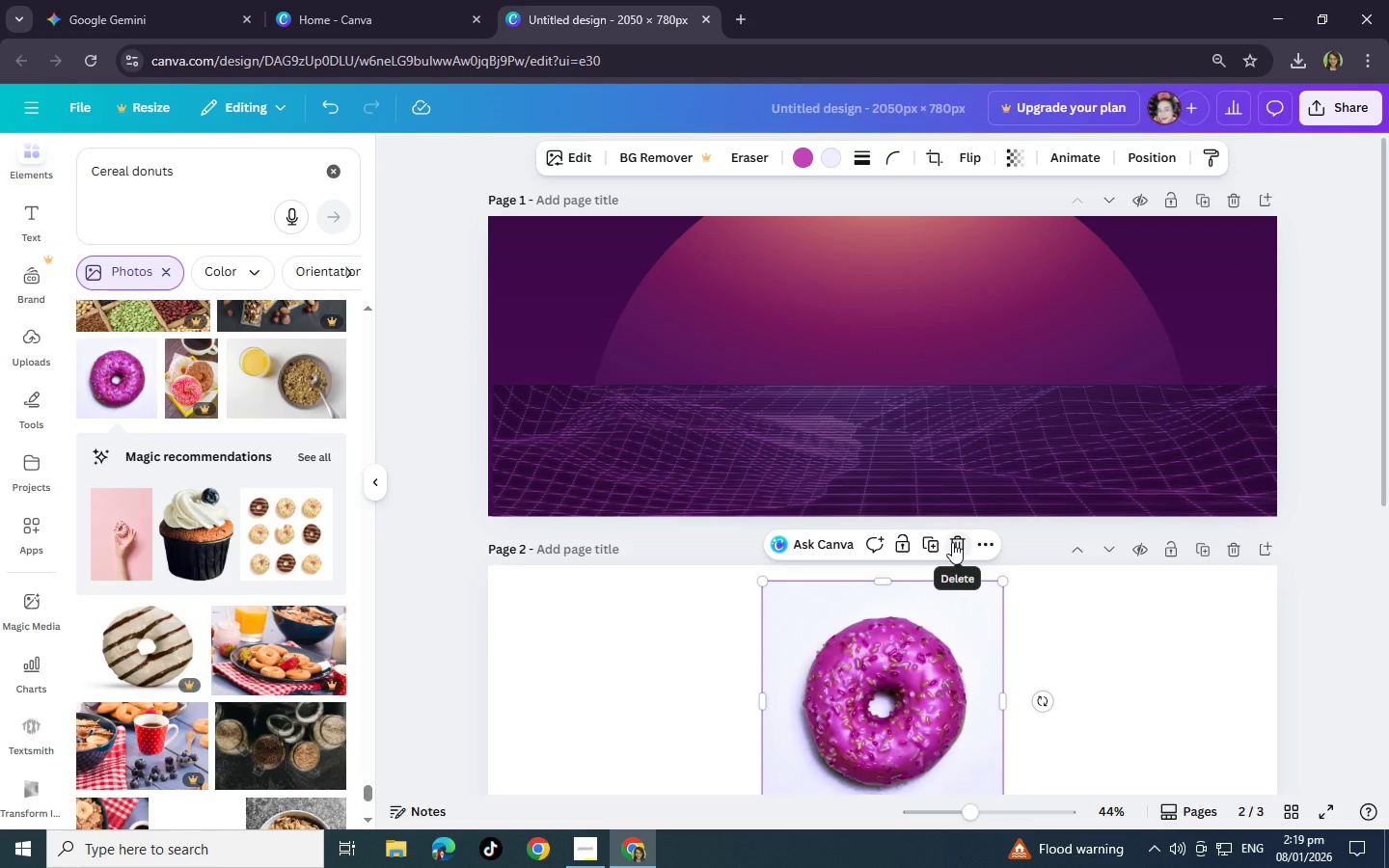 
scroll: coordinate [20, 701], scroll_direction: down, amount: 7.0
 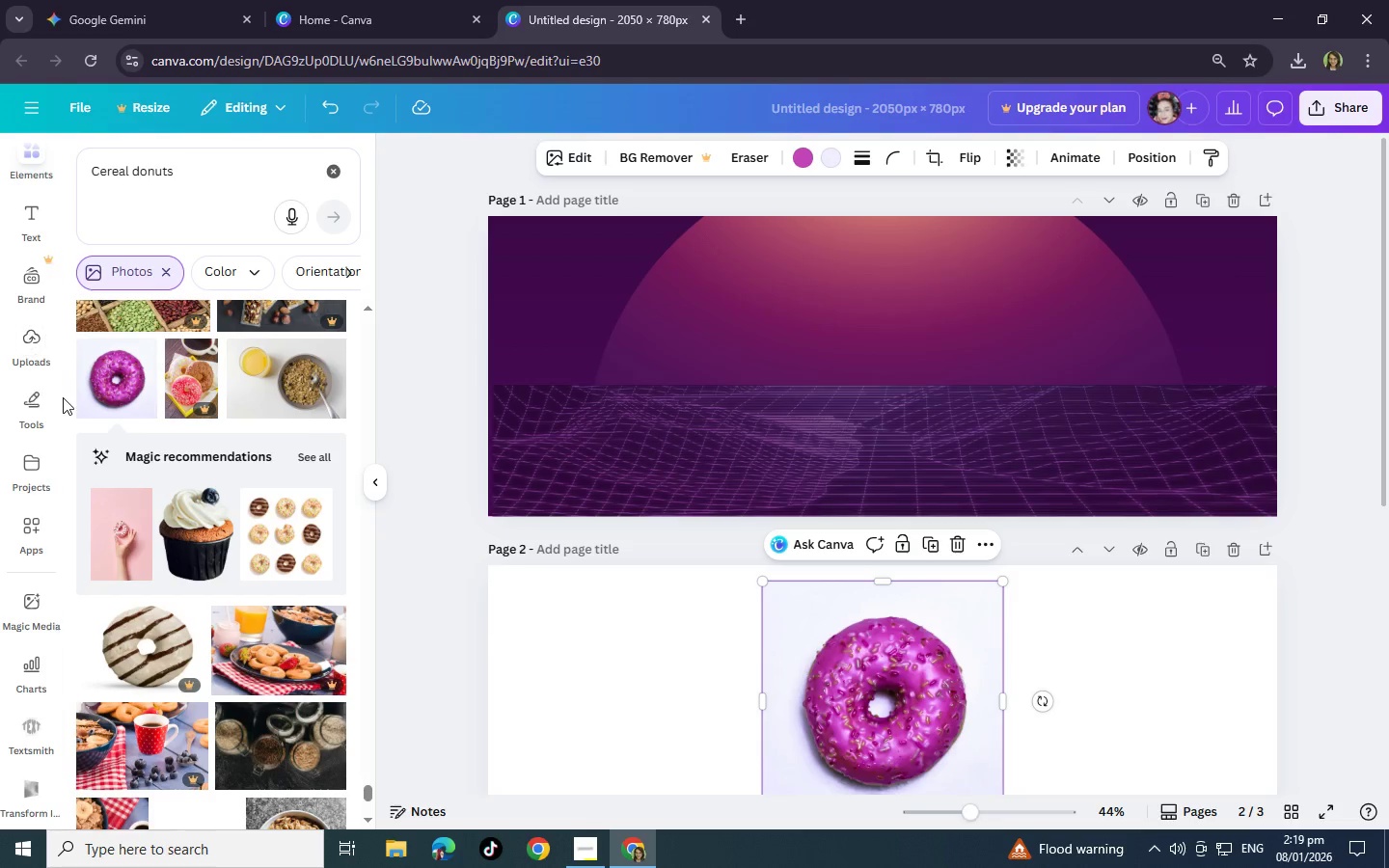 
scroll: coordinate [21, 329], scroll_direction: up, amount: 12.0
 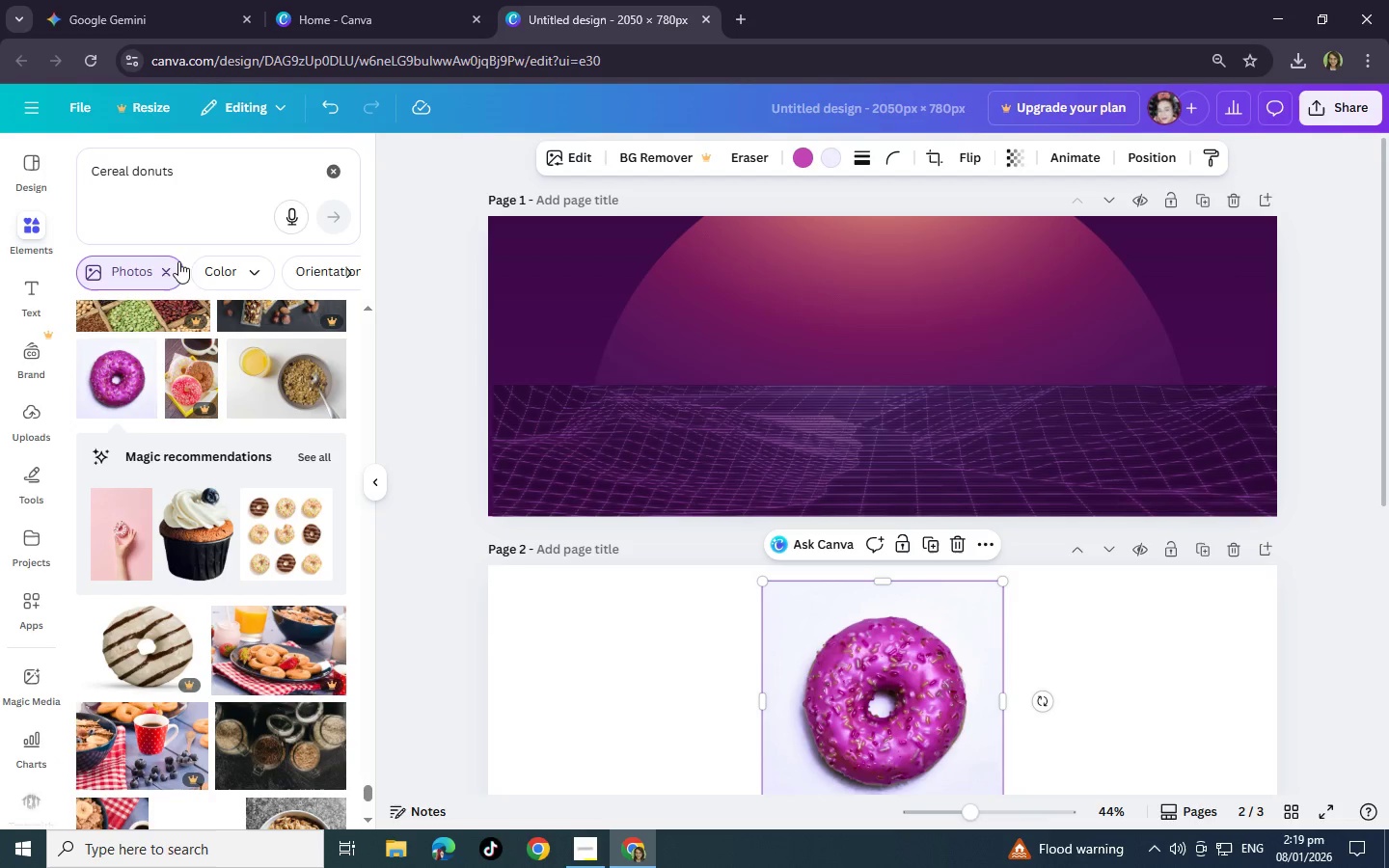 
left_click([170, 269])
 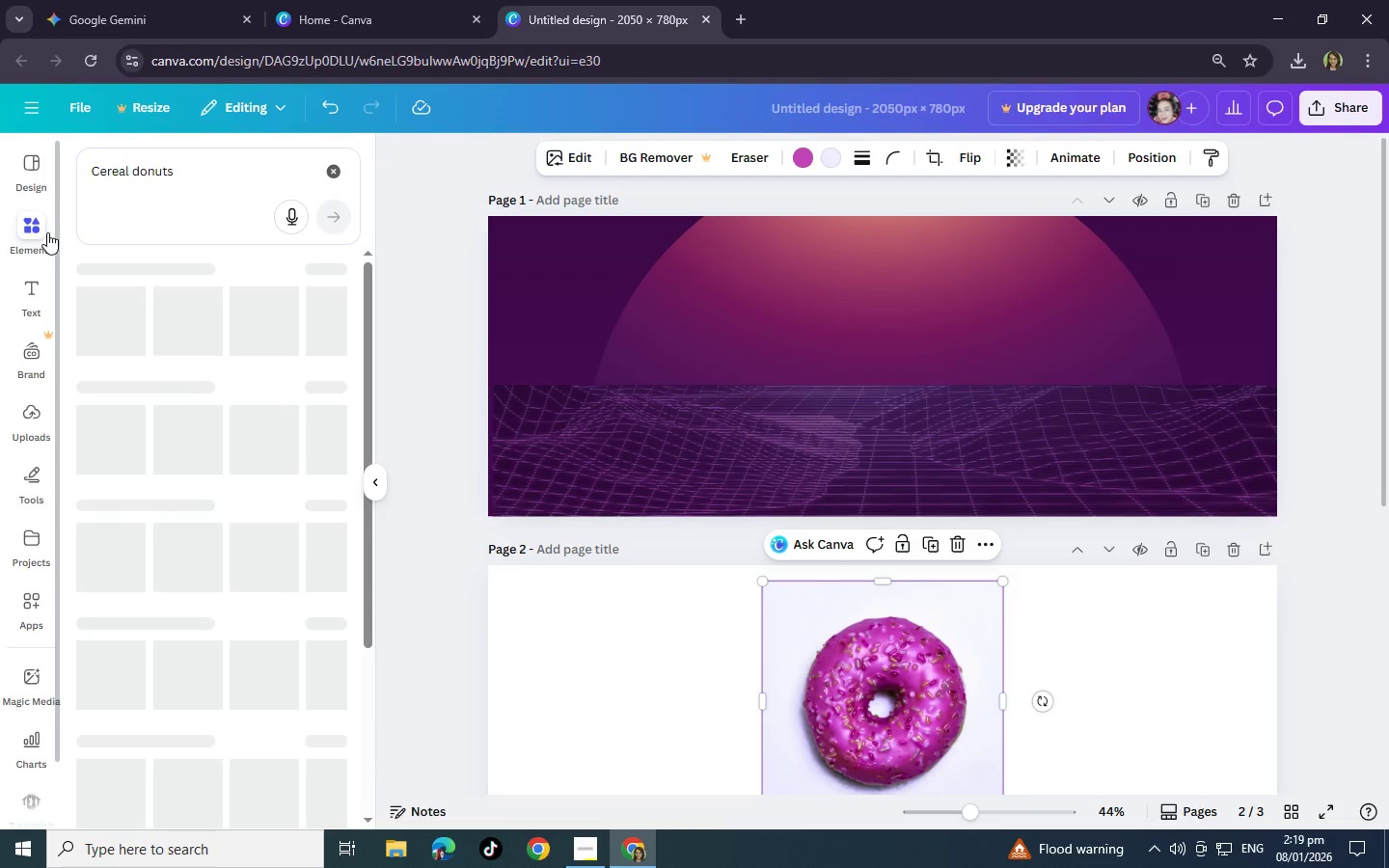 
scroll: coordinate [60, 578], scroll_direction: down, amount: 7.0
 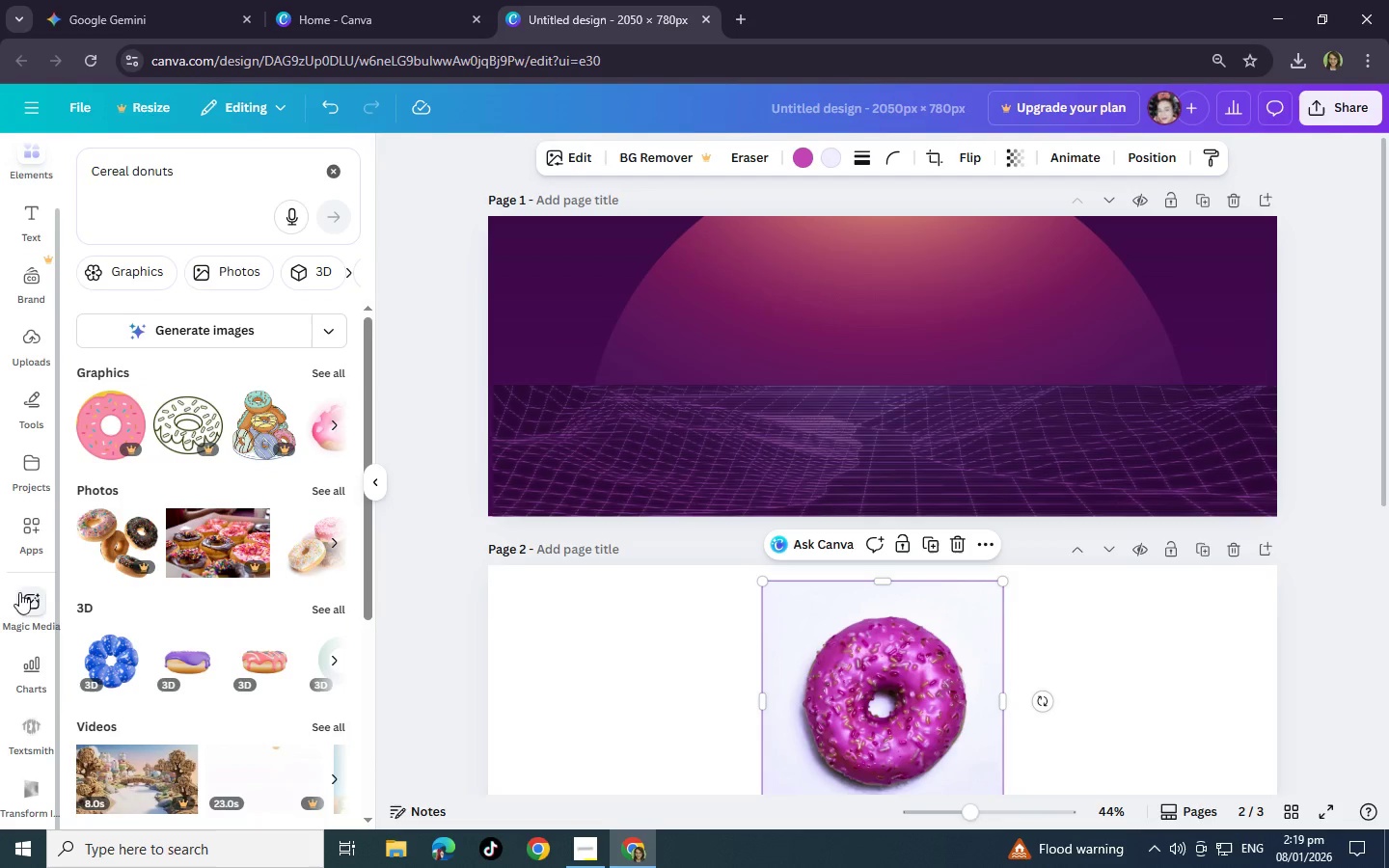 
left_click([25, 528])
 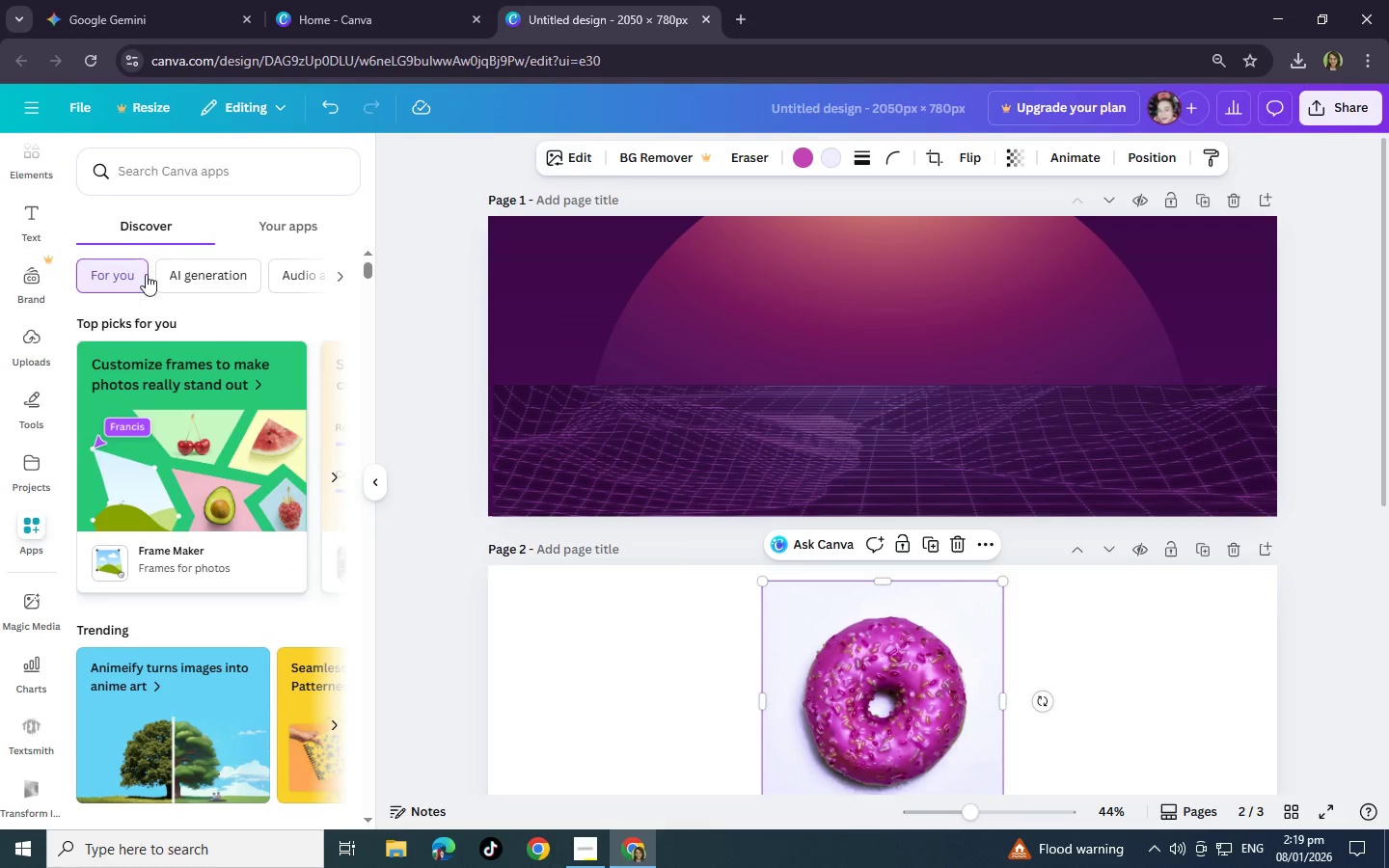 
left_click([166, 166])
 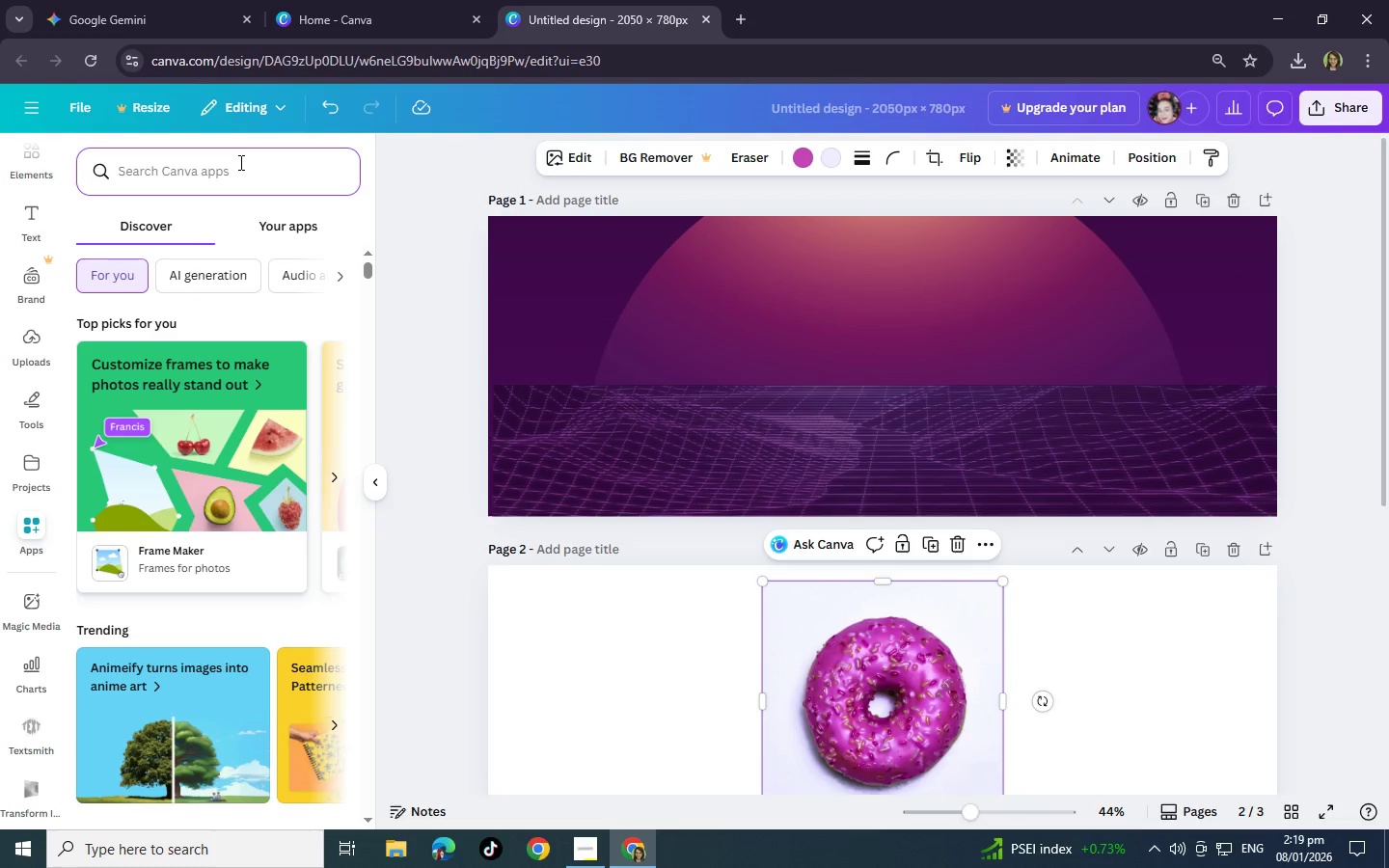 
type(back)
 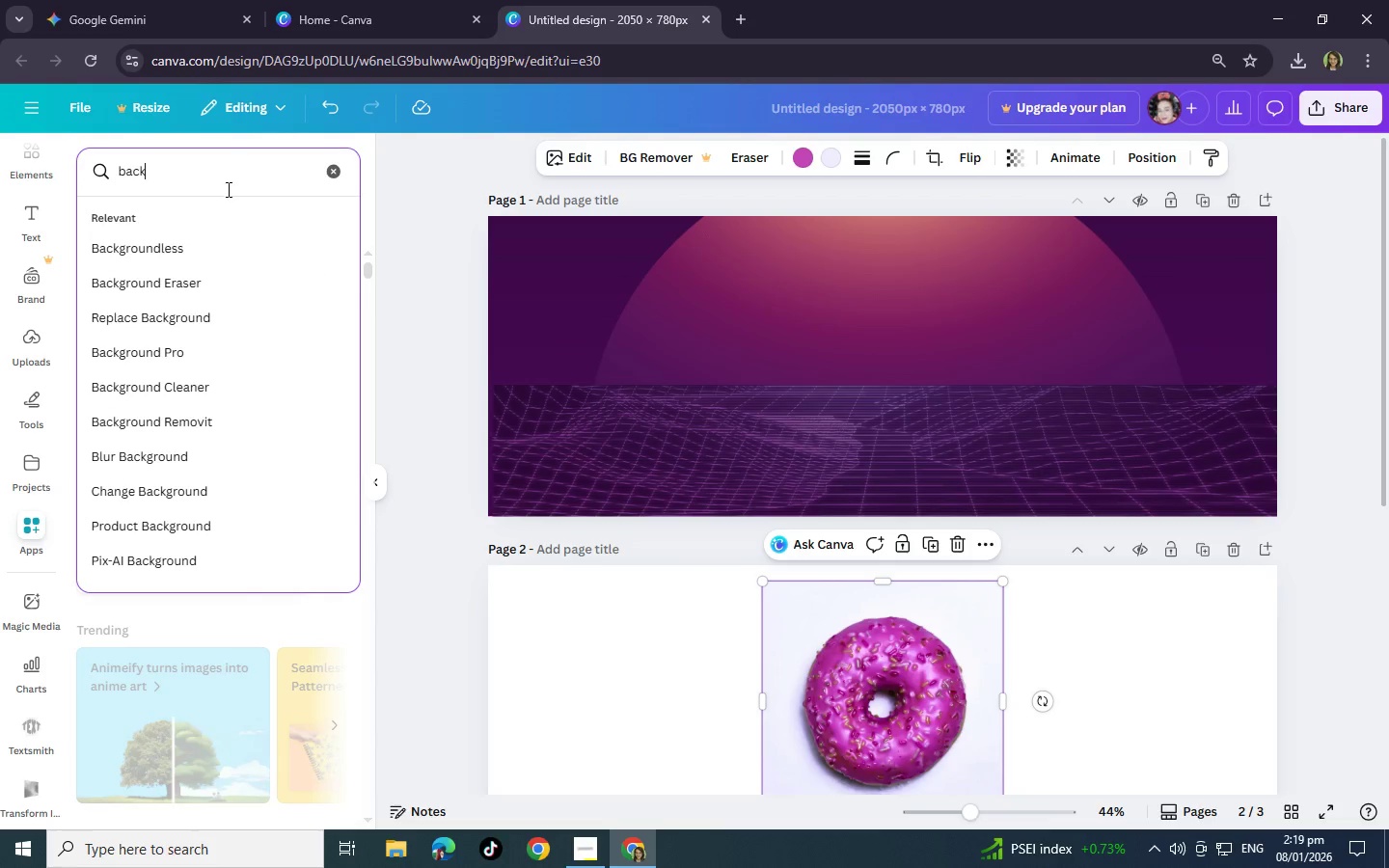 
left_click([200, 278])
 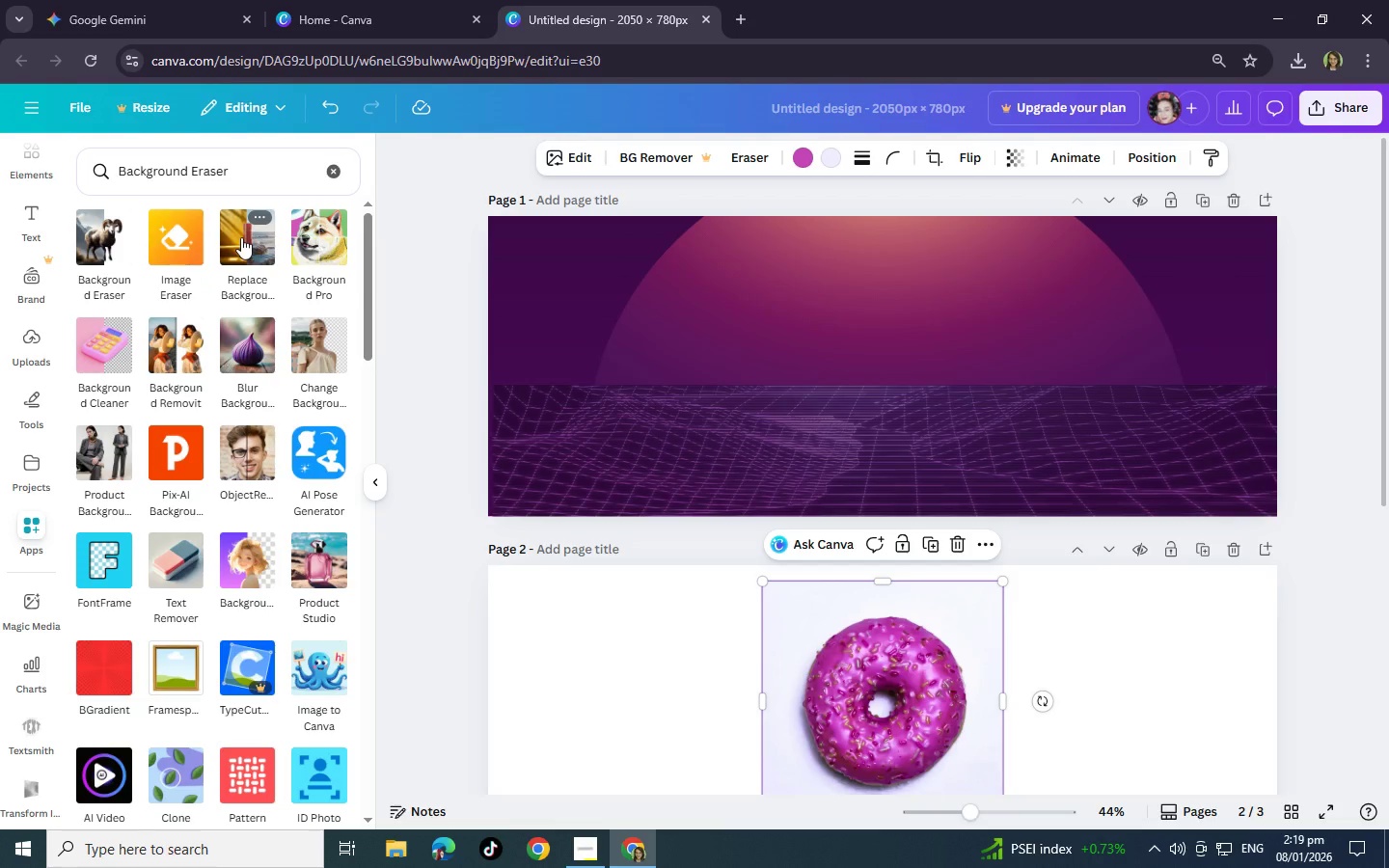 
left_click([107, 239])
 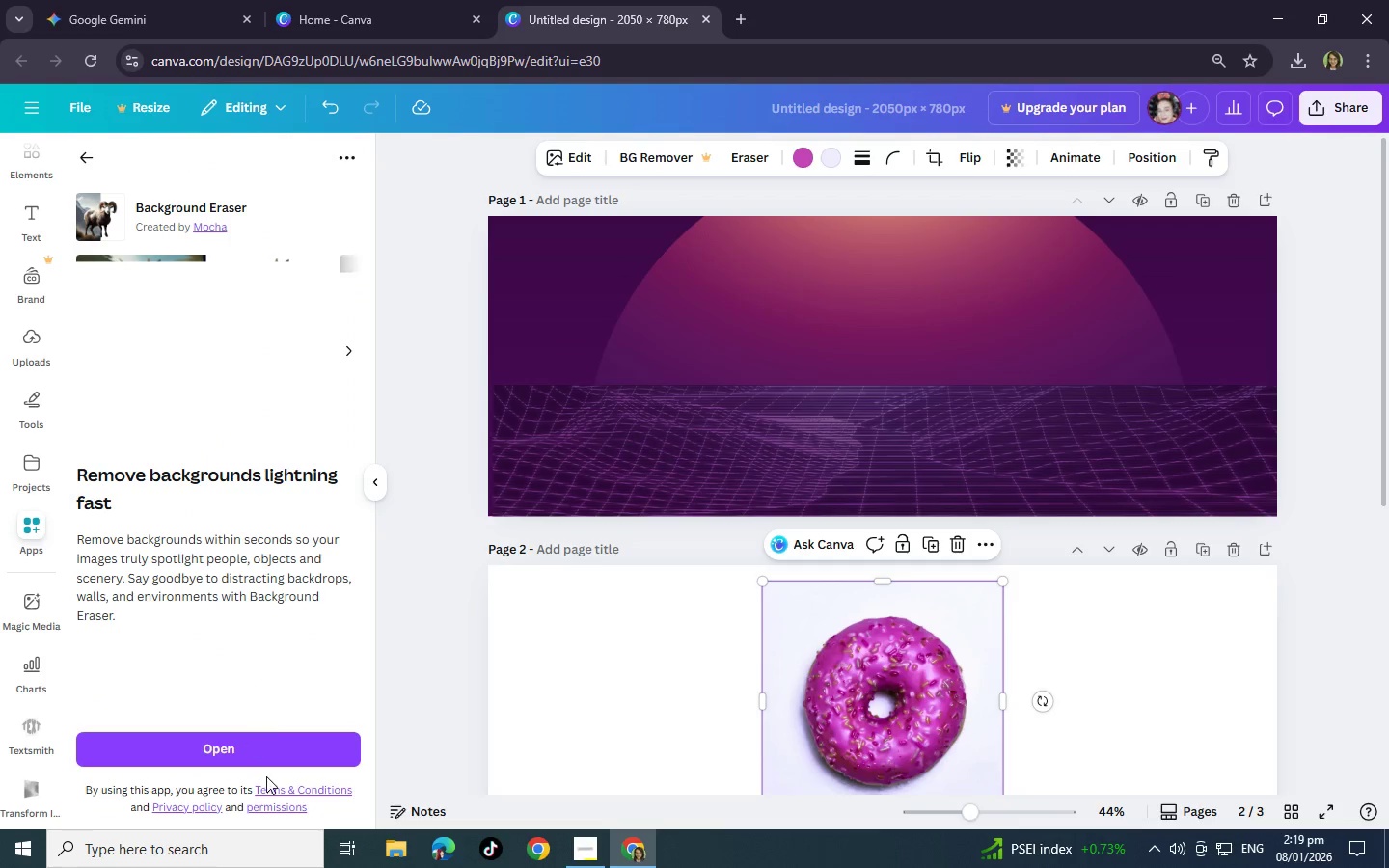 
left_click([234, 743])
 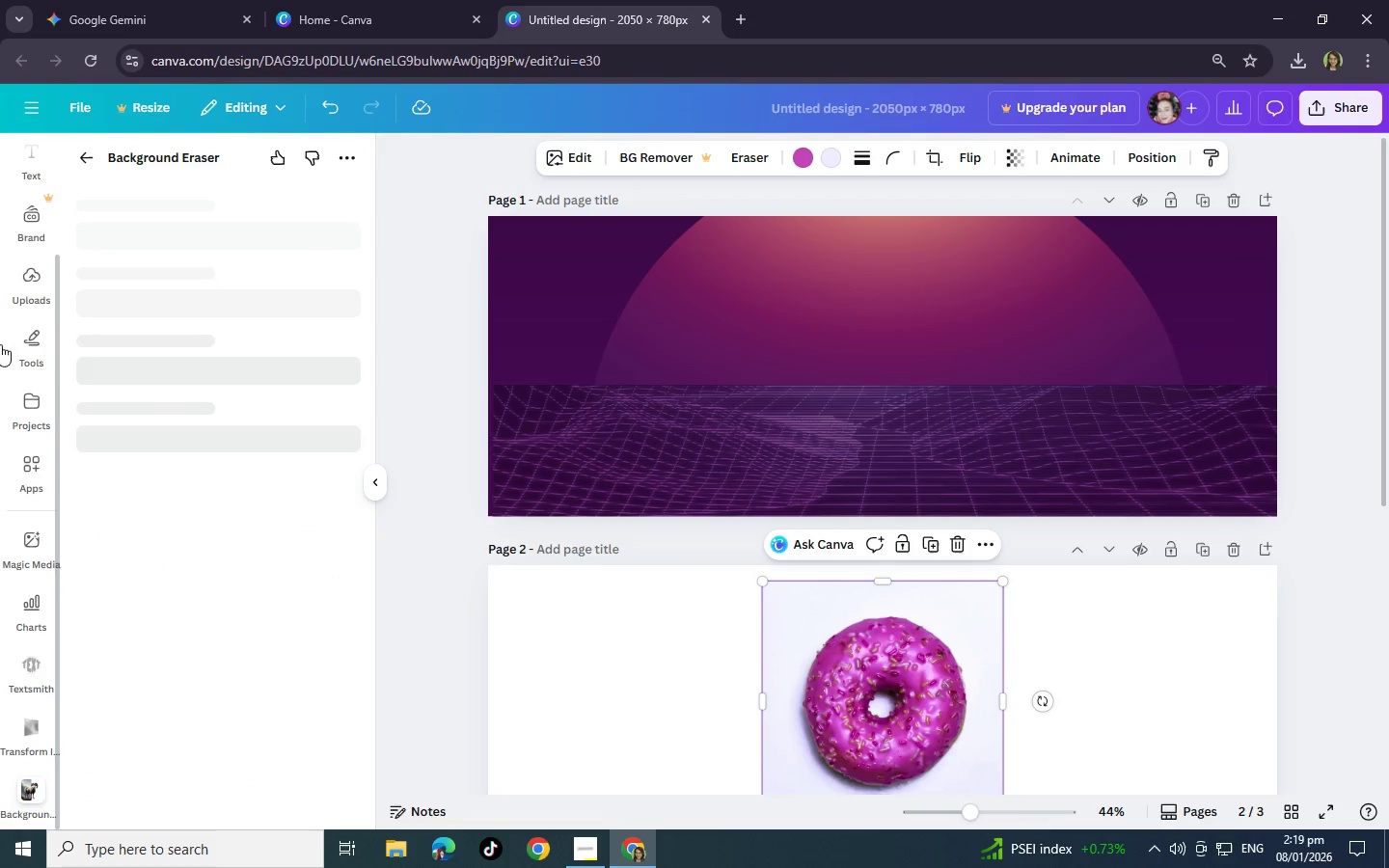 
mouse_move([148, 344])
 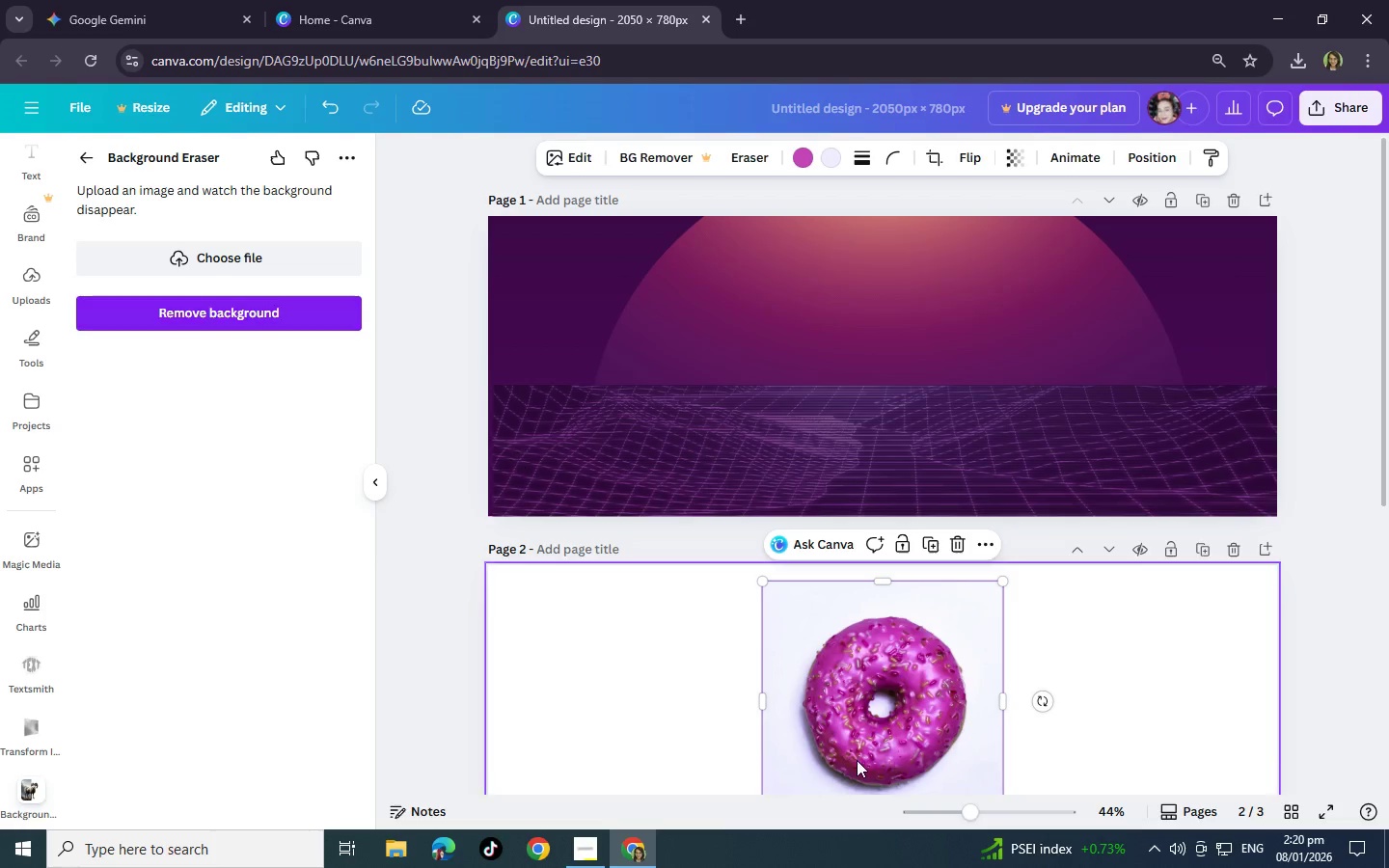 
left_click_drag(start_coordinate=[869, 691], to_coordinate=[850, 678])
 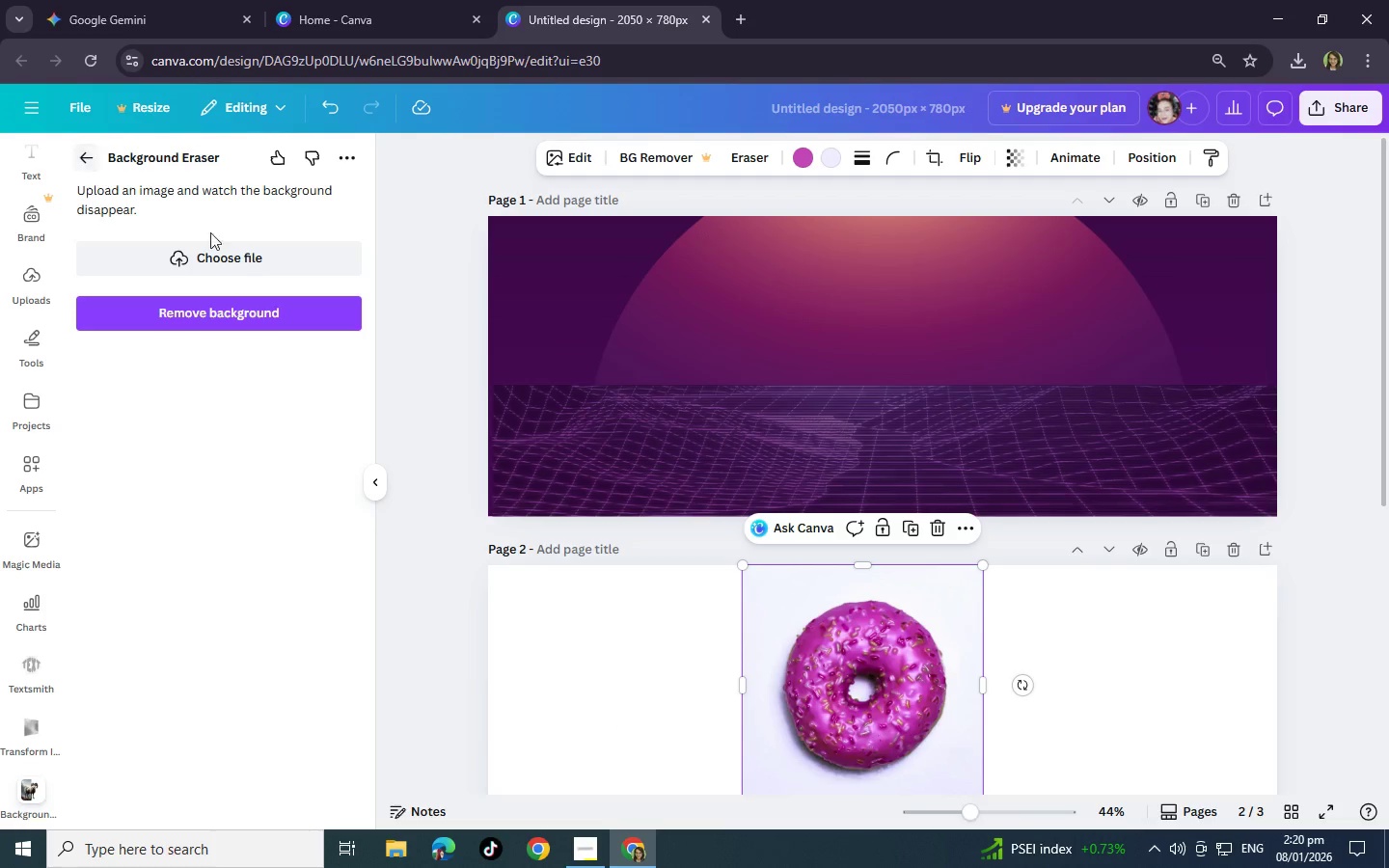 
left_click([247, 259])
 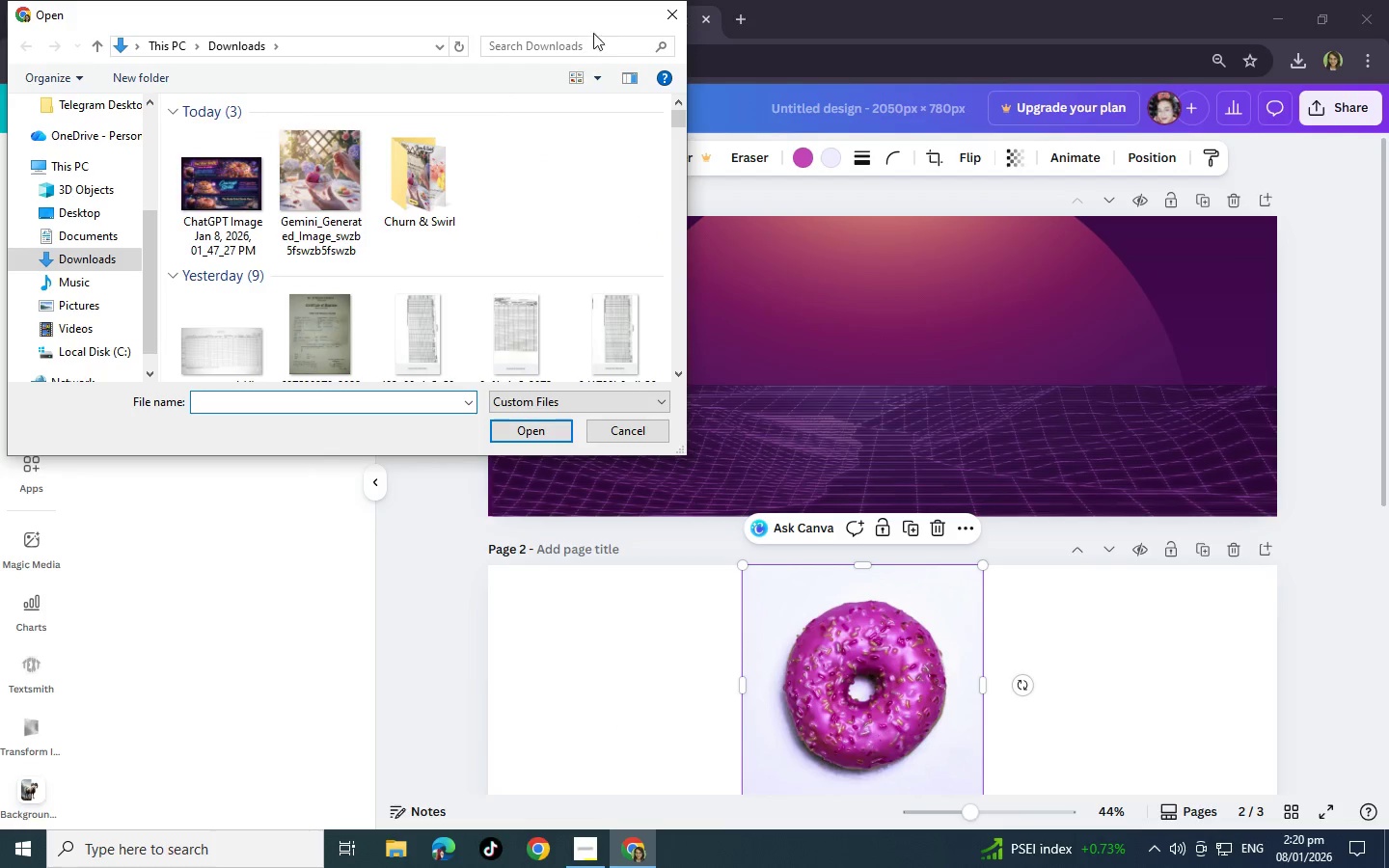 
left_click([660, 19])
 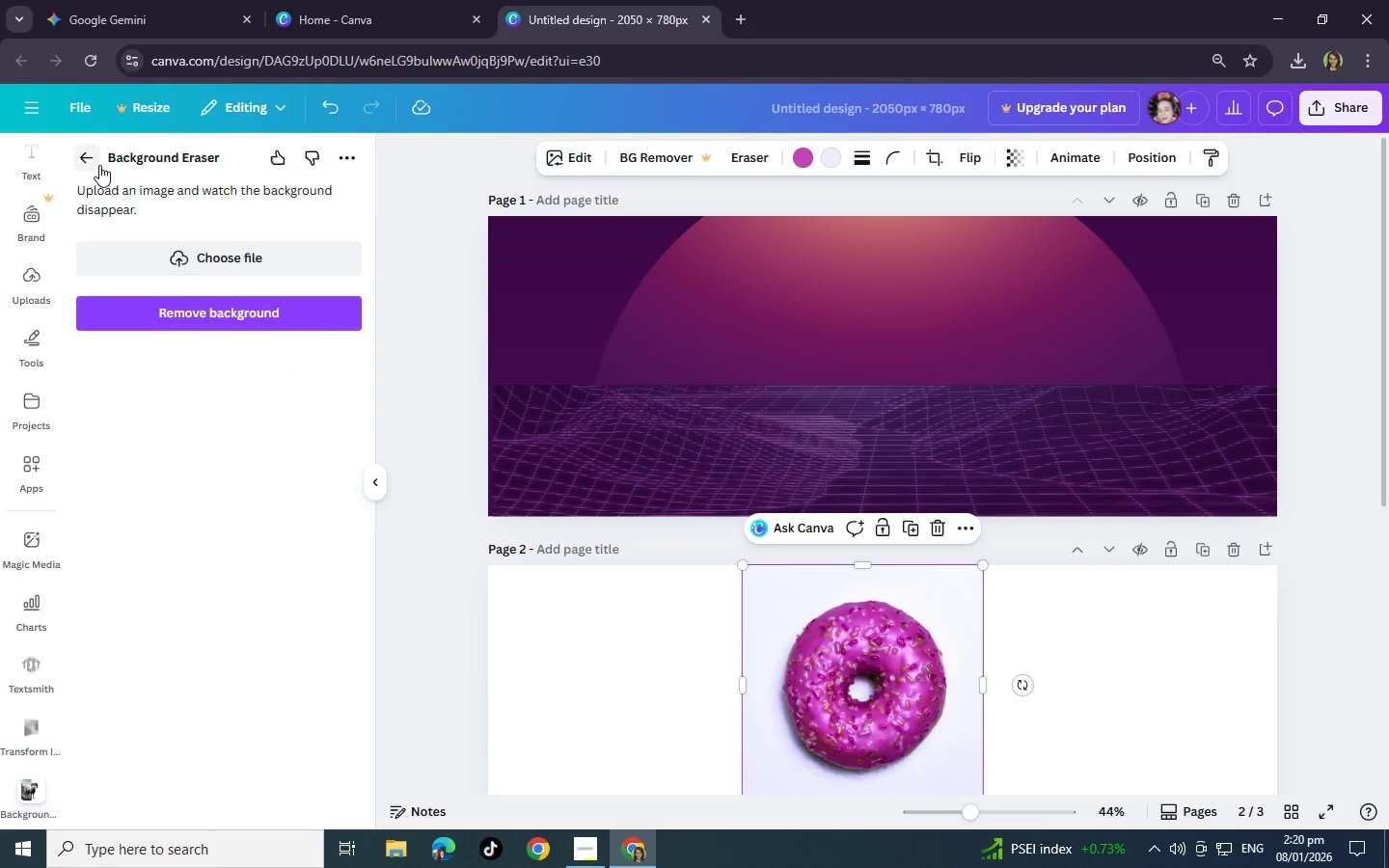 
left_click([96, 162])
 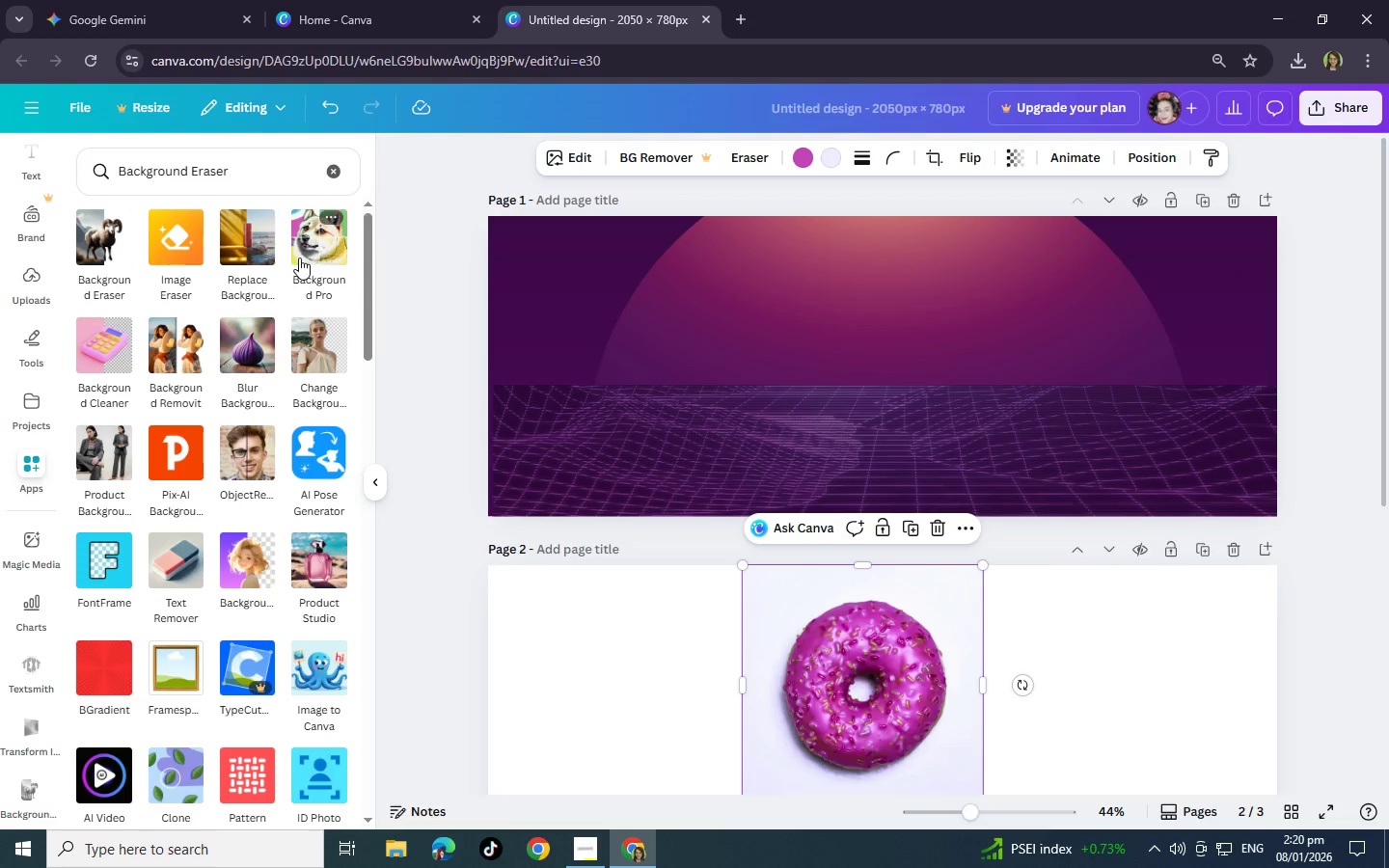 
wait(8.06)
 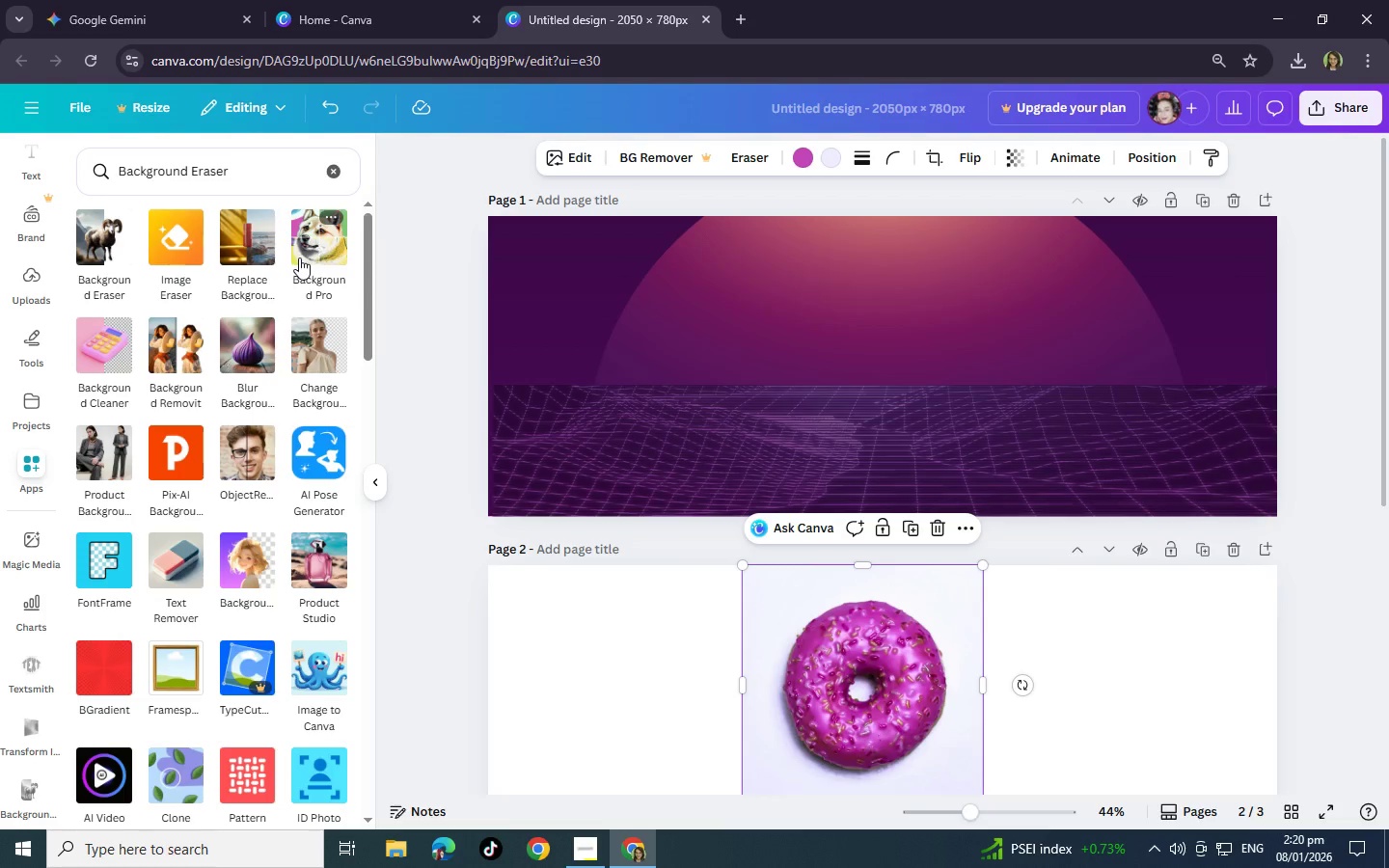 
left_click([120, 362])
 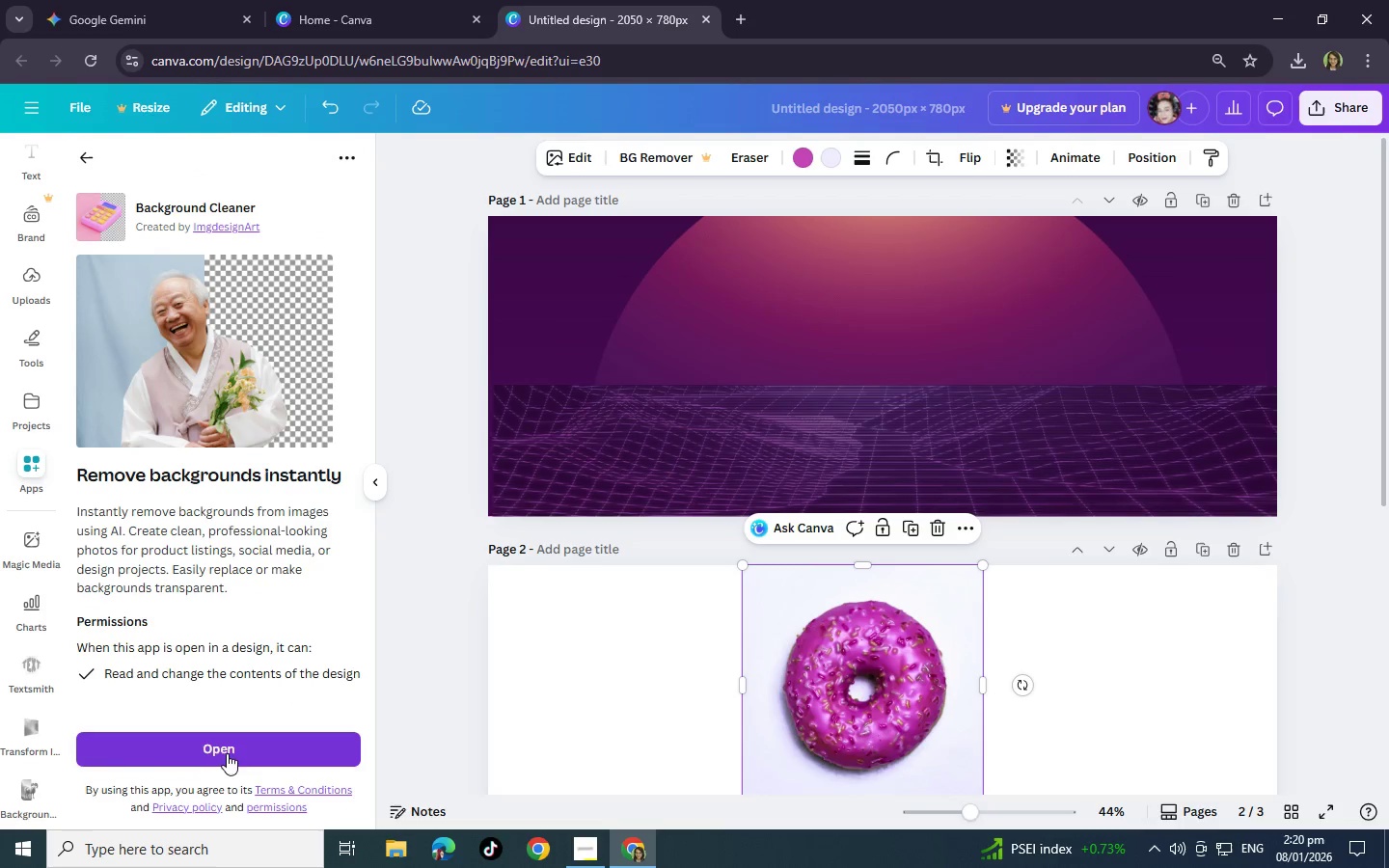 
left_click([222, 747])
 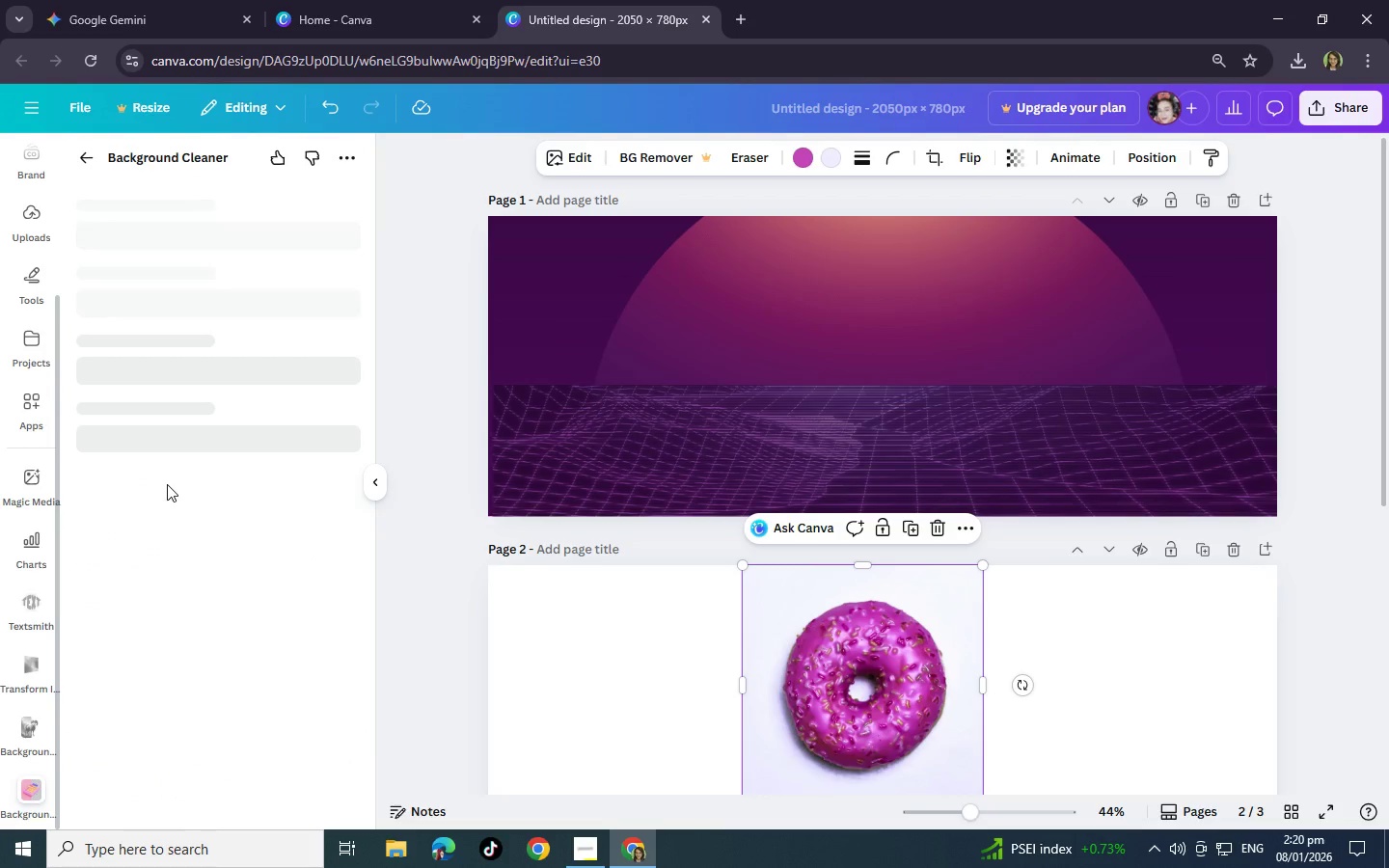 
mouse_move([190, 452])
 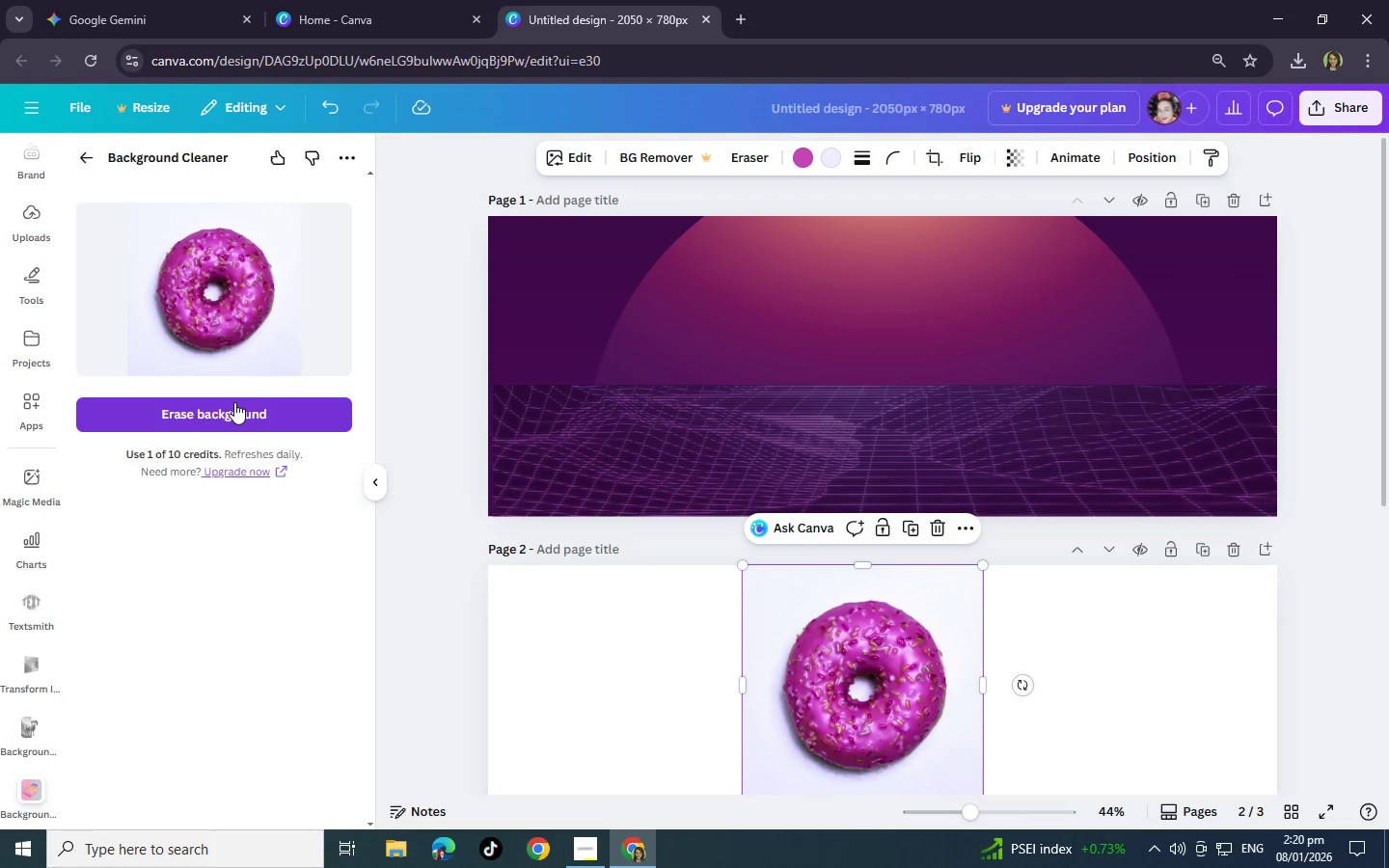 
left_click([234, 402])
 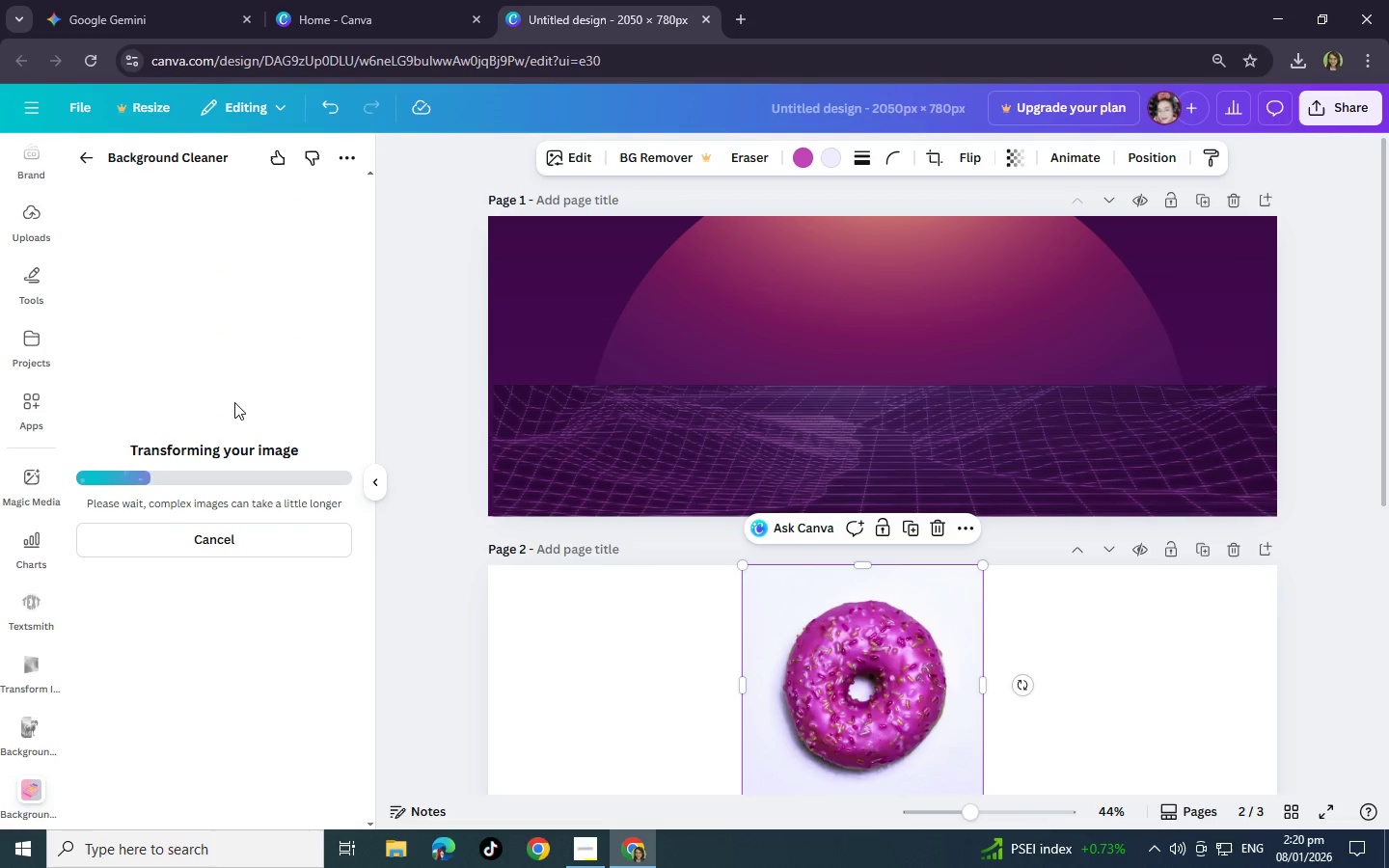 
wait(13.84)
 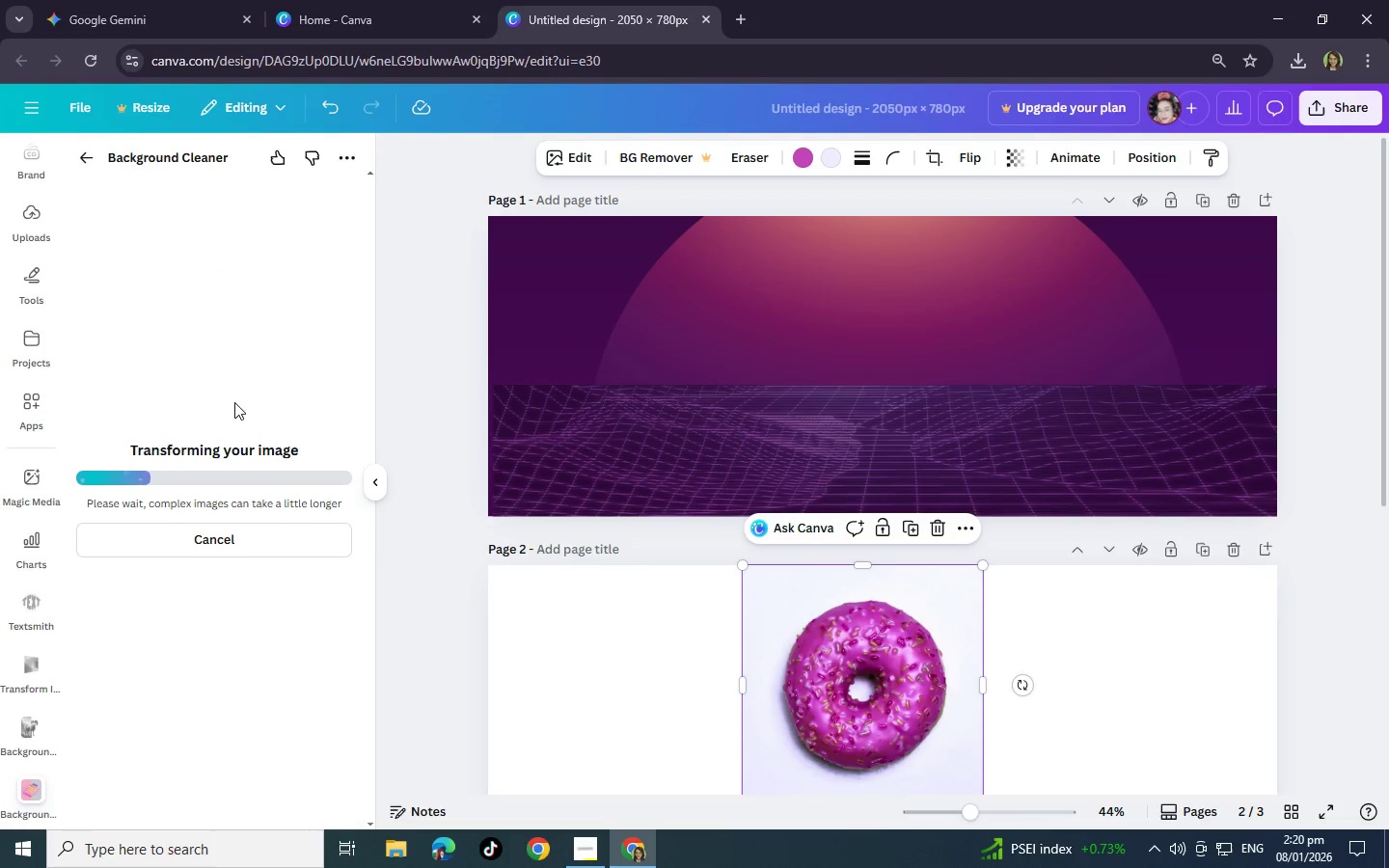 
left_click_drag(start_coordinate=[931, 753], to_coordinate=[906, 394])
 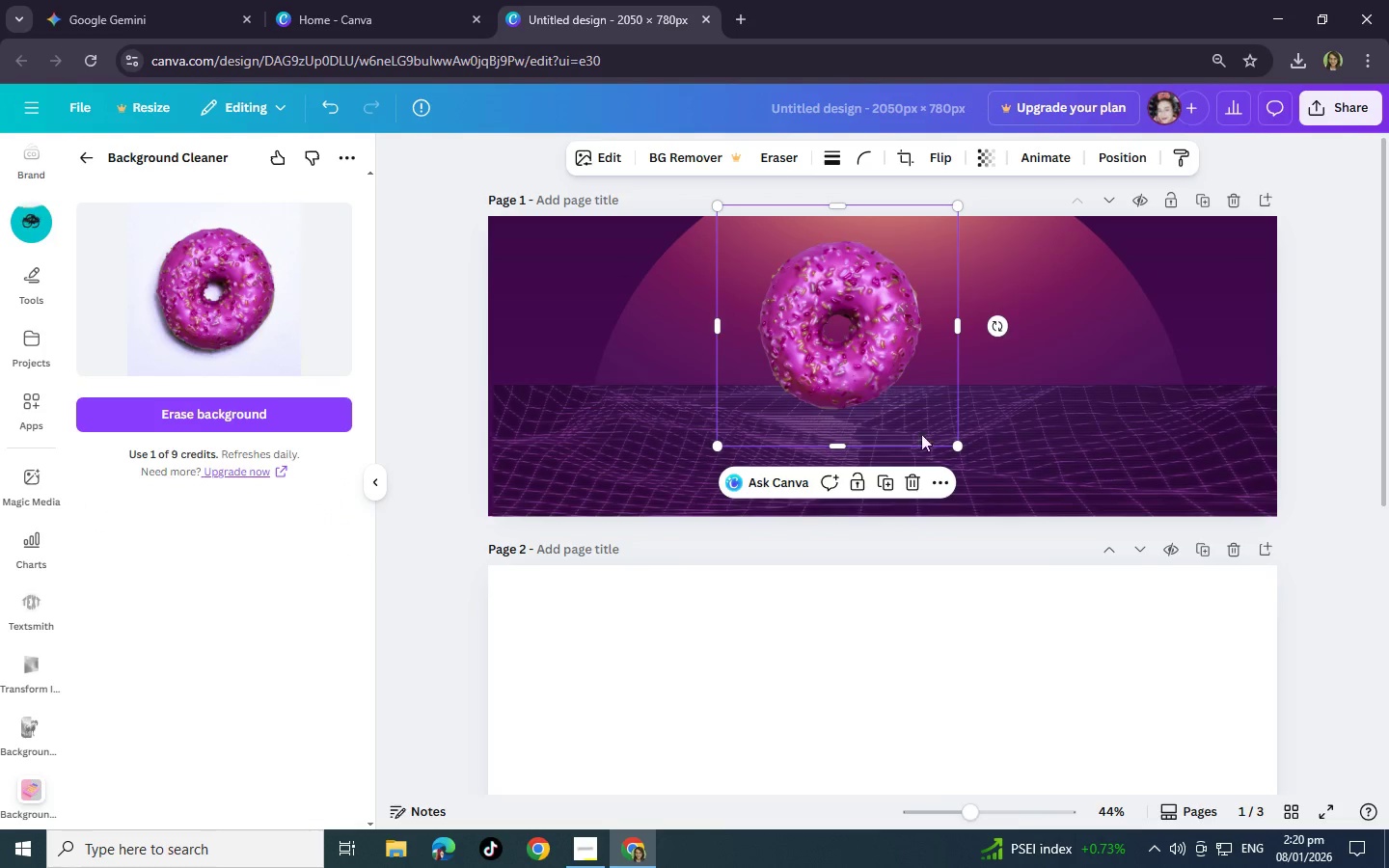 
left_click_drag(start_coordinate=[956, 448], to_coordinate=[1008, 493])
 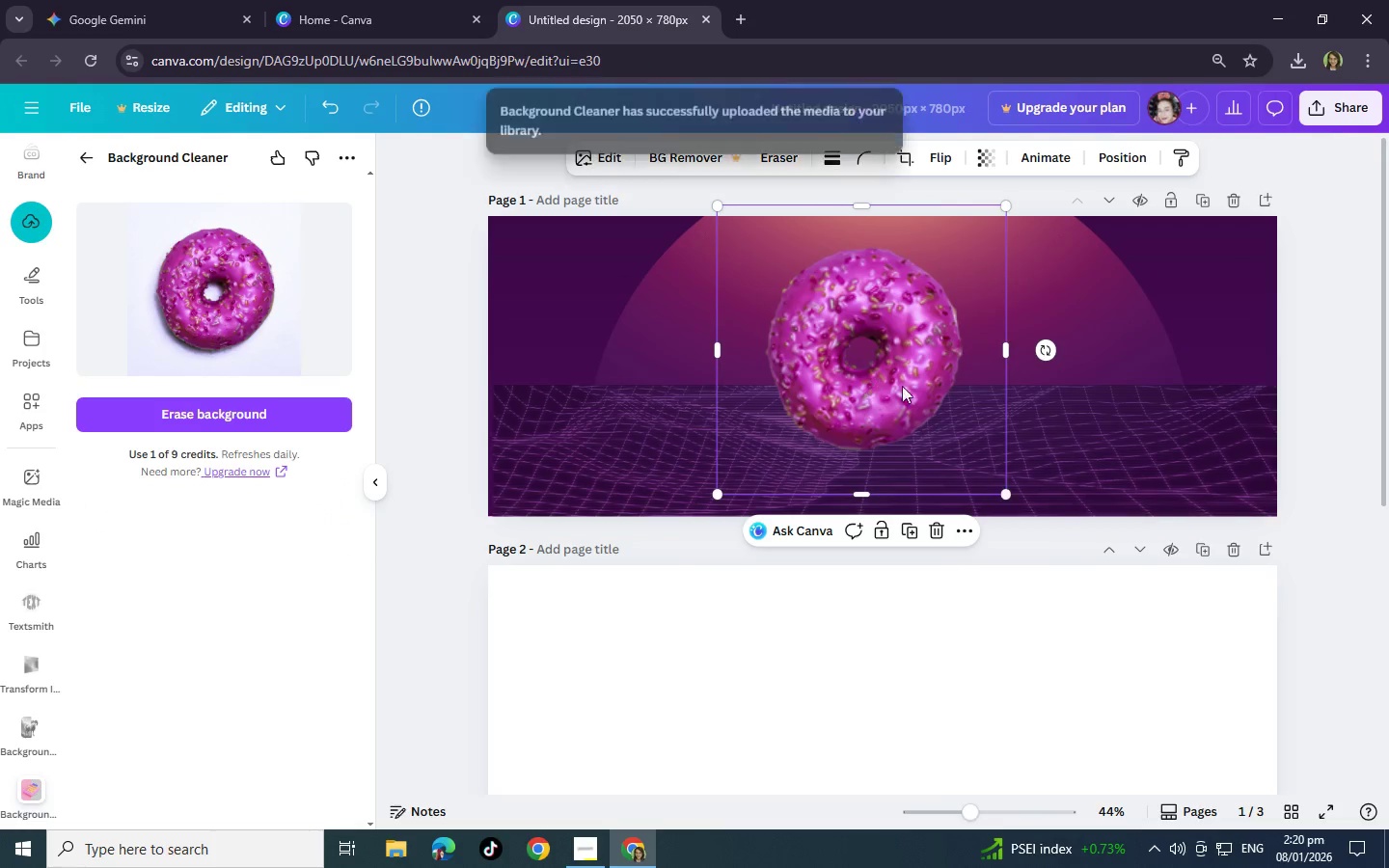 
left_click_drag(start_coordinate=[870, 378], to_coordinate=[1018, 392])
 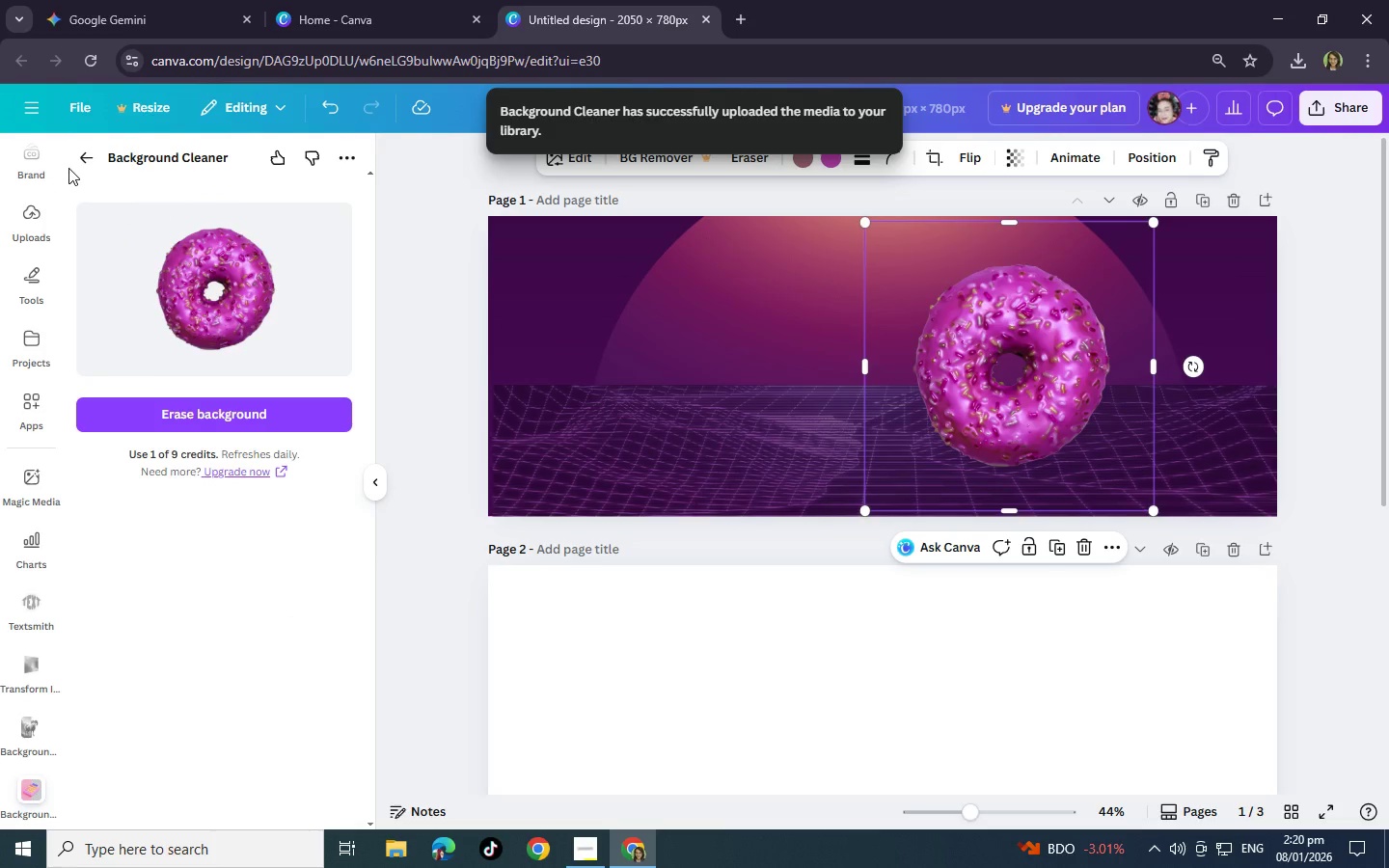 
left_click([78, 157])
 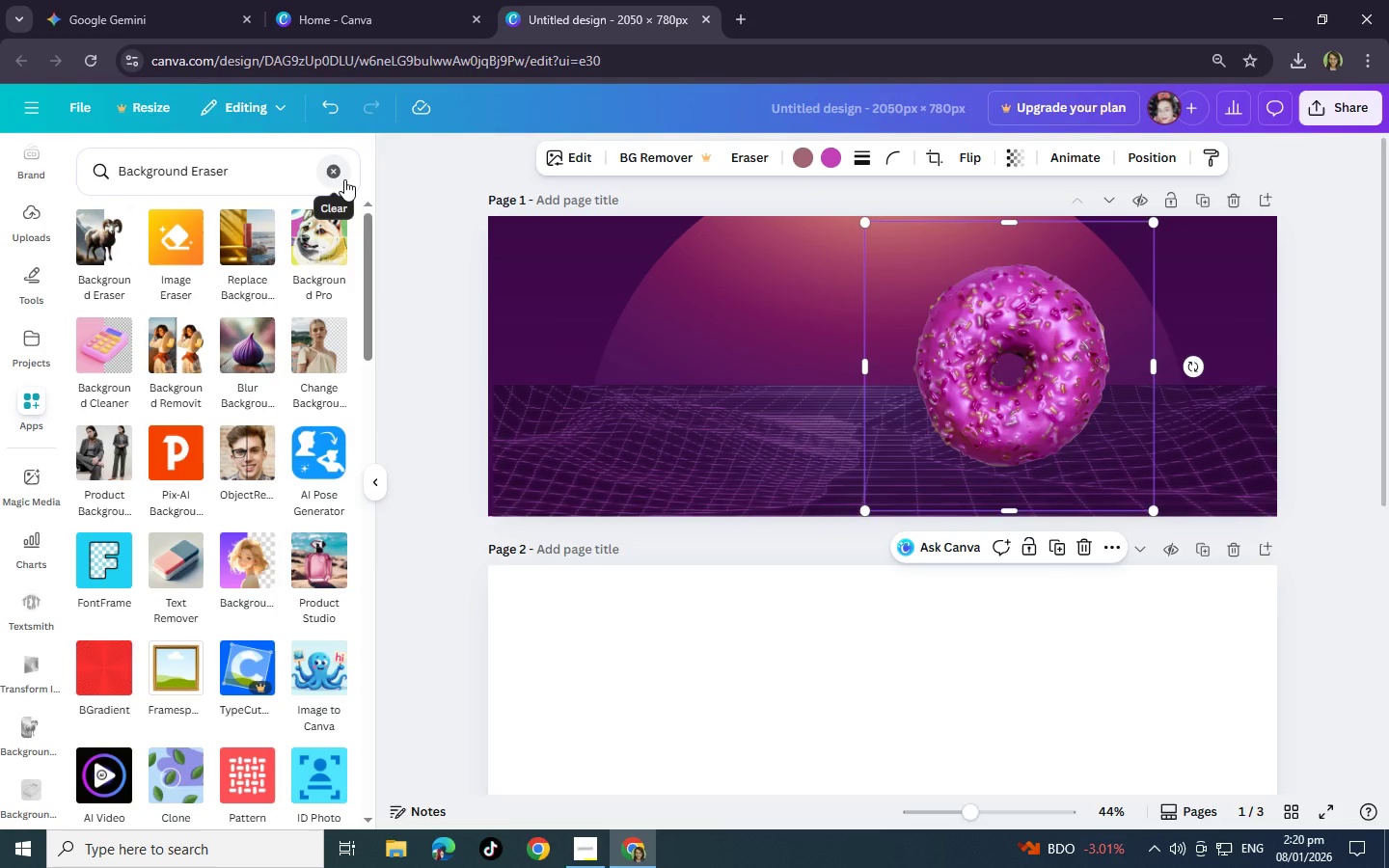 
wait(6.75)
 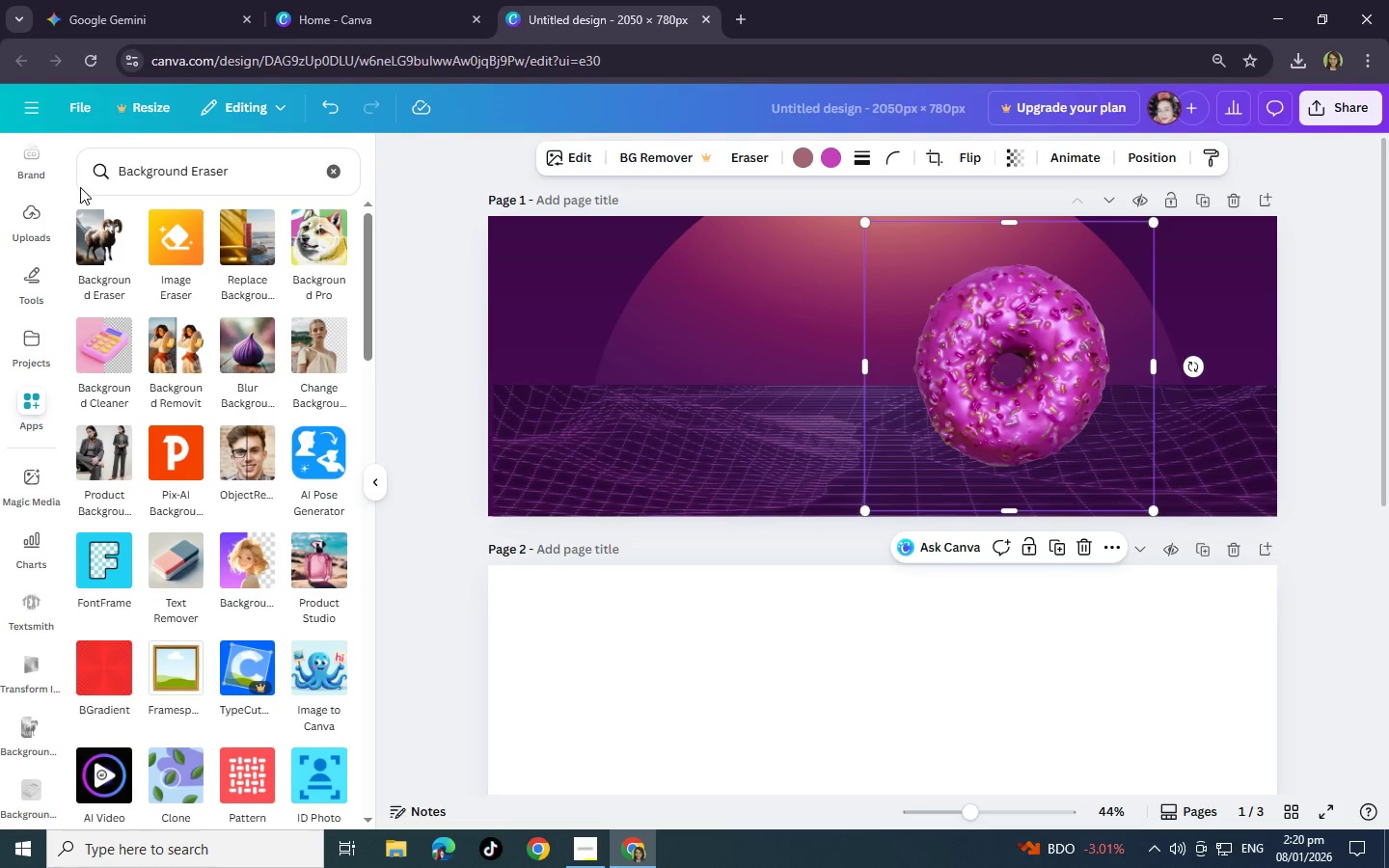 
left_click([337, 179])
 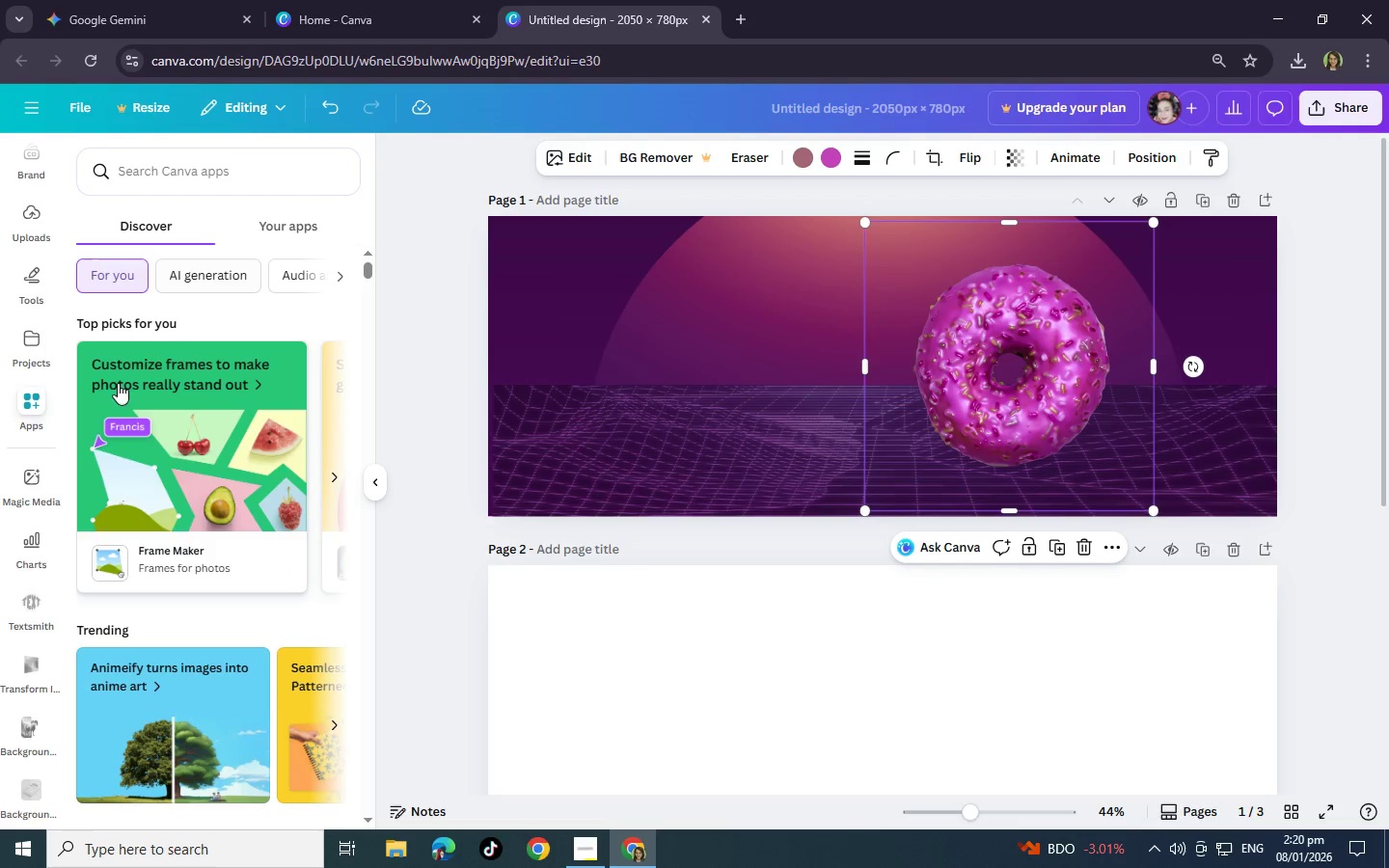 
wait(8.31)
 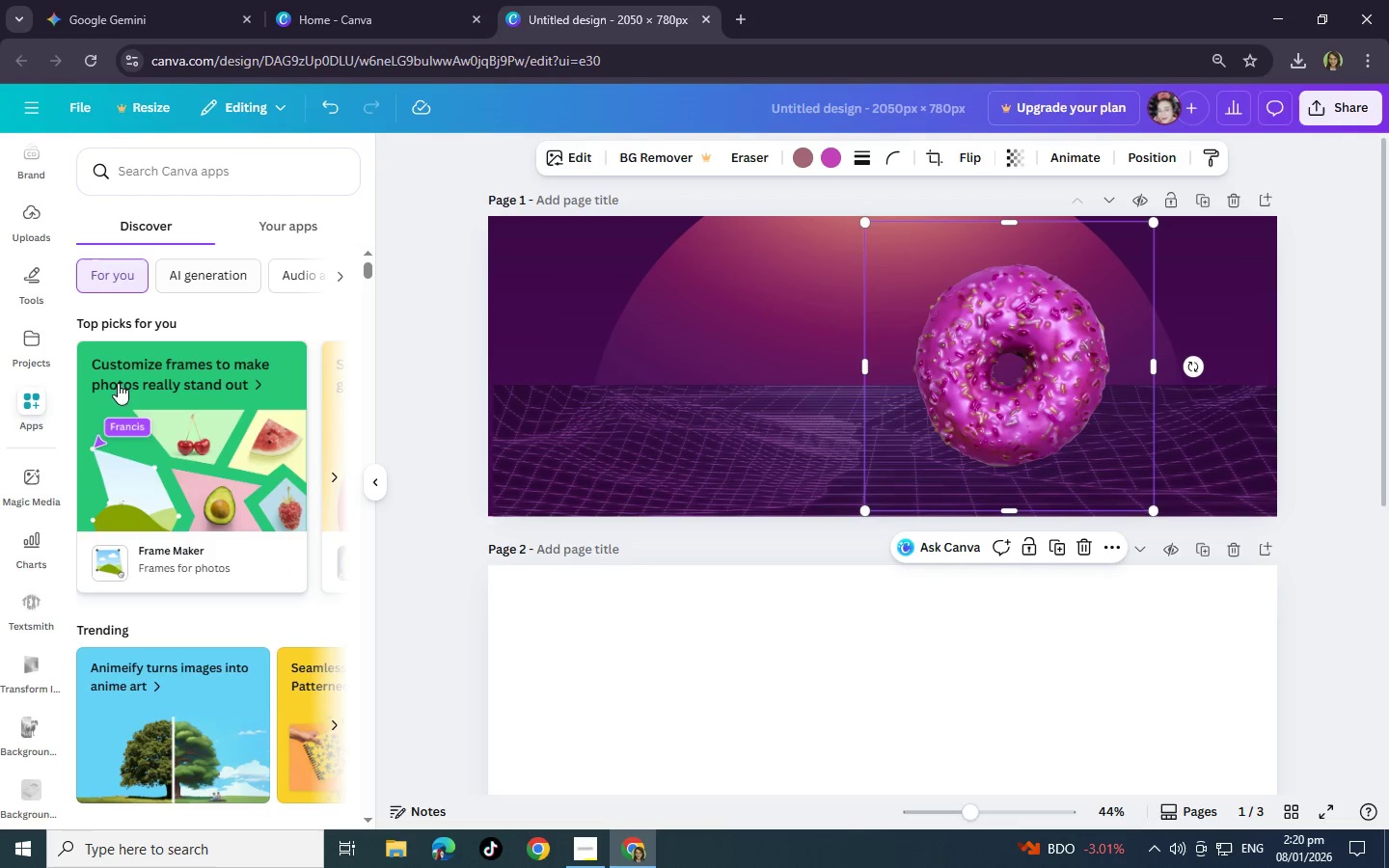 
right_click([37, 200])
 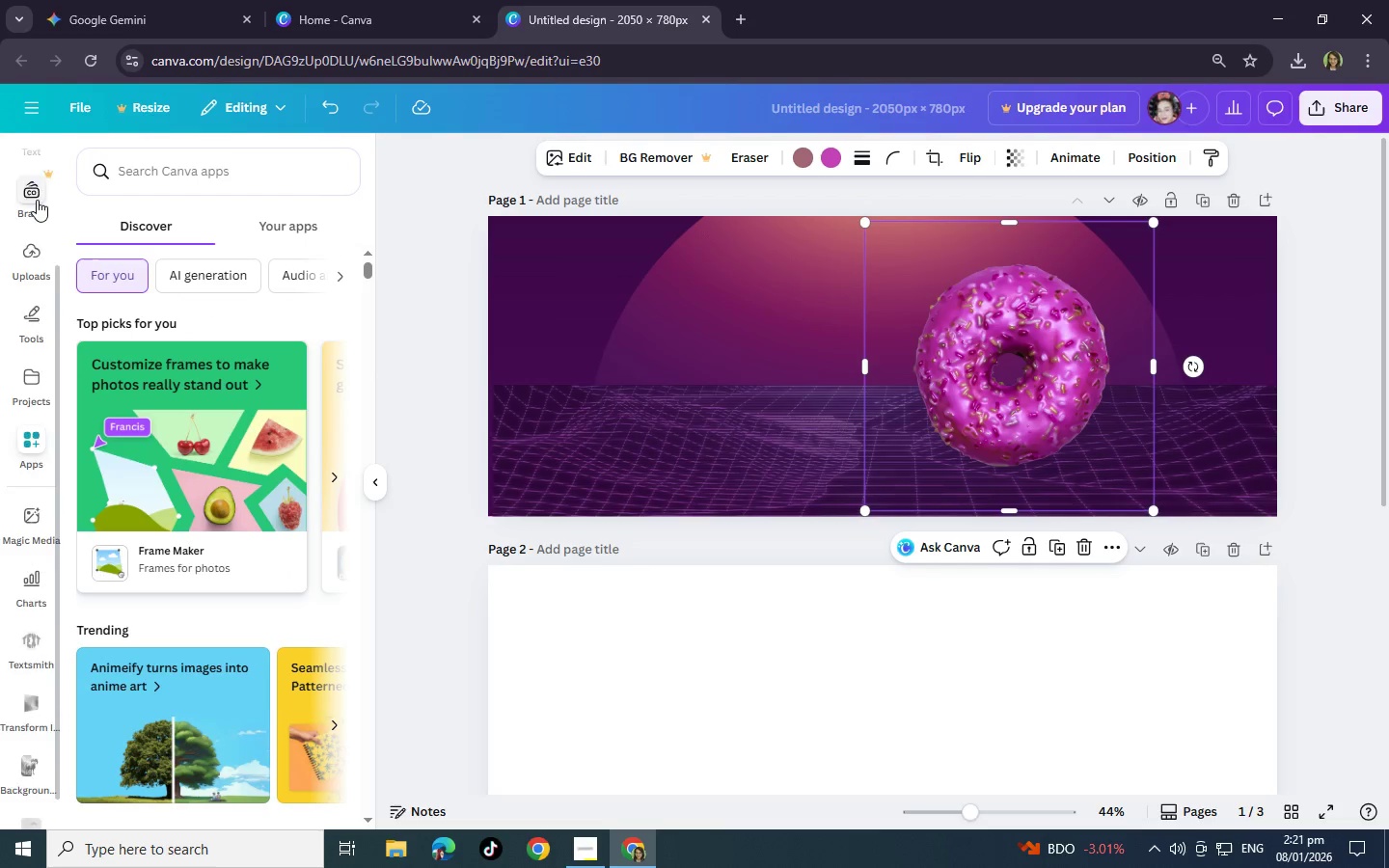 
scroll: coordinate [57, 209], scroll_direction: up, amount: 7.0
 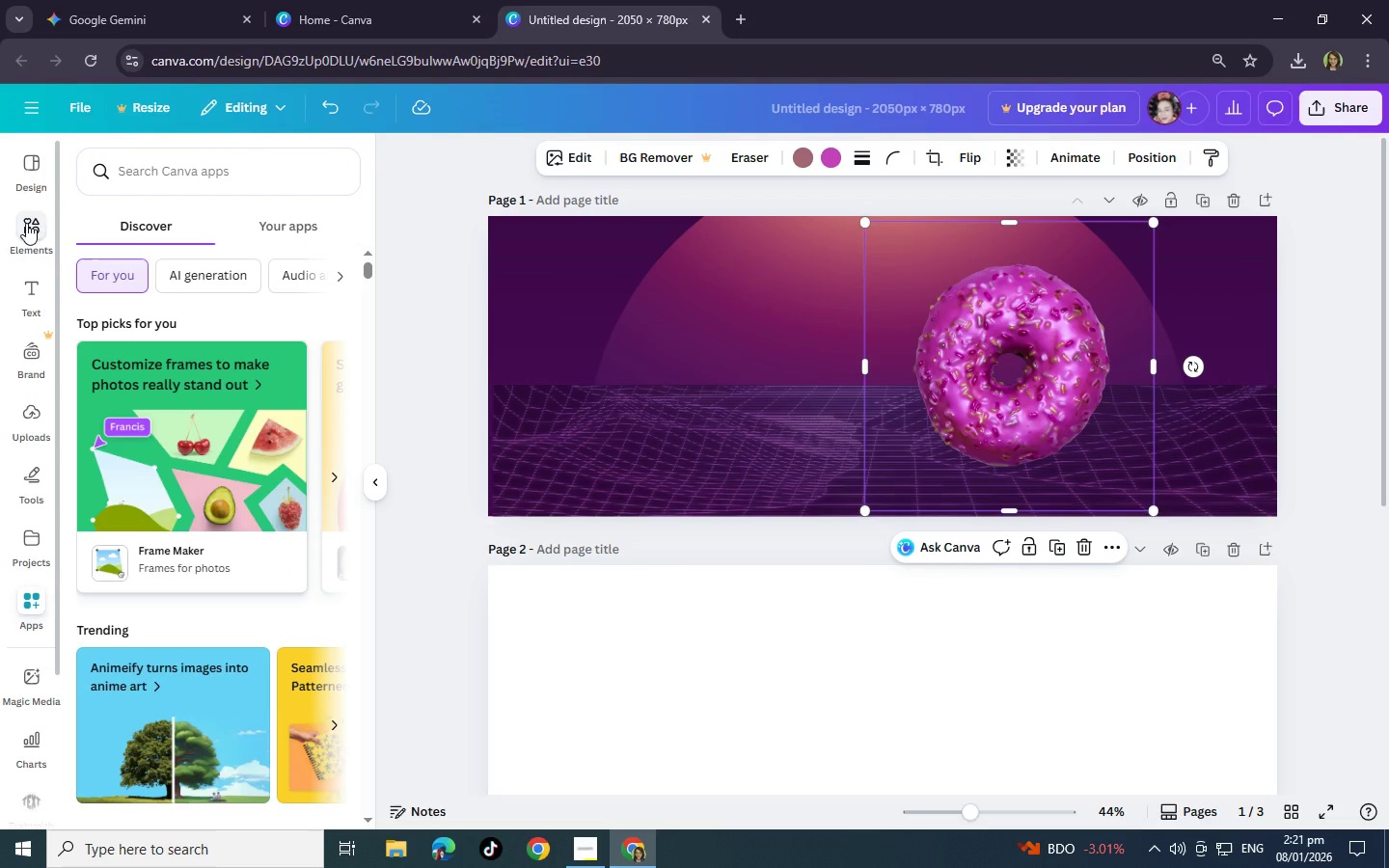 
left_click([26, 223])
 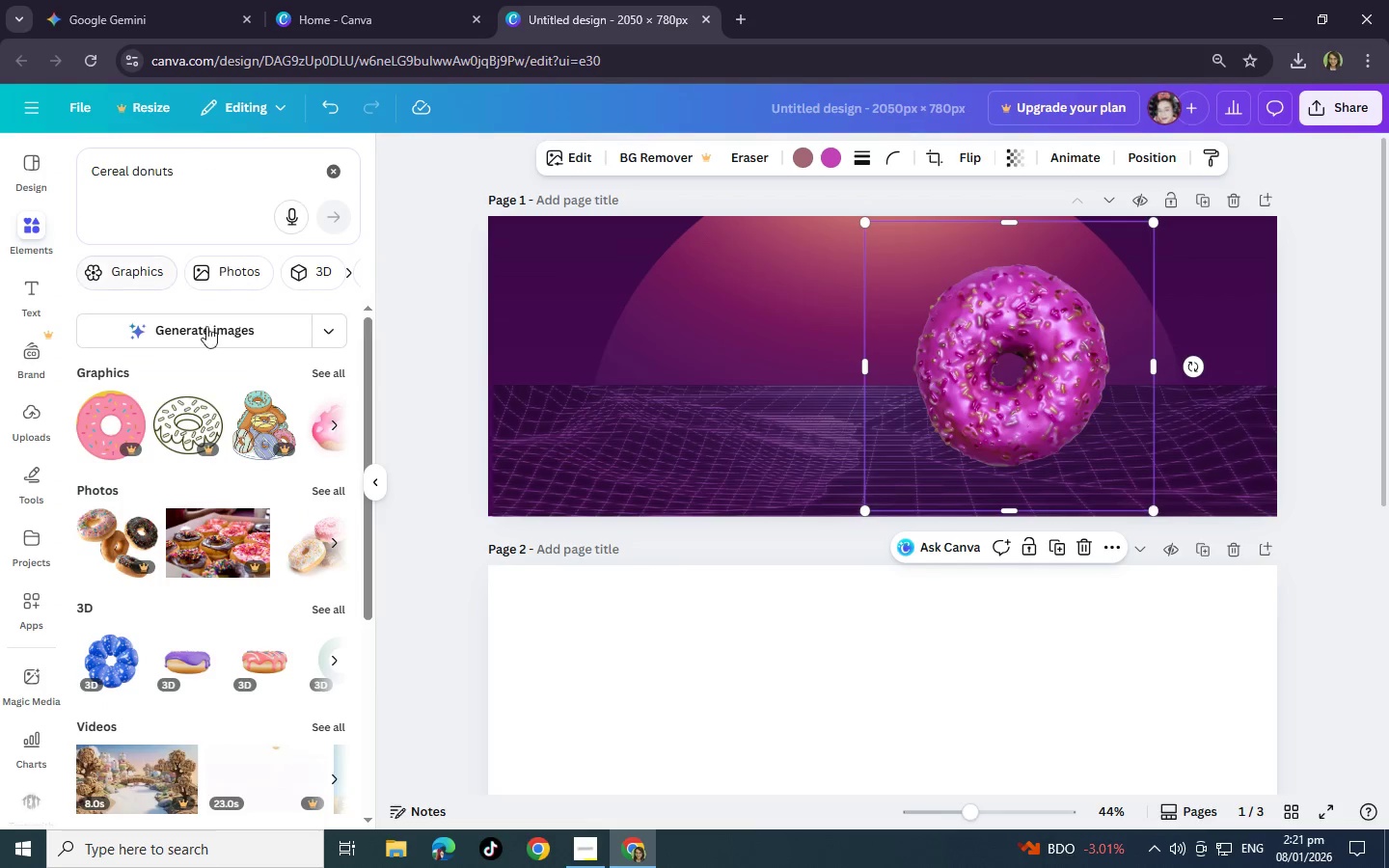 
scroll: coordinate [119, 549], scroll_direction: down, amount: 3.0
 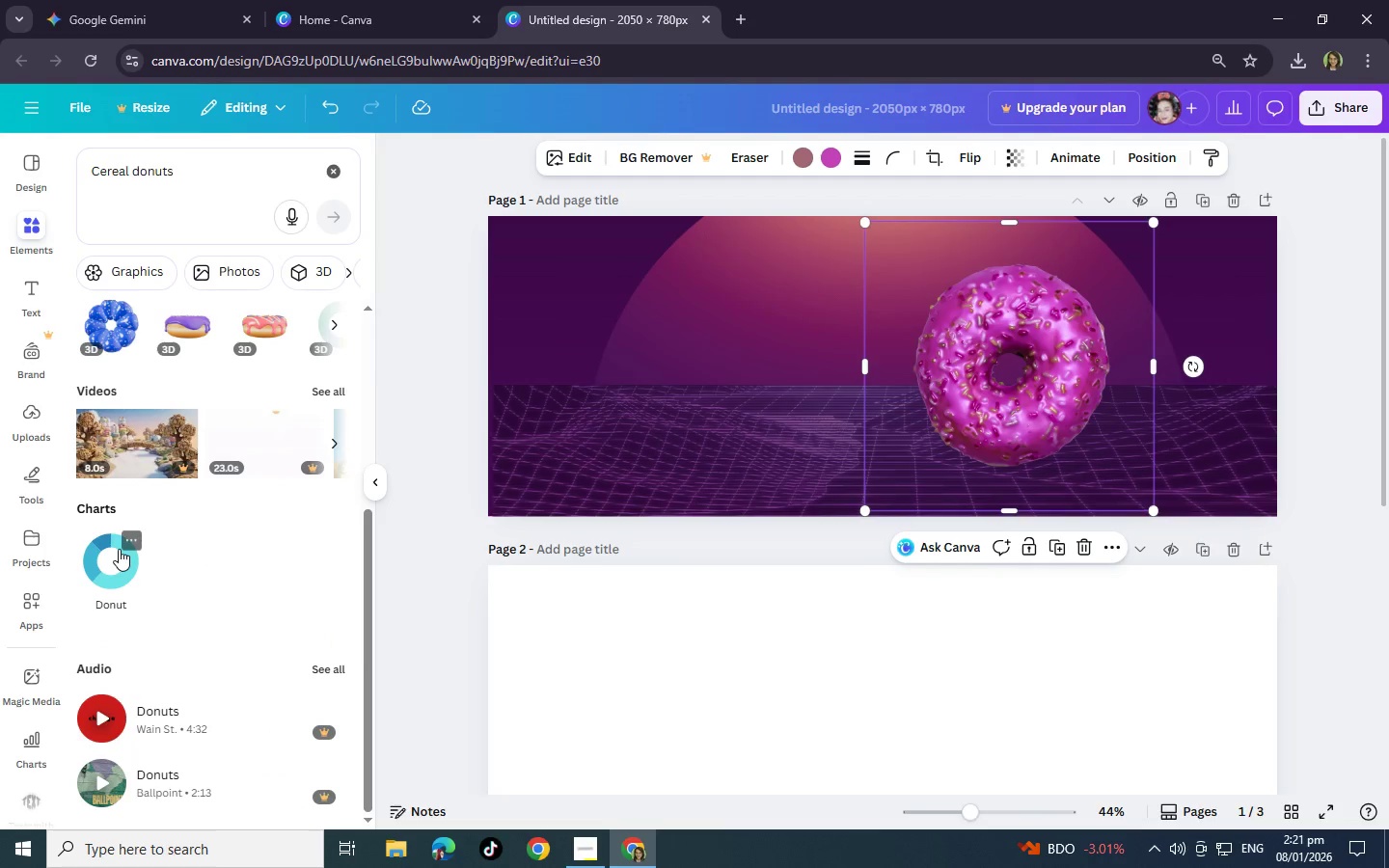 
scroll: coordinate [119, 549], scroll_direction: up, amount: 1.0
 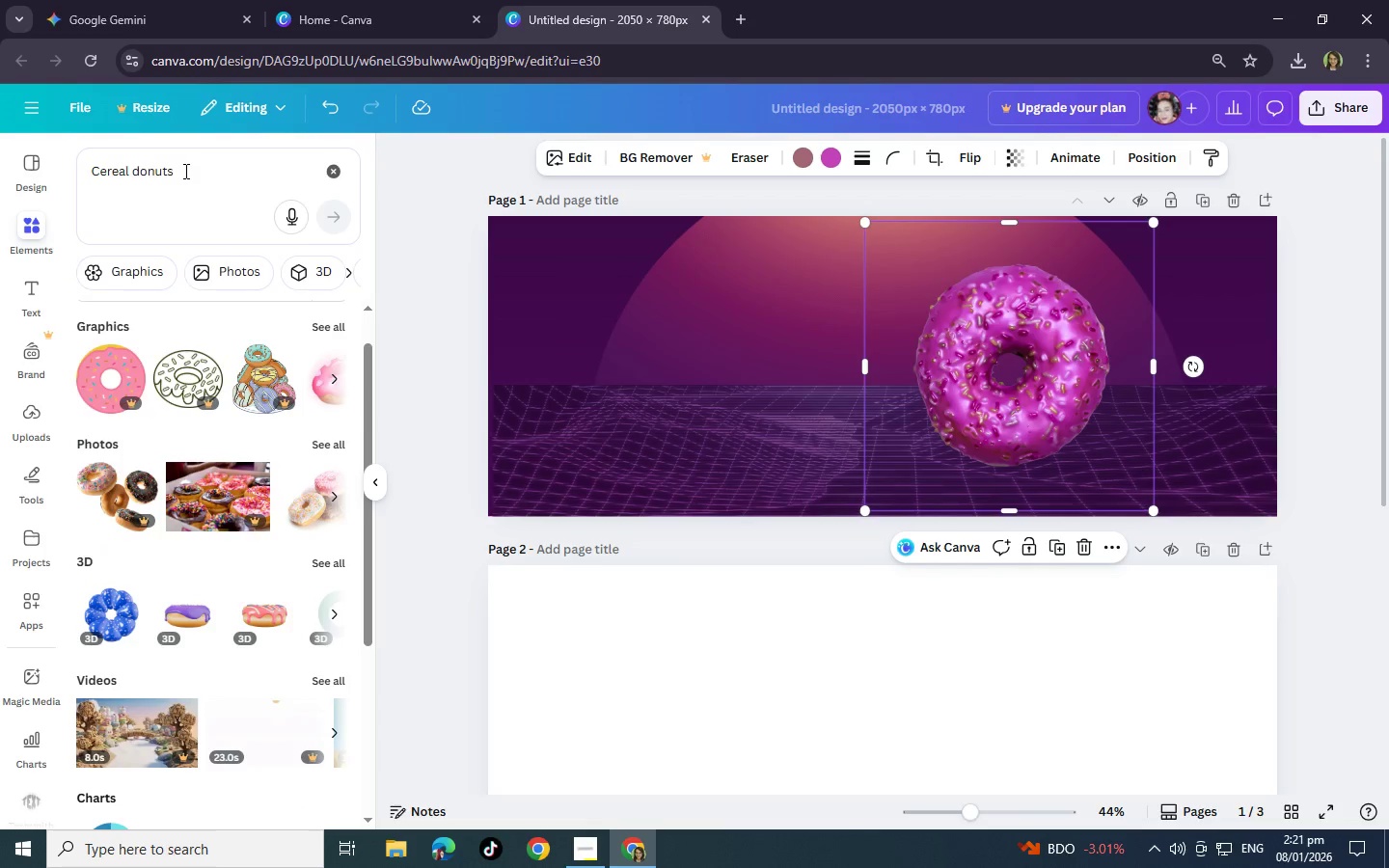 
left_click([184, 171])
 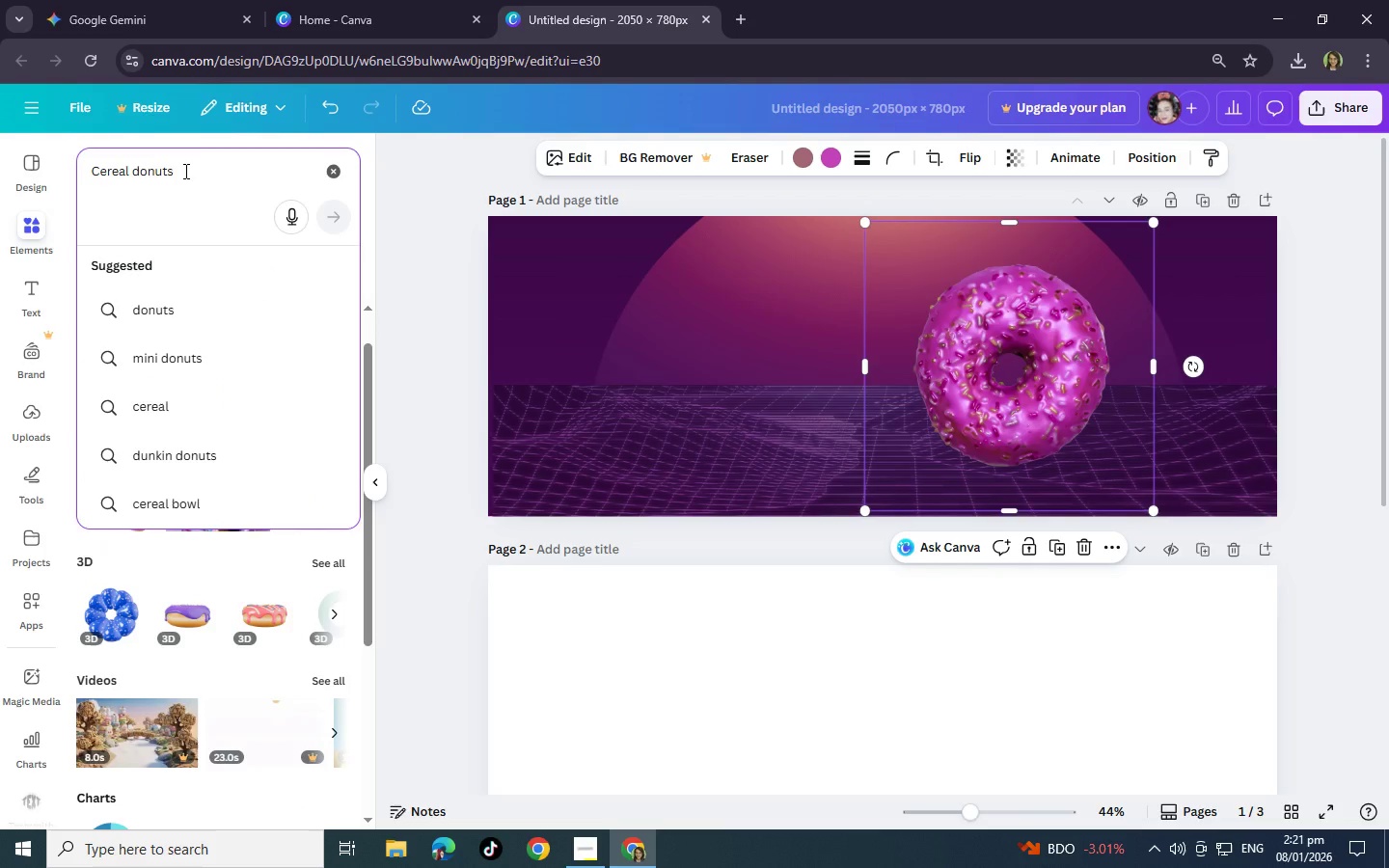 
key(Backspace)
 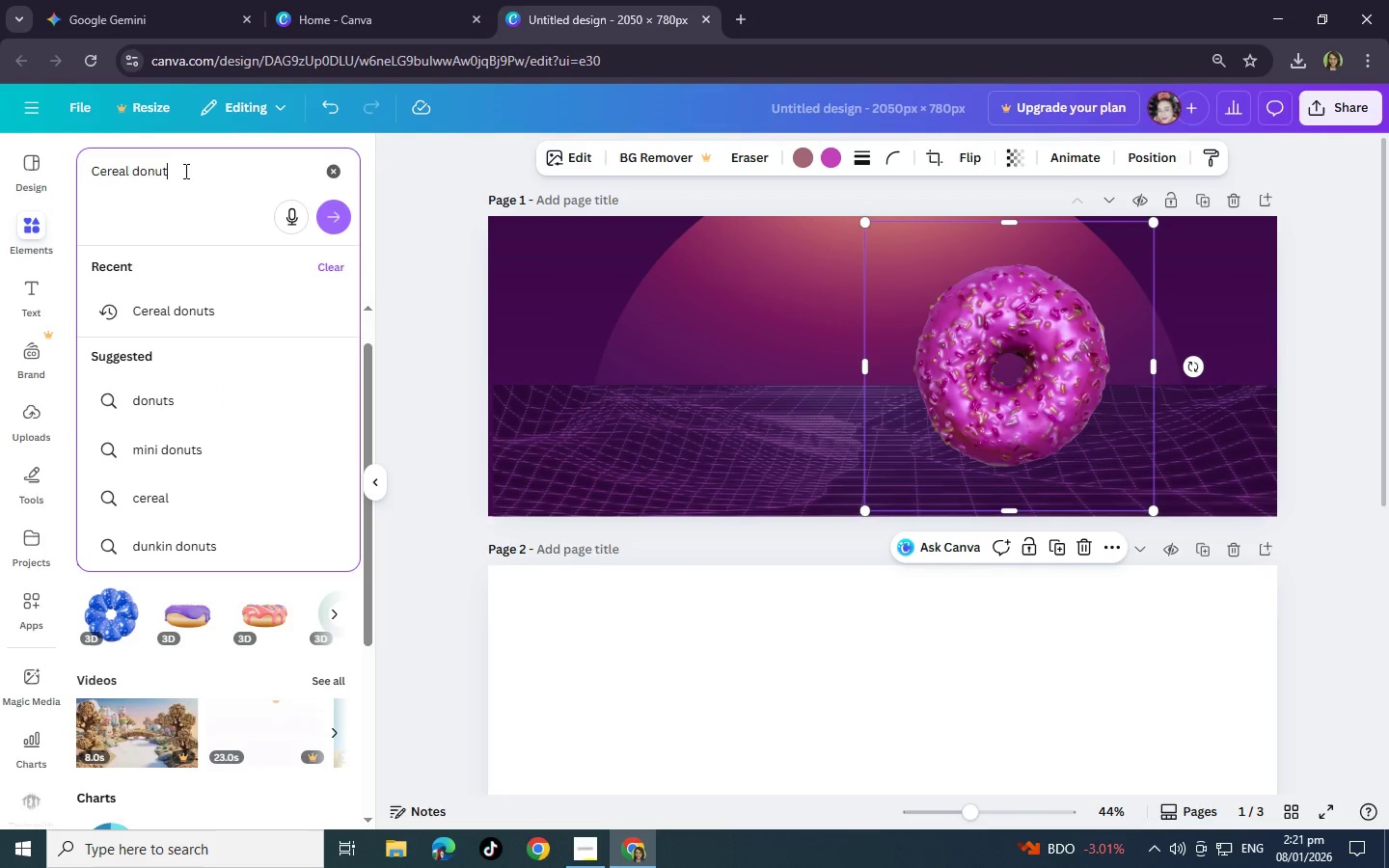 
key(Backspace)
 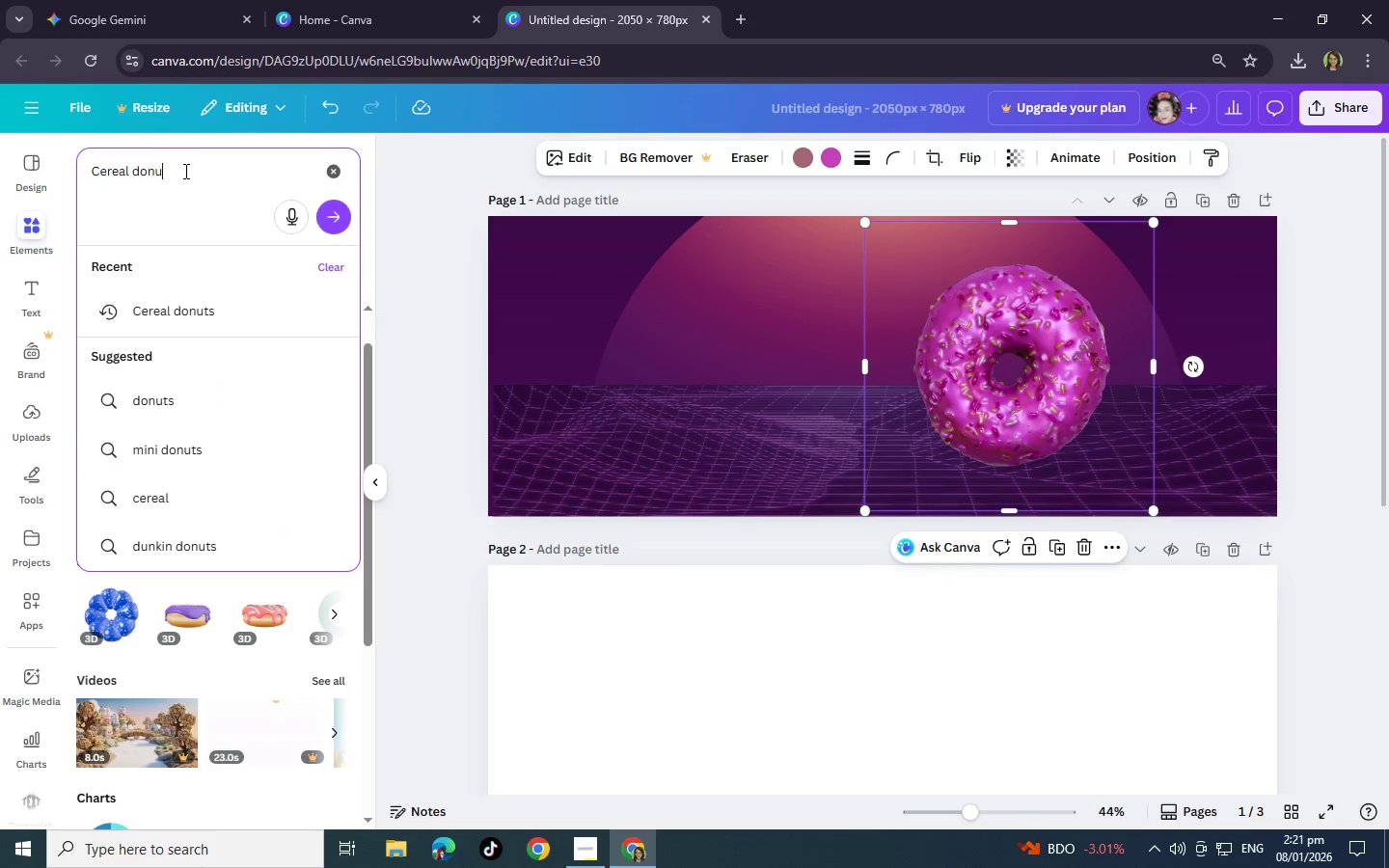 
key(Backspace)
 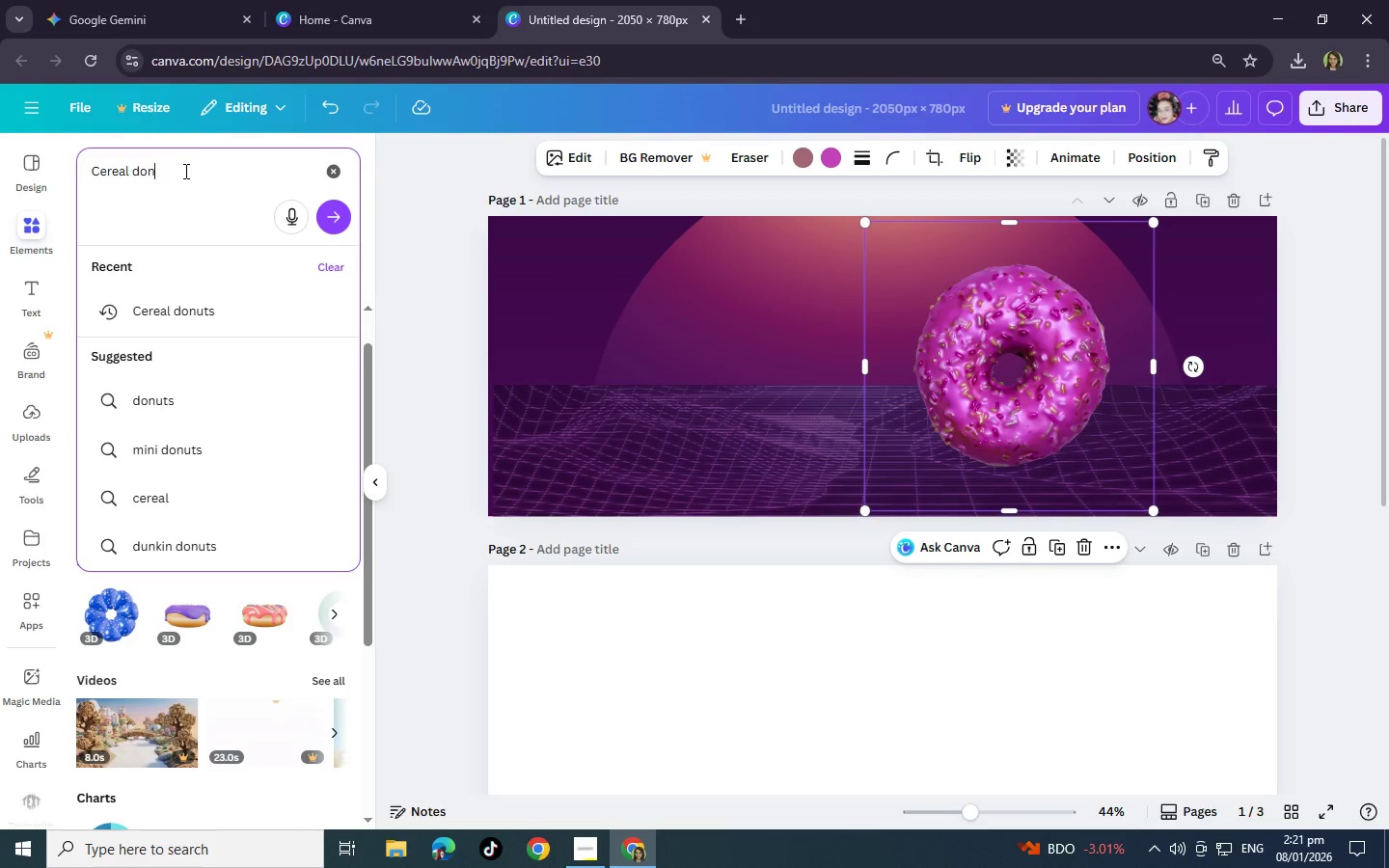 
key(Backspace)
 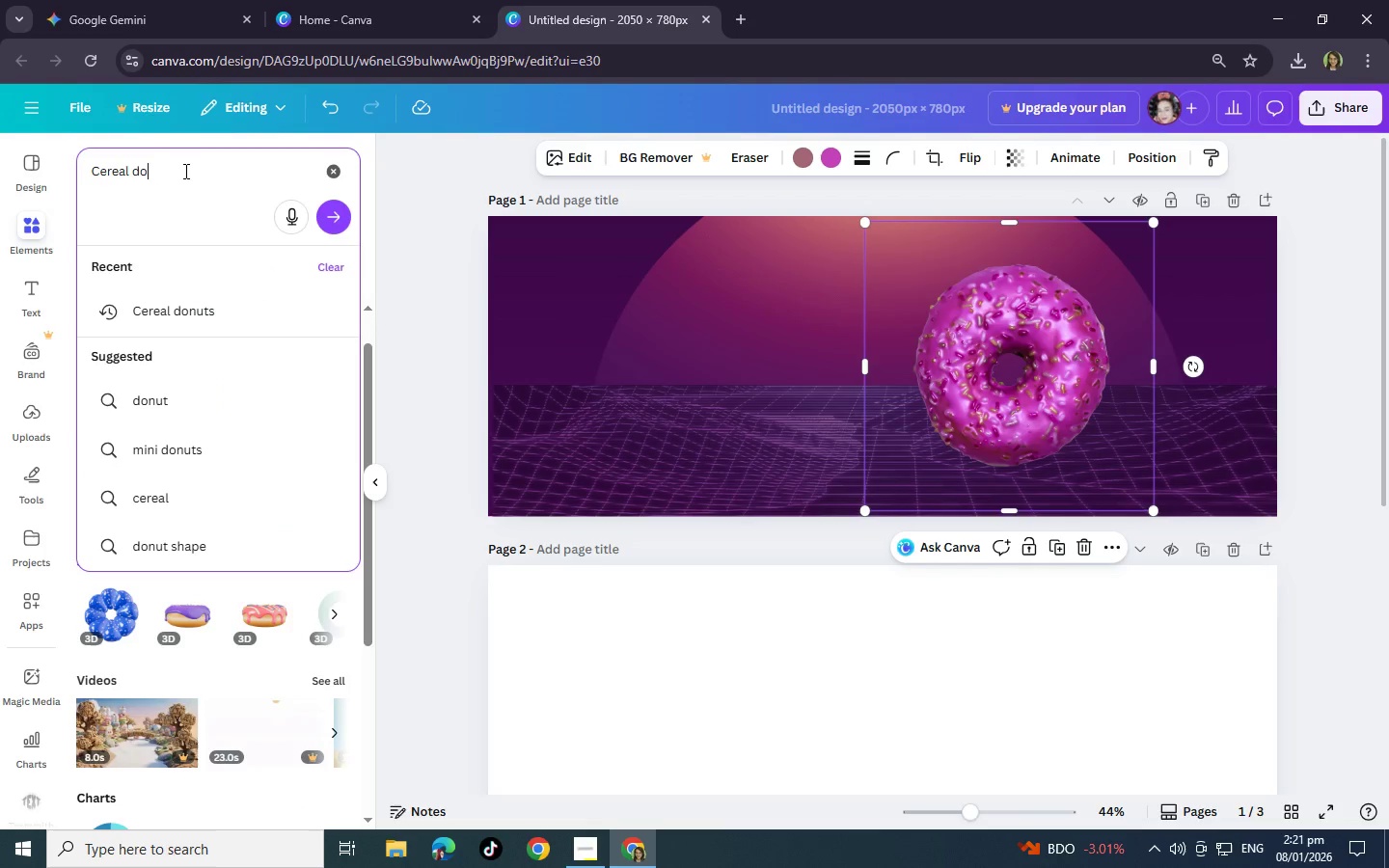 
key(Backspace)
 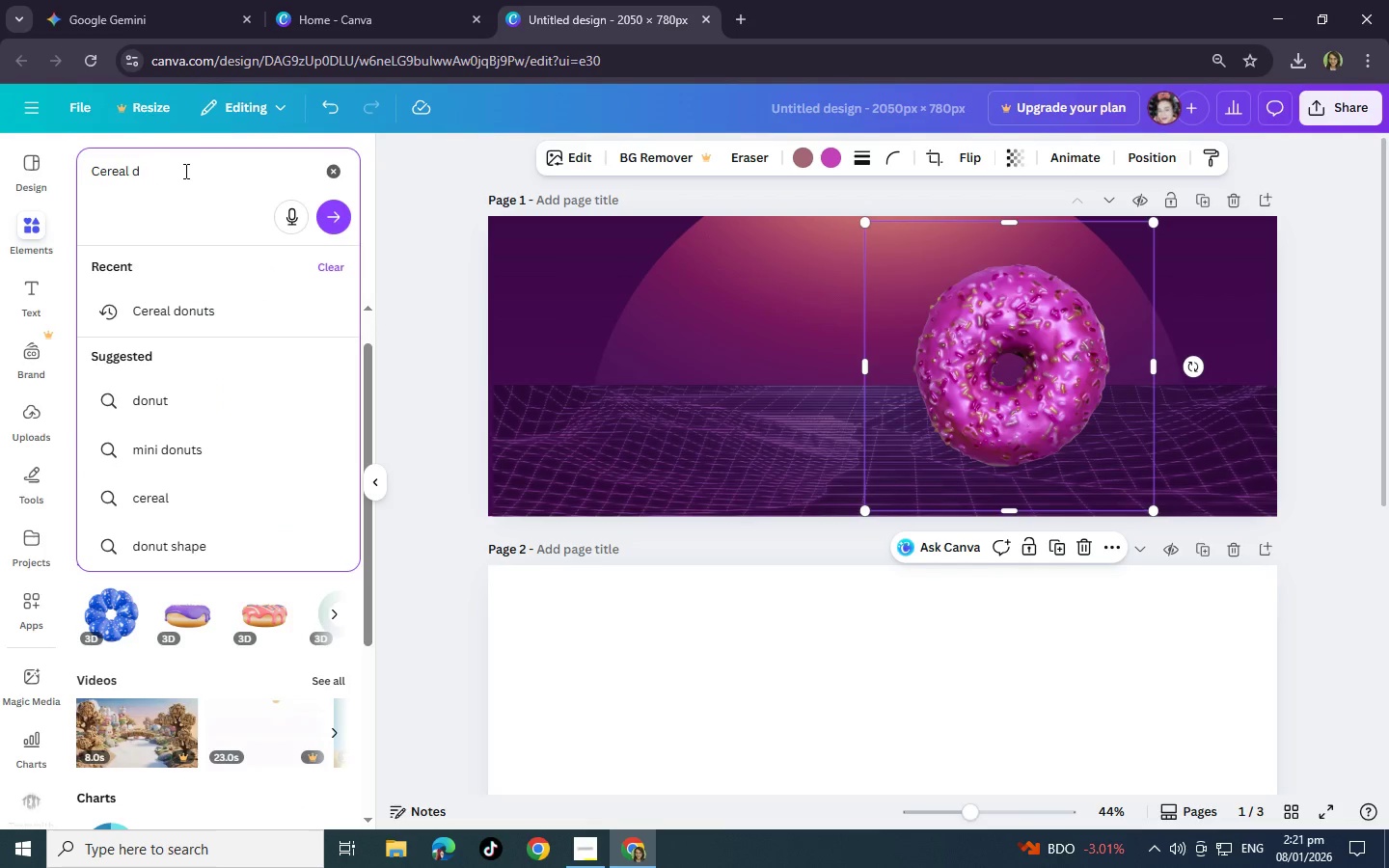 
key(Backspace)
 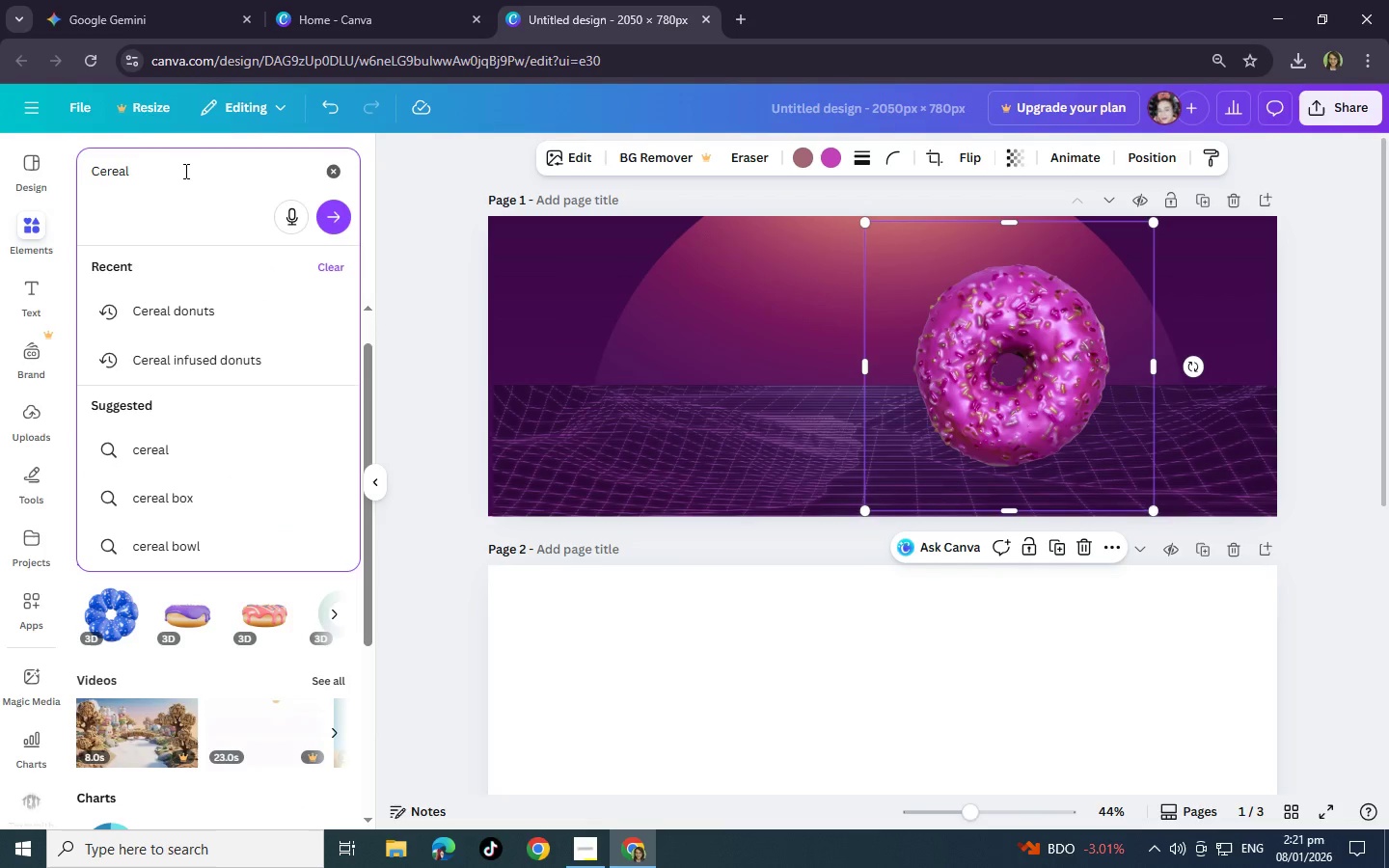 
key(Enter)
 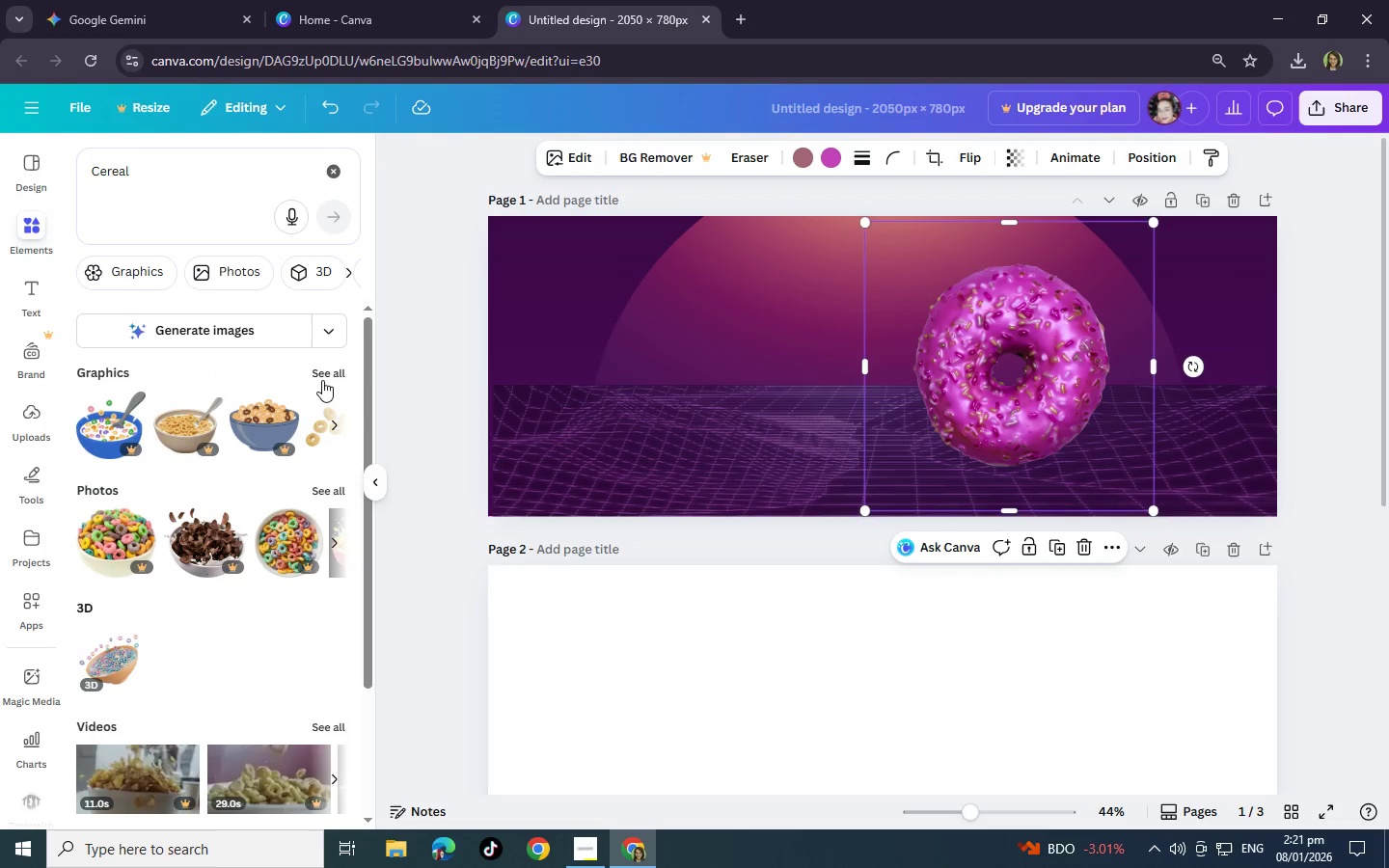 
wait(8.0)
 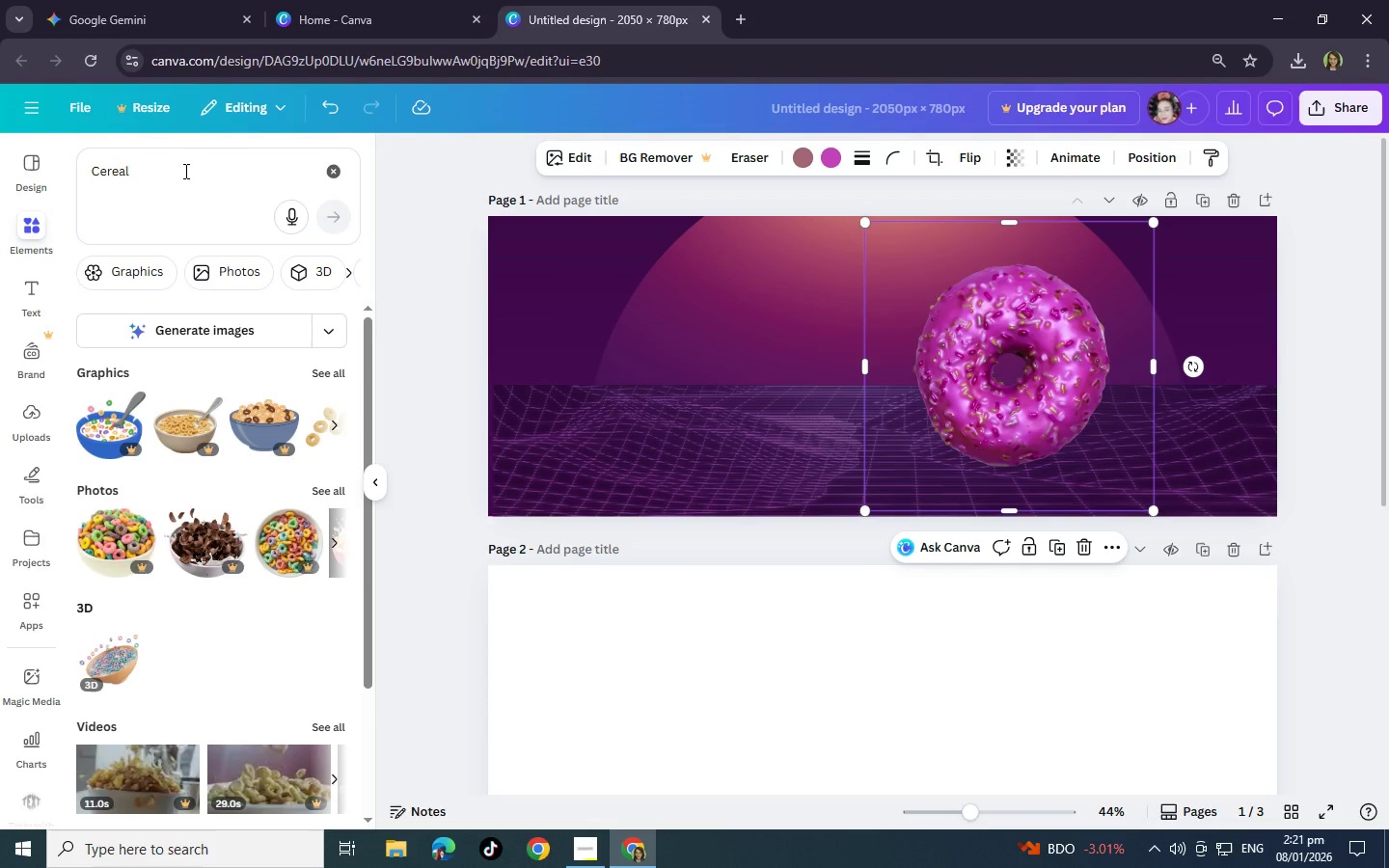 
left_click([331, 492])
 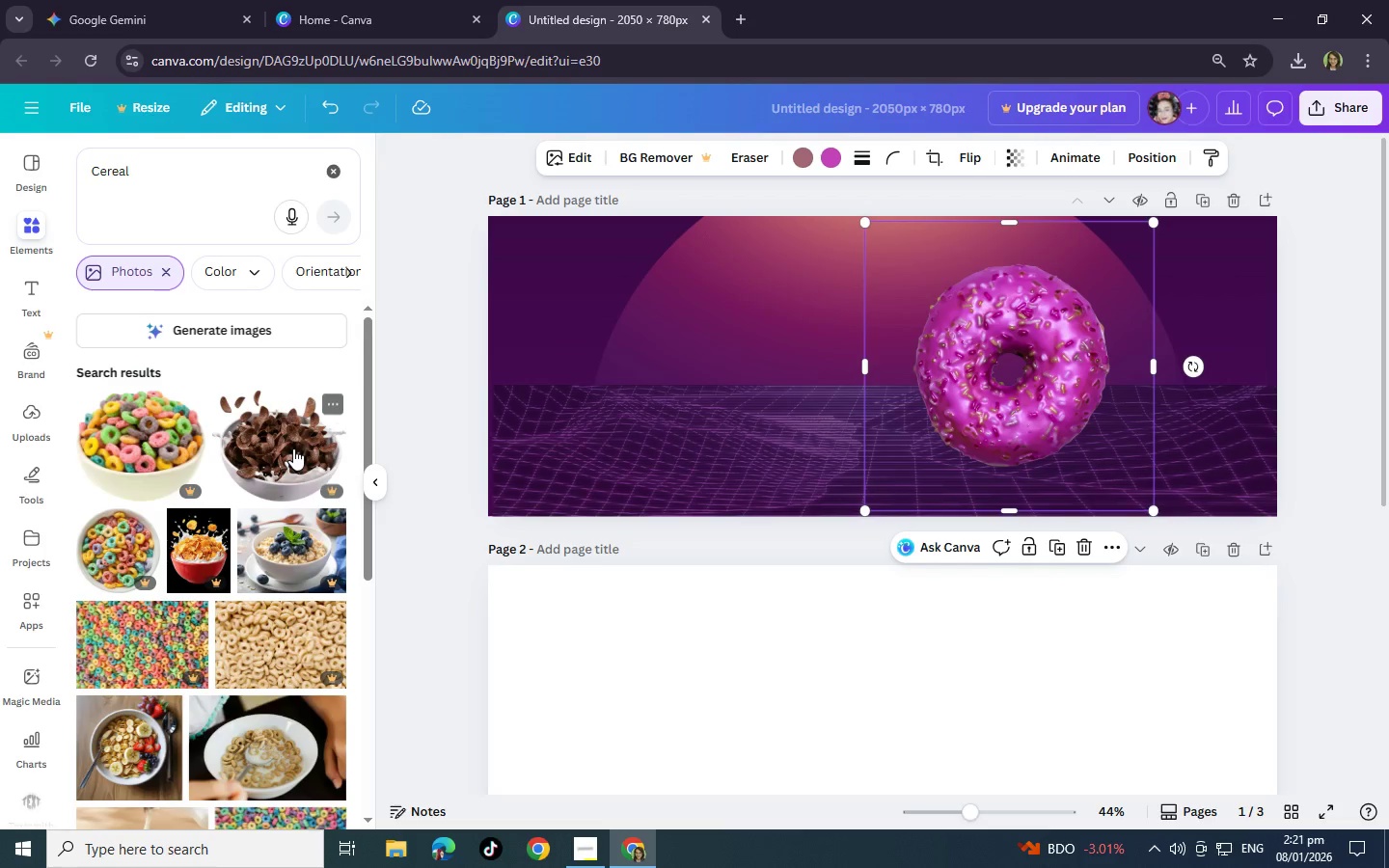 
scroll: coordinate [293, 448], scroll_direction: down, amount: 11.0
 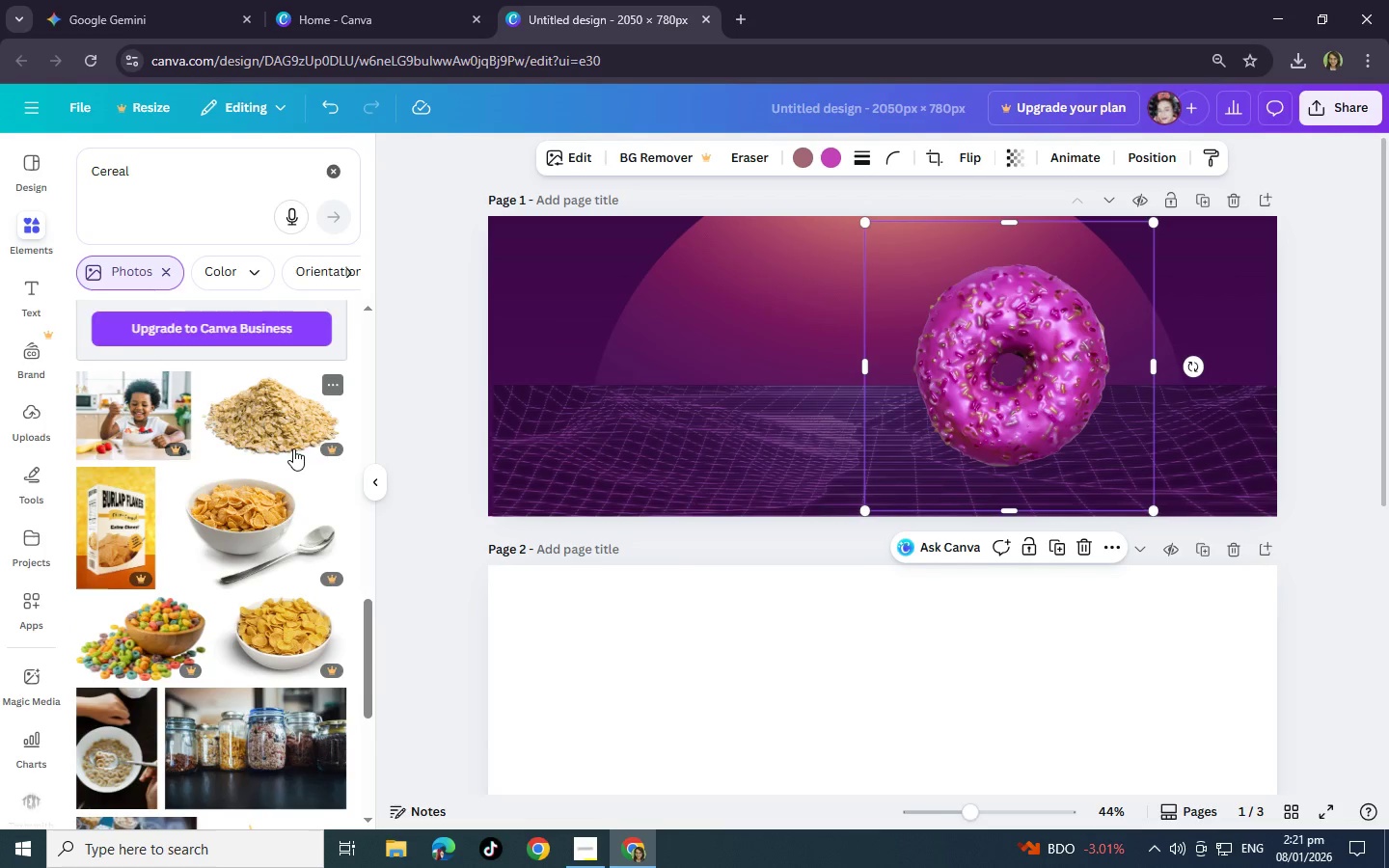 
scroll: coordinate [264, 471], scroll_direction: down, amount: 13.0
 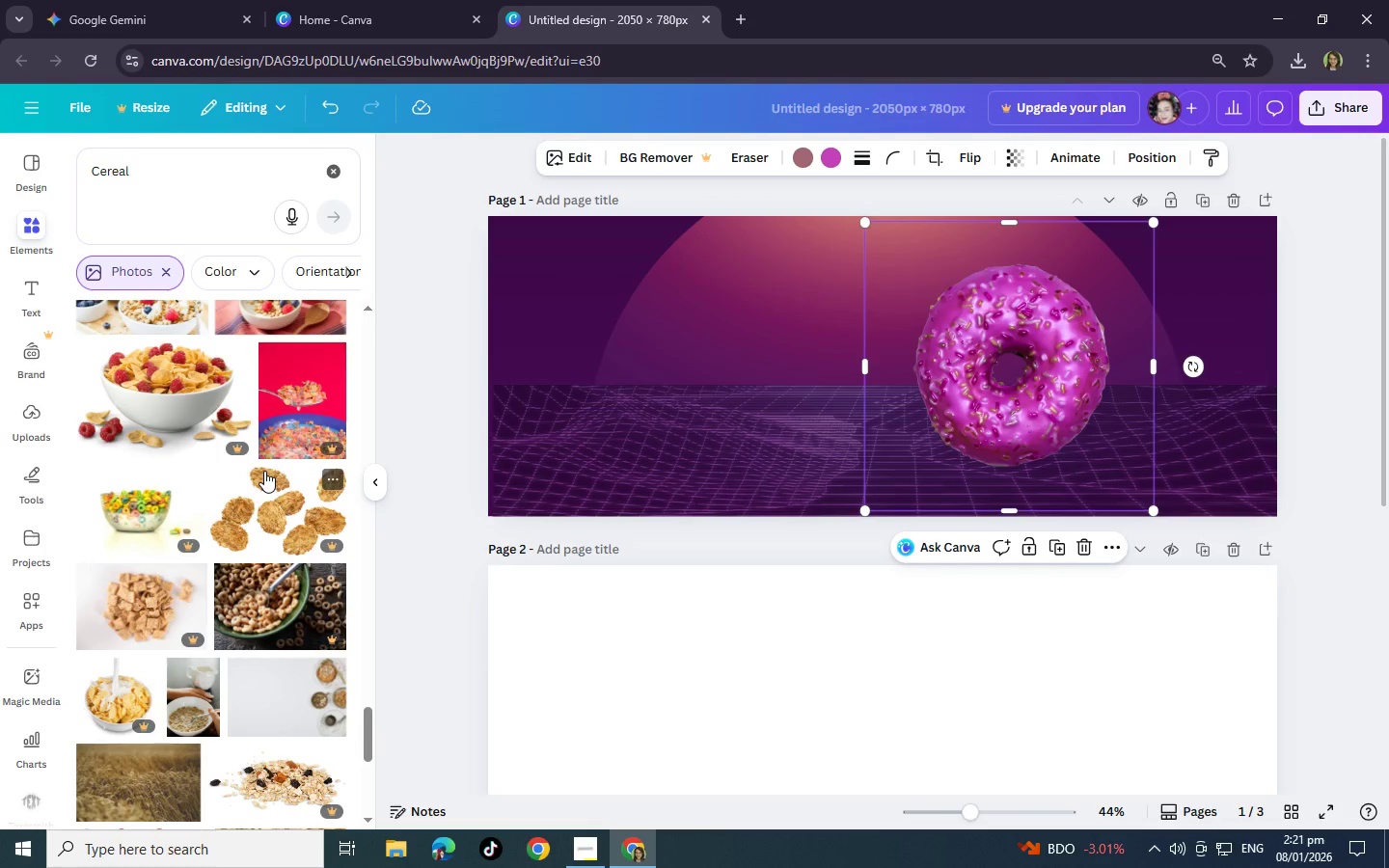 
scroll: coordinate [264, 471], scroll_direction: down, amount: 7.0
 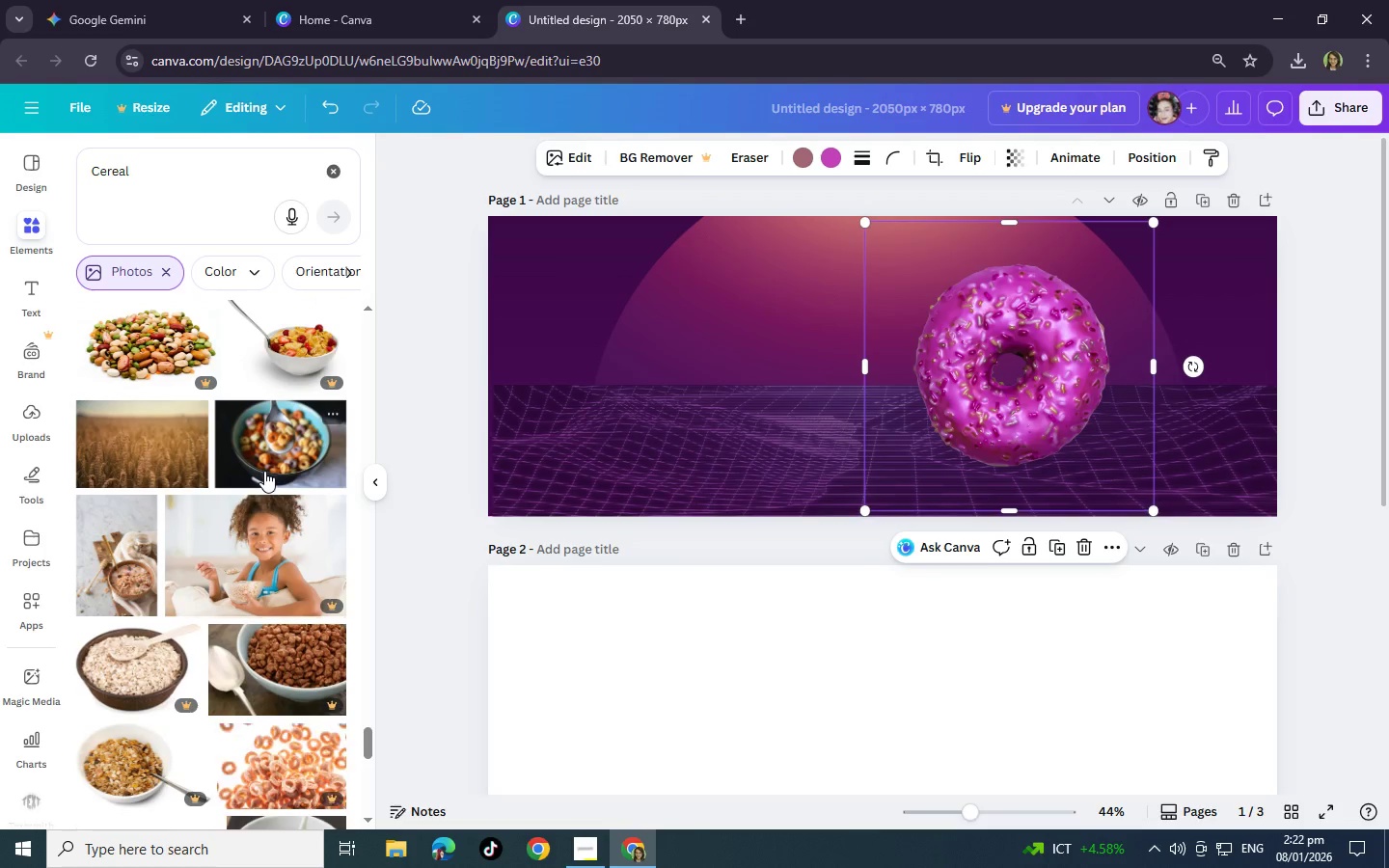 
left_click([144, 175])
 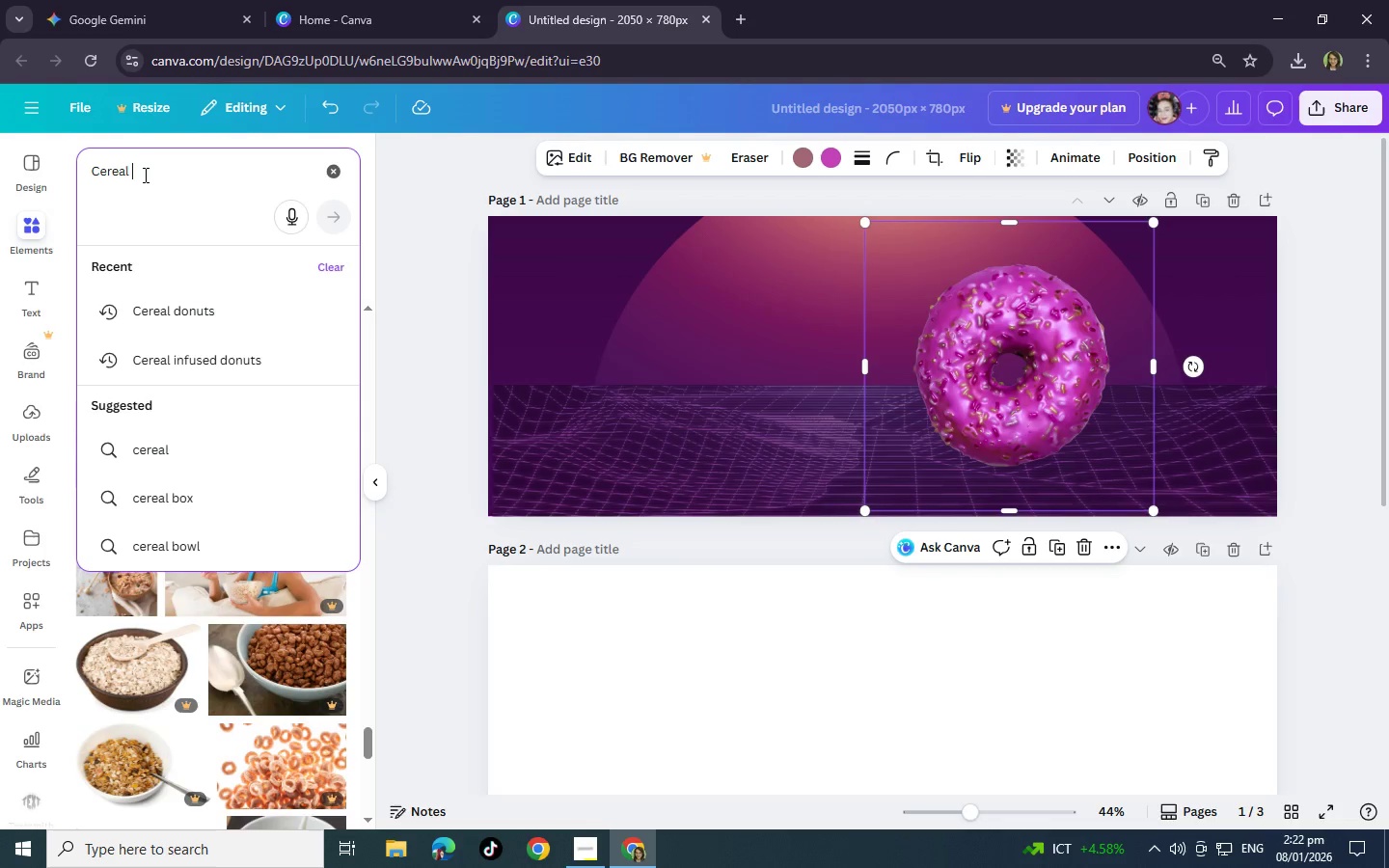 
key(Backspace)
key(Backspace)
key(Backspace)
key(Backspace)
key(Backspace)
key(Backspace)
key(Backspace)
key(Backspace)
key(Backspace)
key(Backspace)
key(Backspace)
type(C)
key(Backspace)
type(Donut )
 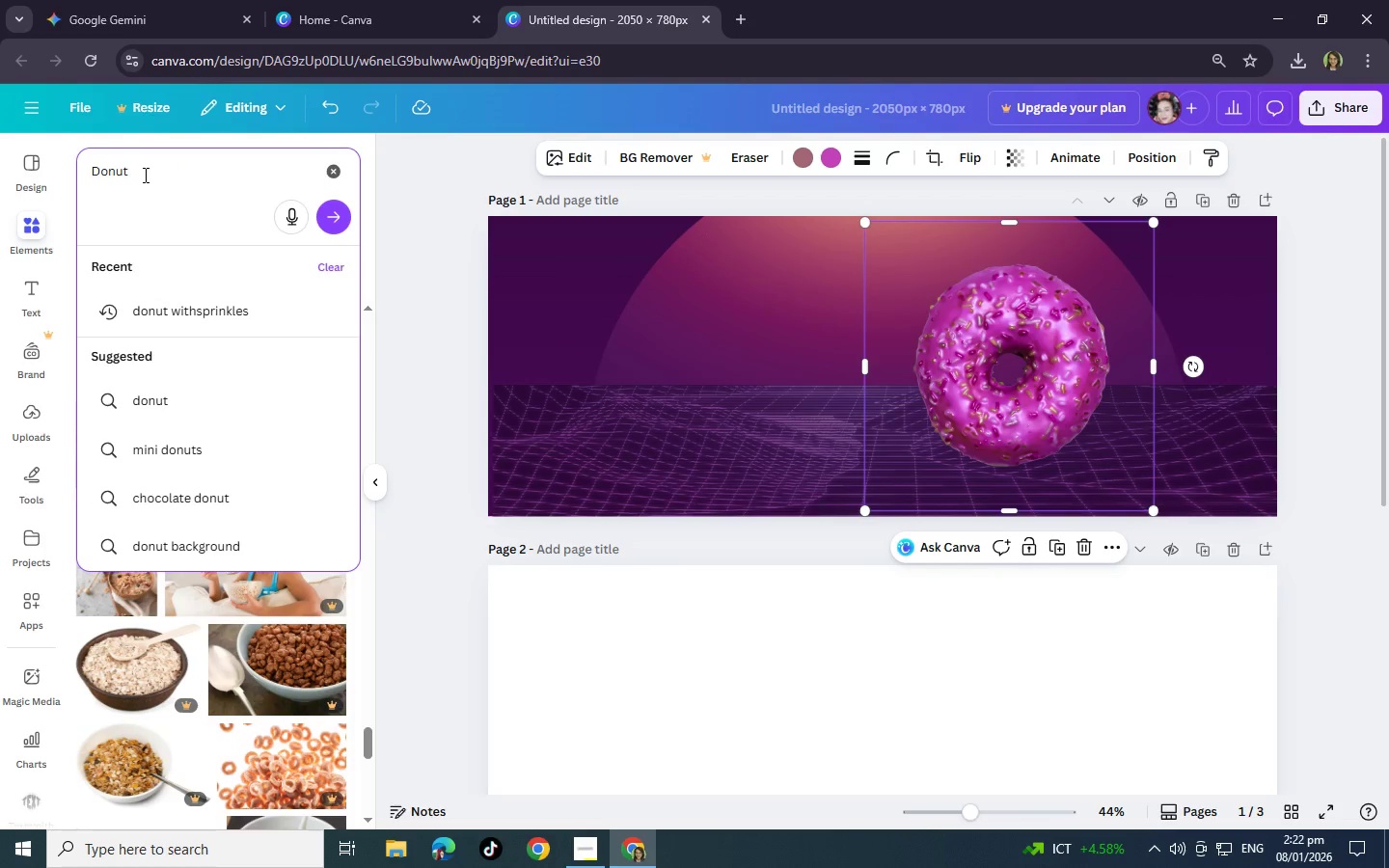 
type(with cereals )
 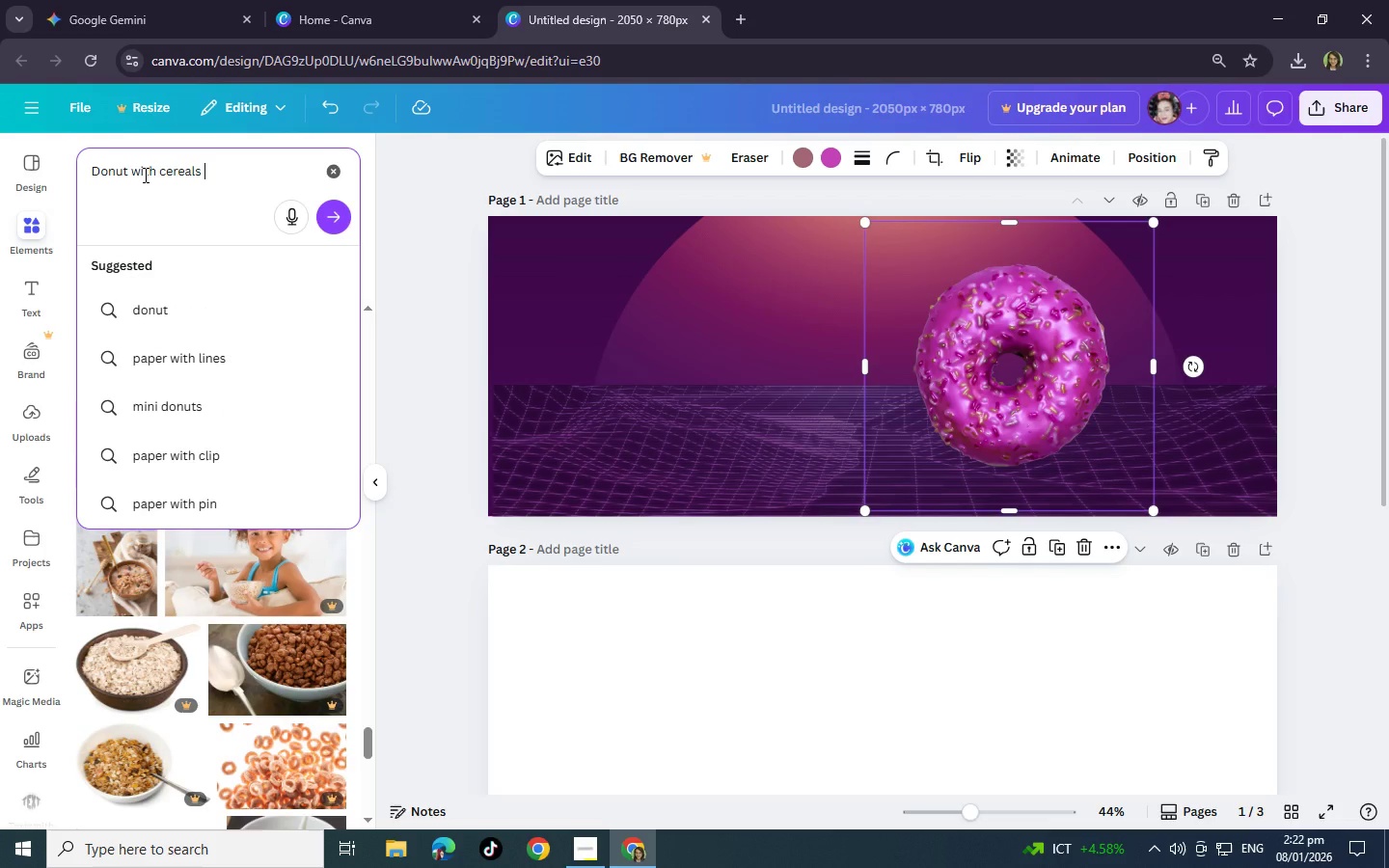 
key(Enter)
 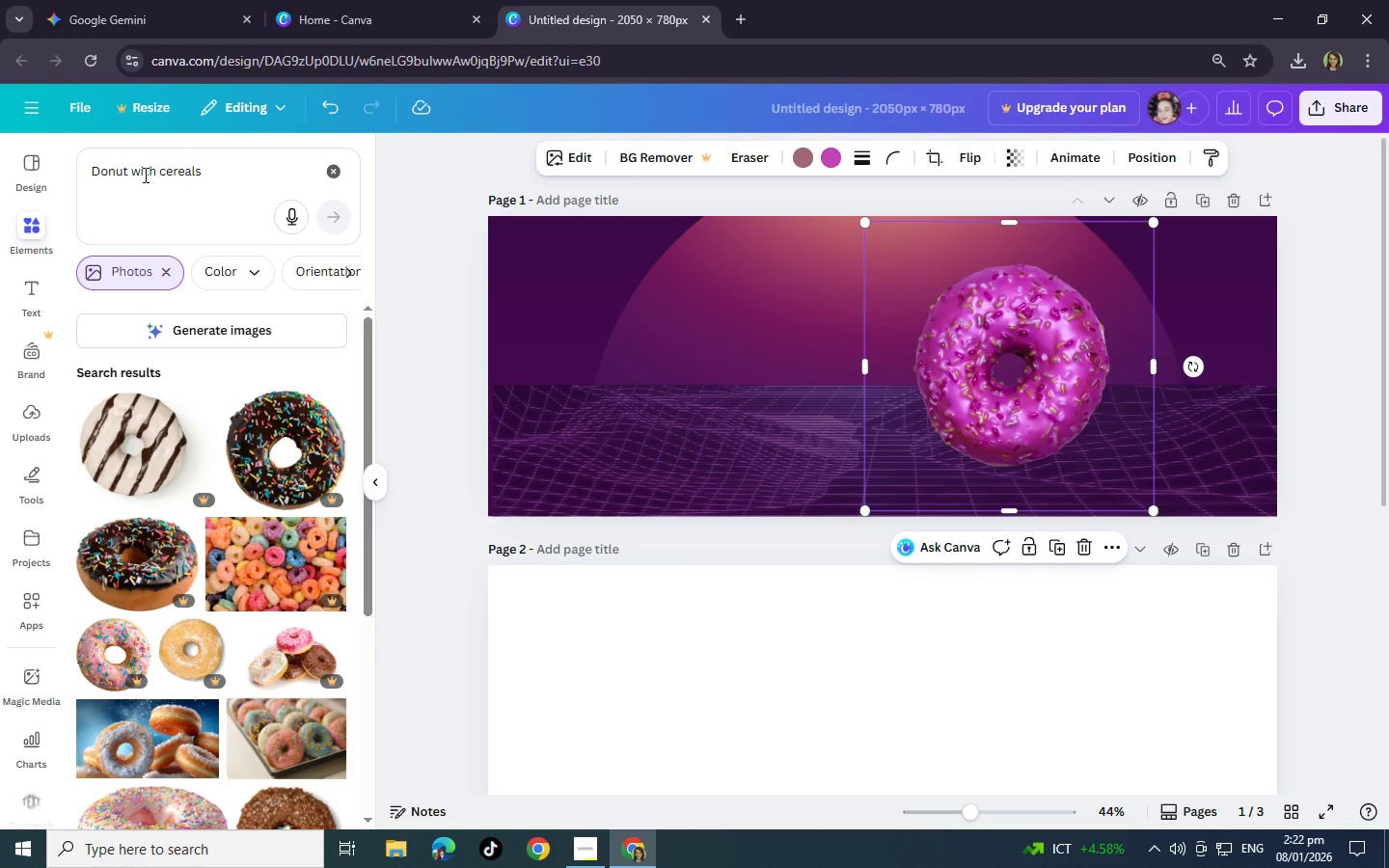 
scroll: coordinate [141, 602], scroll_direction: down, amount: 3.0
 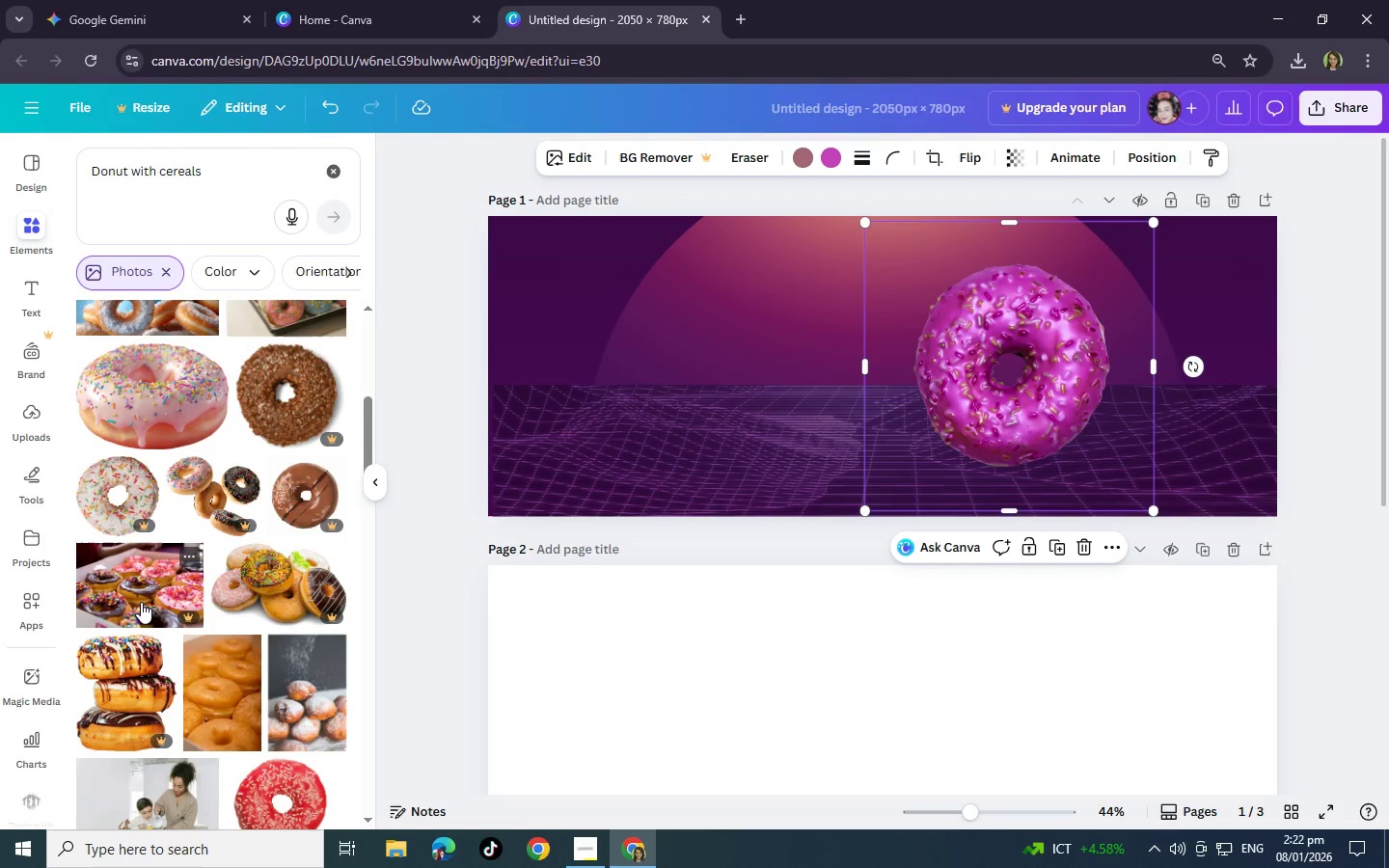 
left_click([166, 387])
 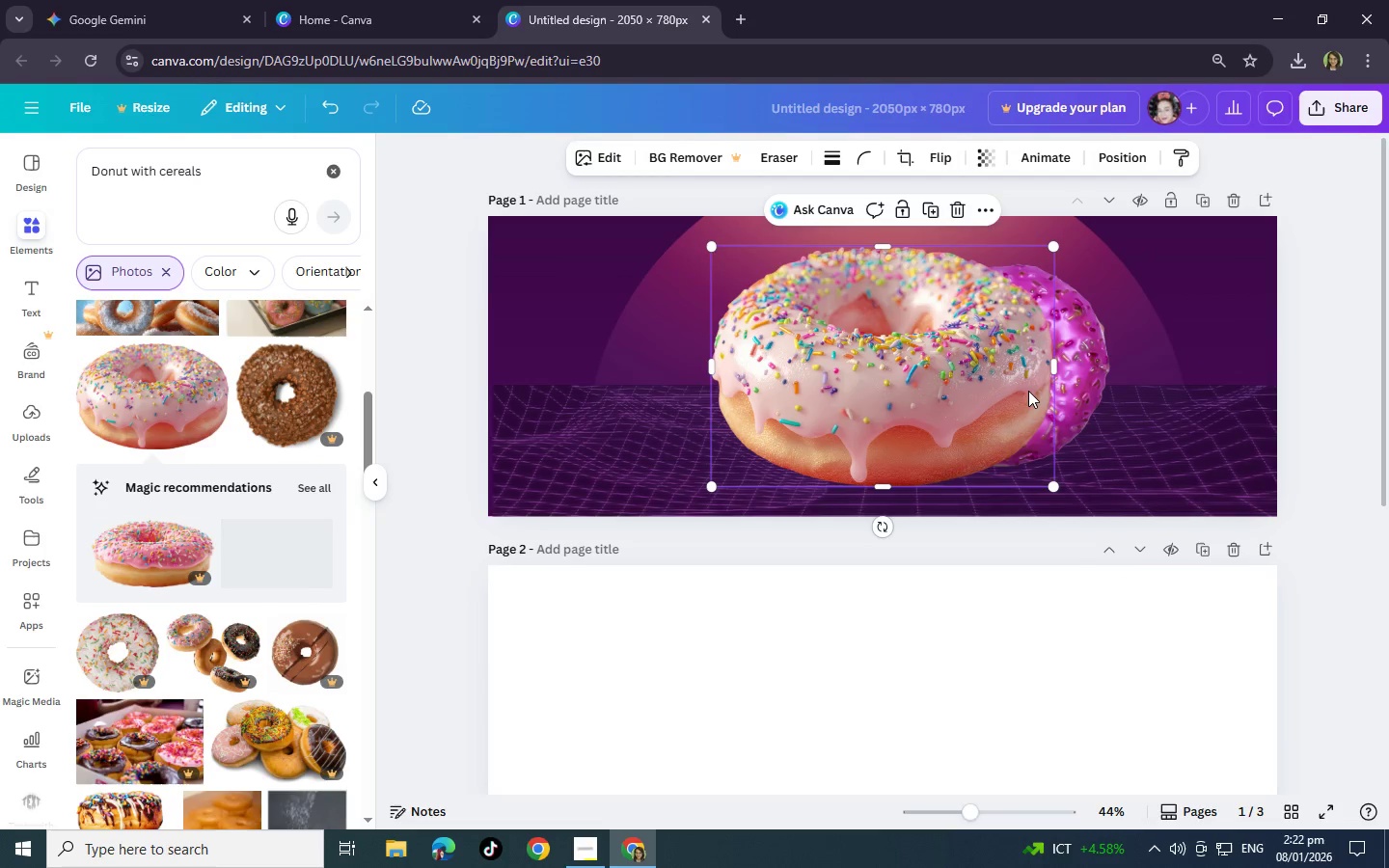 
left_click_drag(start_coordinate=[1031, 387], to_coordinate=[870, 398])
 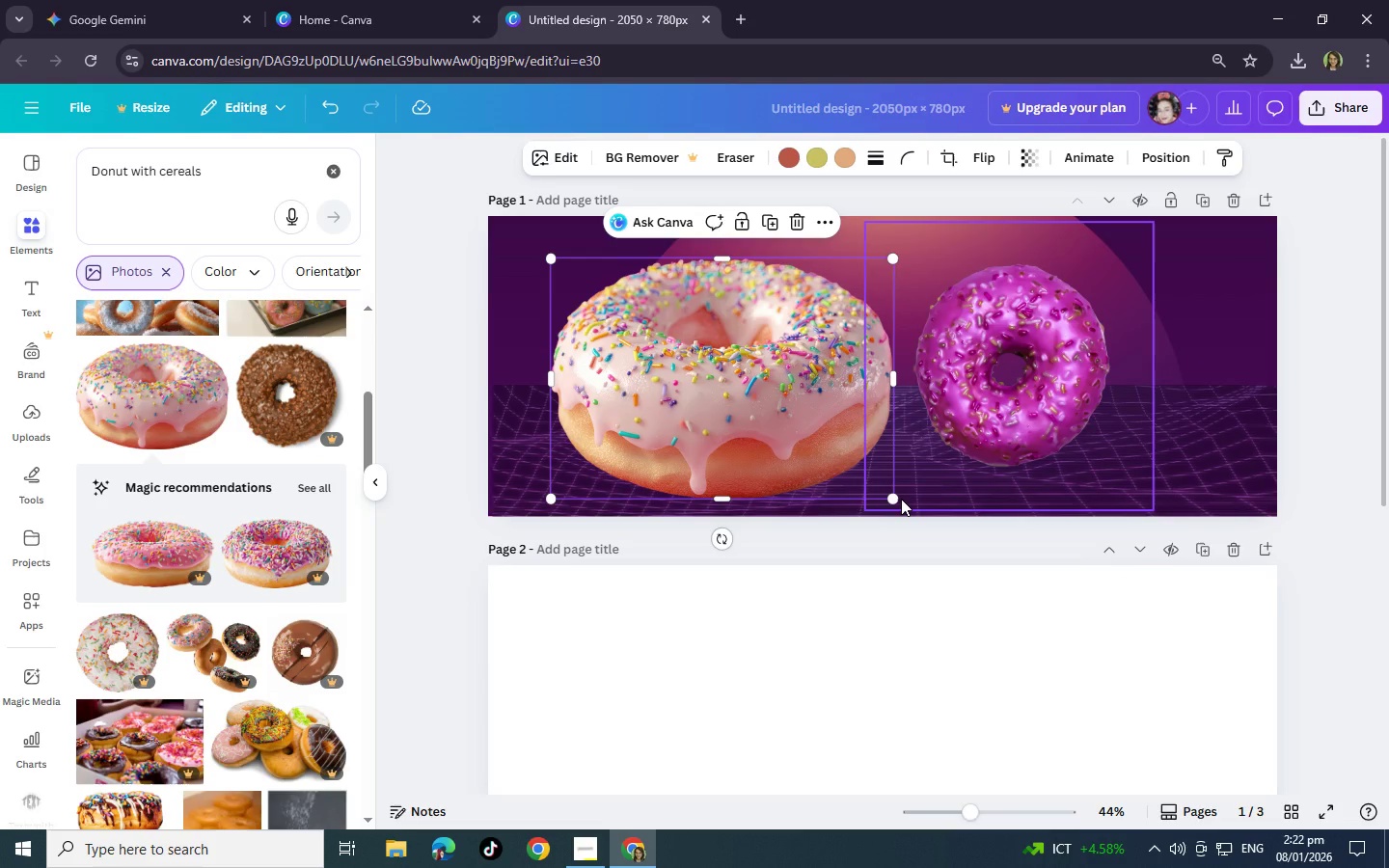 
left_click_drag(start_coordinate=[894, 499], to_coordinate=[809, 450])
 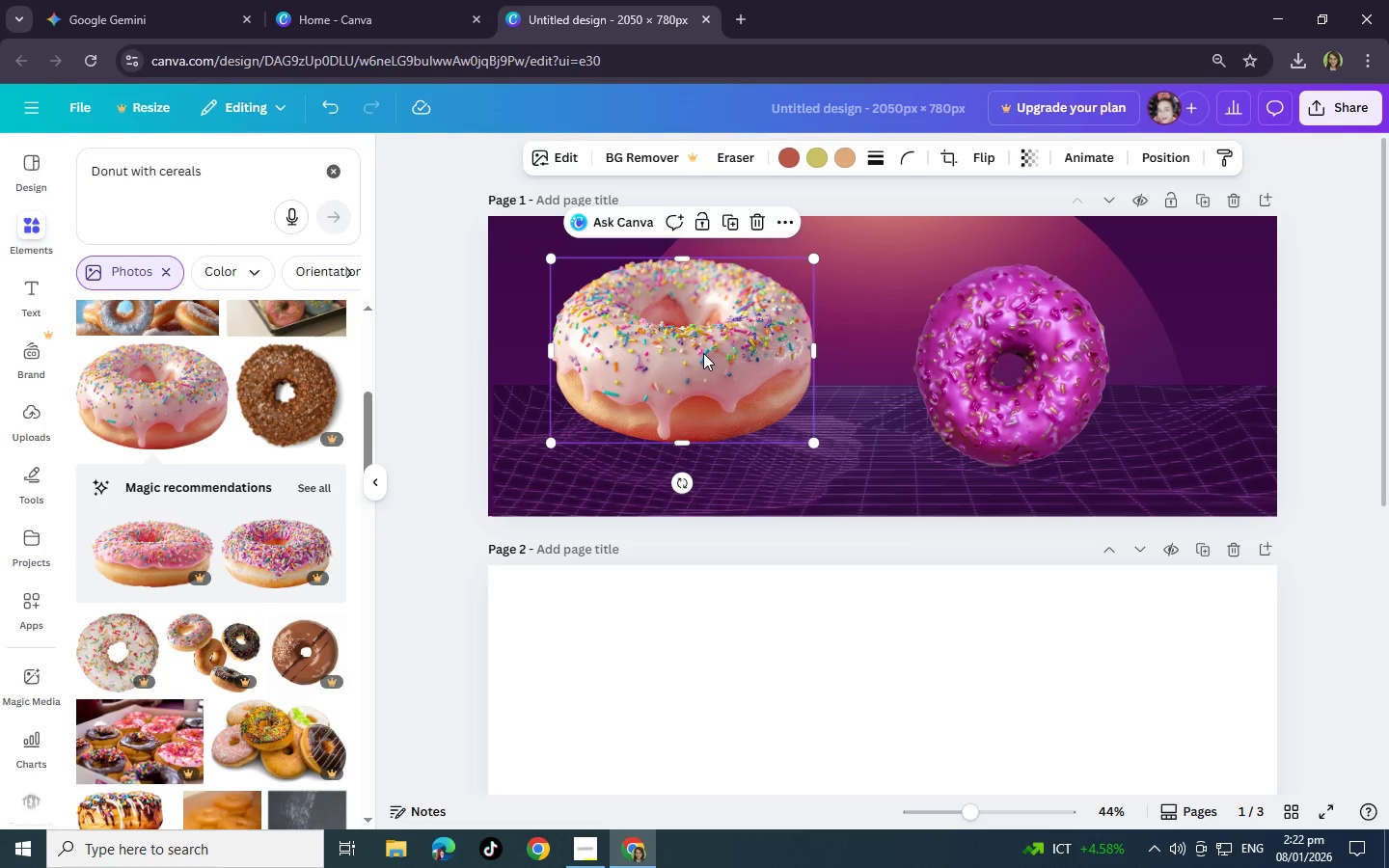 
left_click_drag(start_coordinate=[703, 353], to_coordinate=[710, 387])
 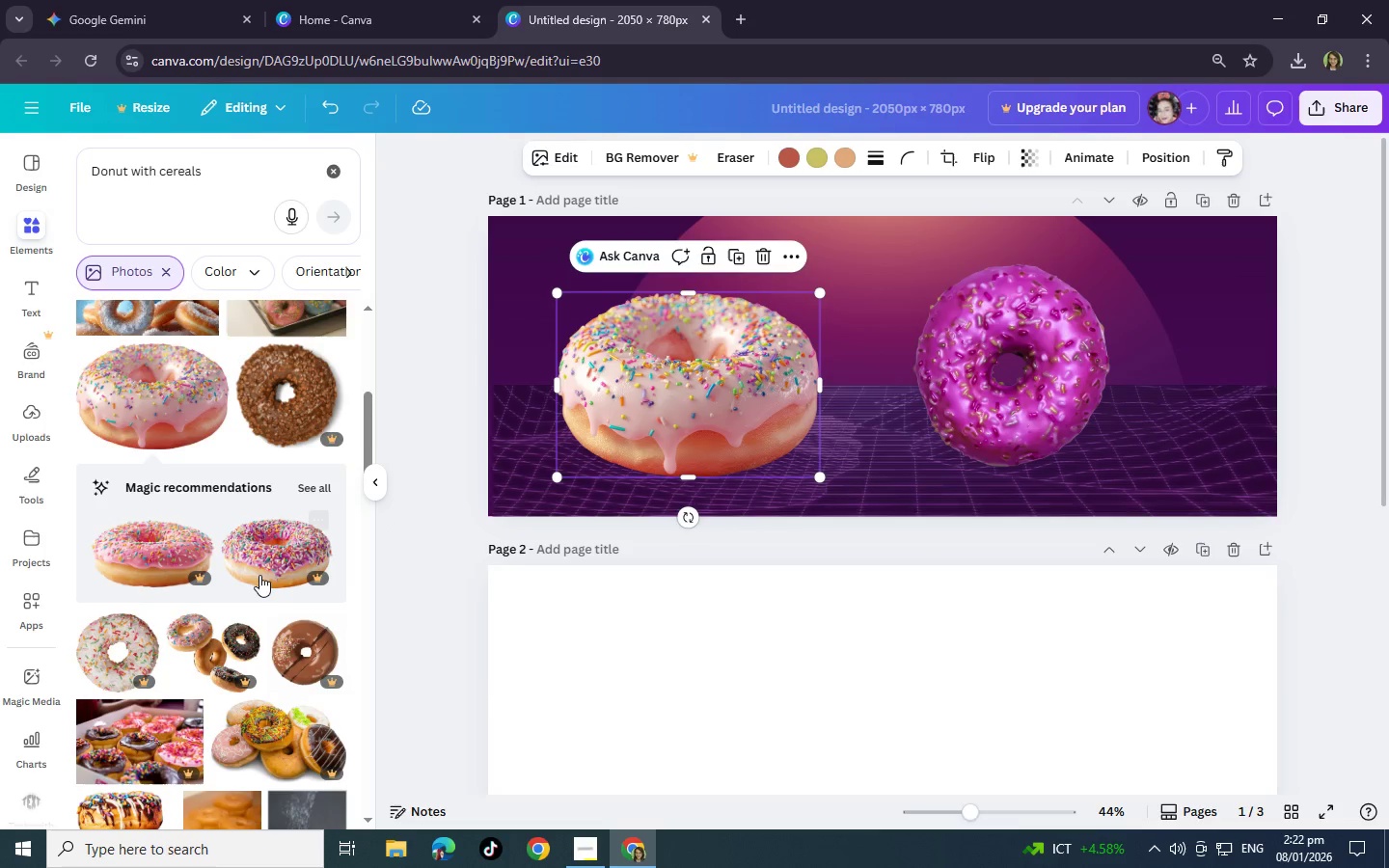 
scroll: coordinate [259, 576], scroll_direction: down, amount: 11.0
 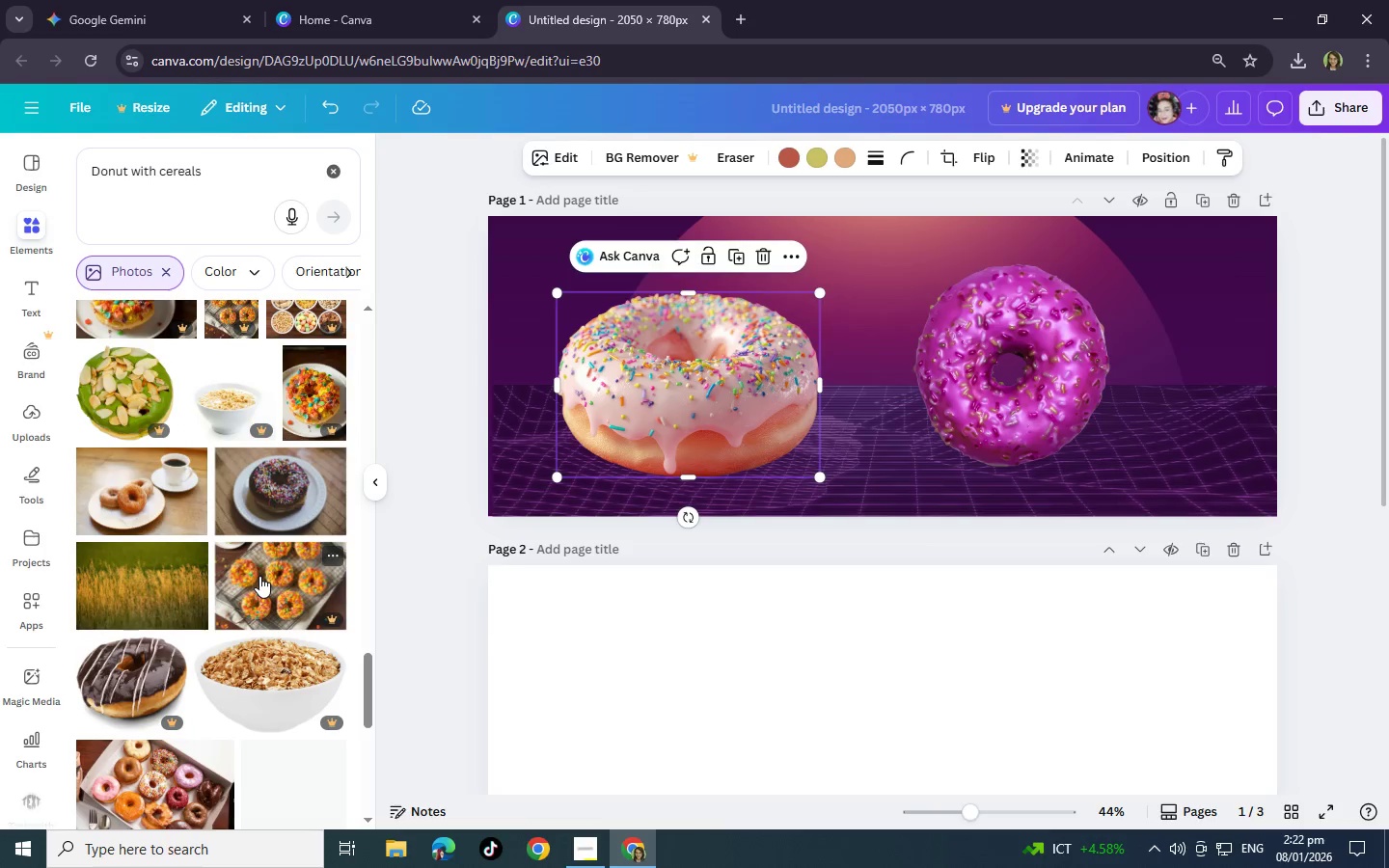 
scroll: coordinate [259, 576], scroll_direction: up, amount: 2.0
 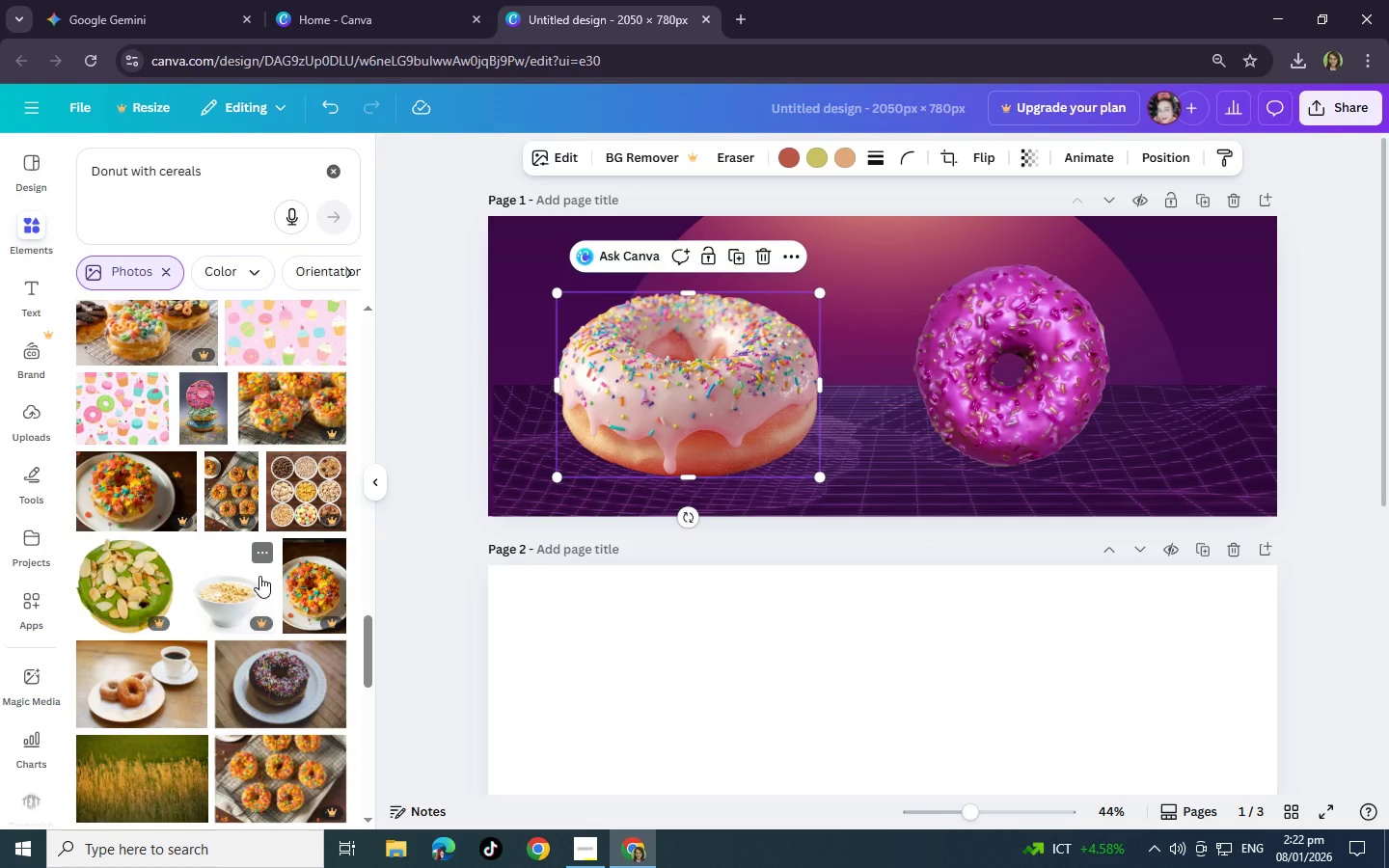 
scroll: coordinate [259, 576], scroll_direction: down, amount: 14.0
 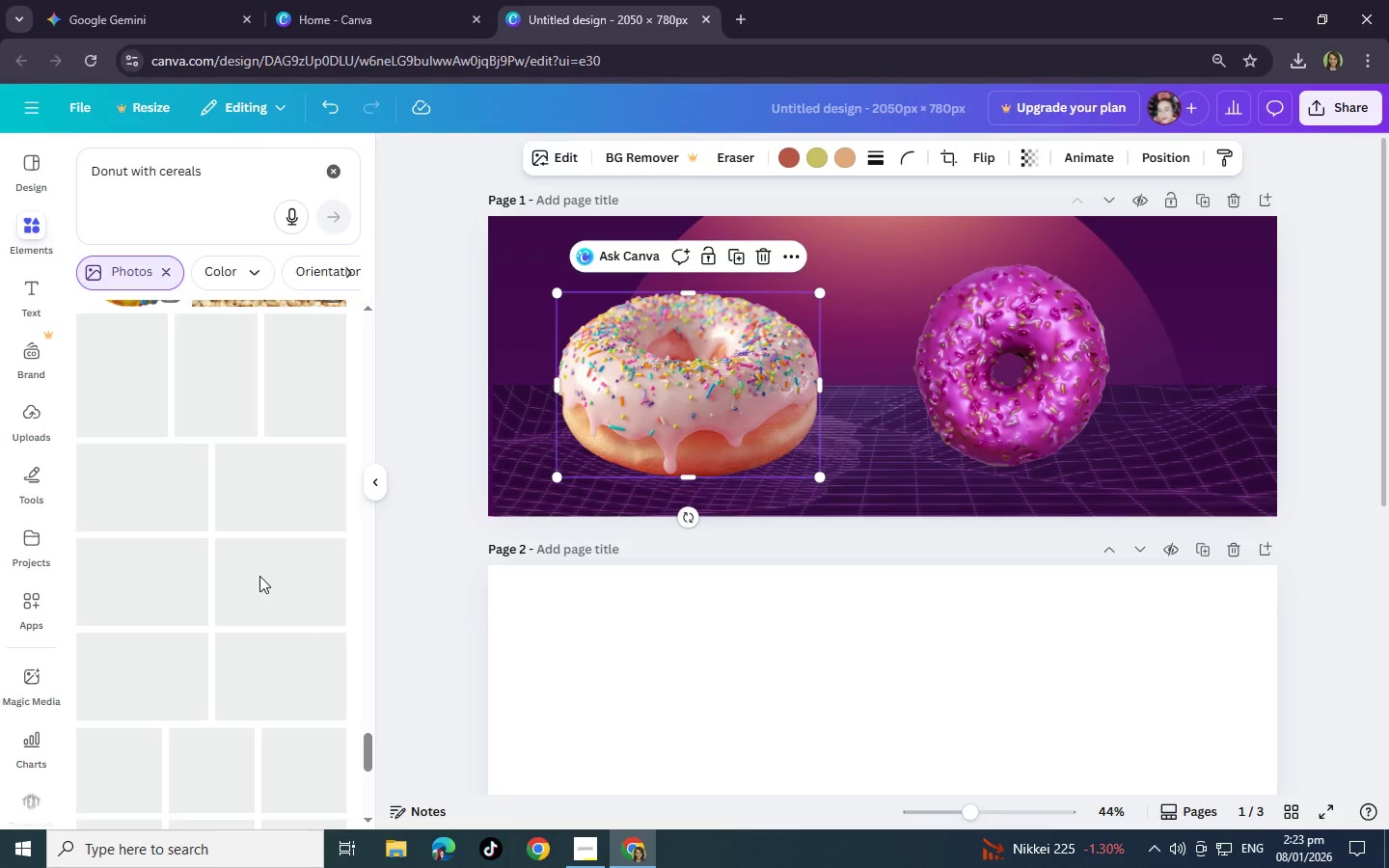 
scroll: coordinate [259, 576], scroll_direction: down, amount: 11.0
 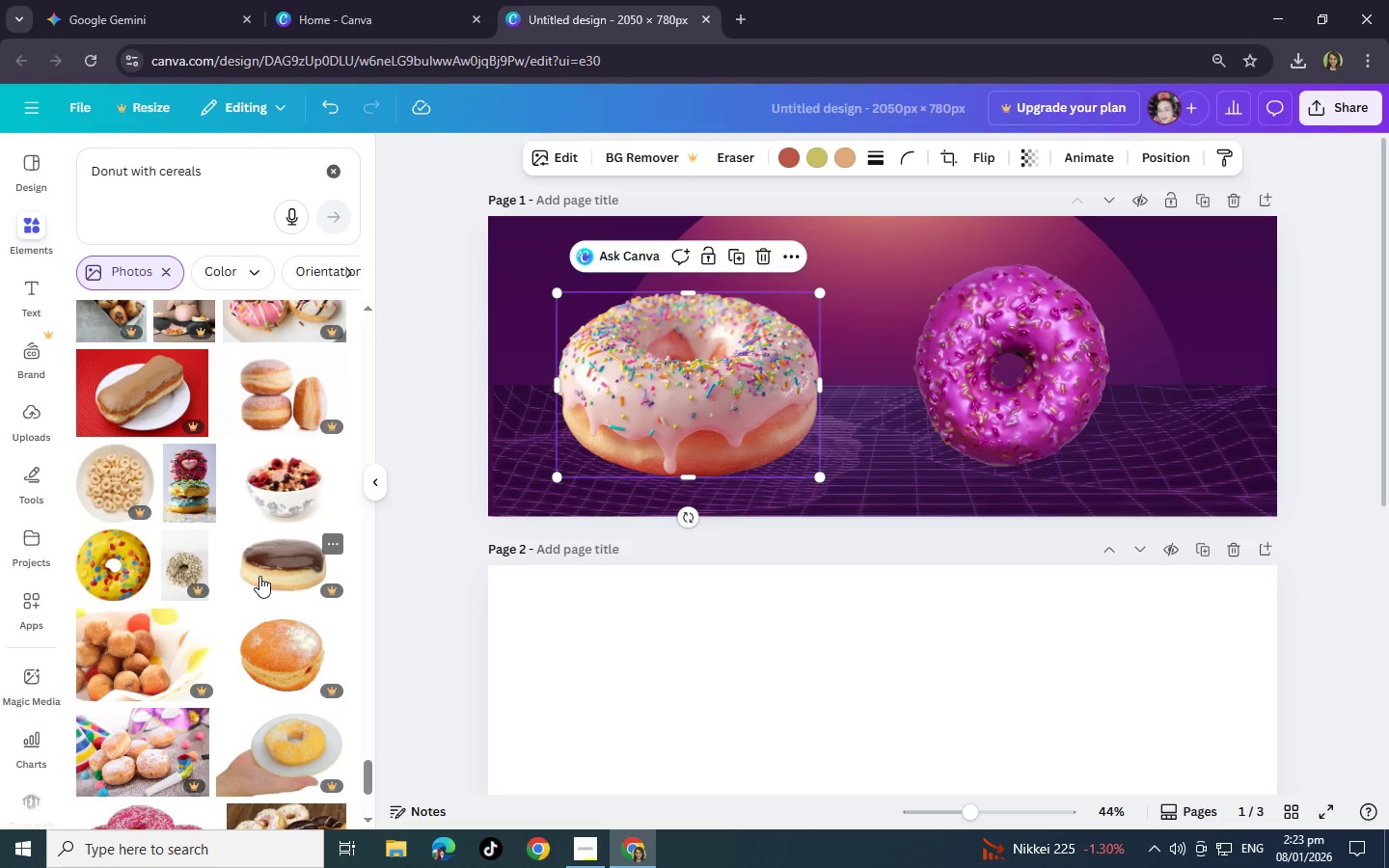 
left_click([107, 559])
 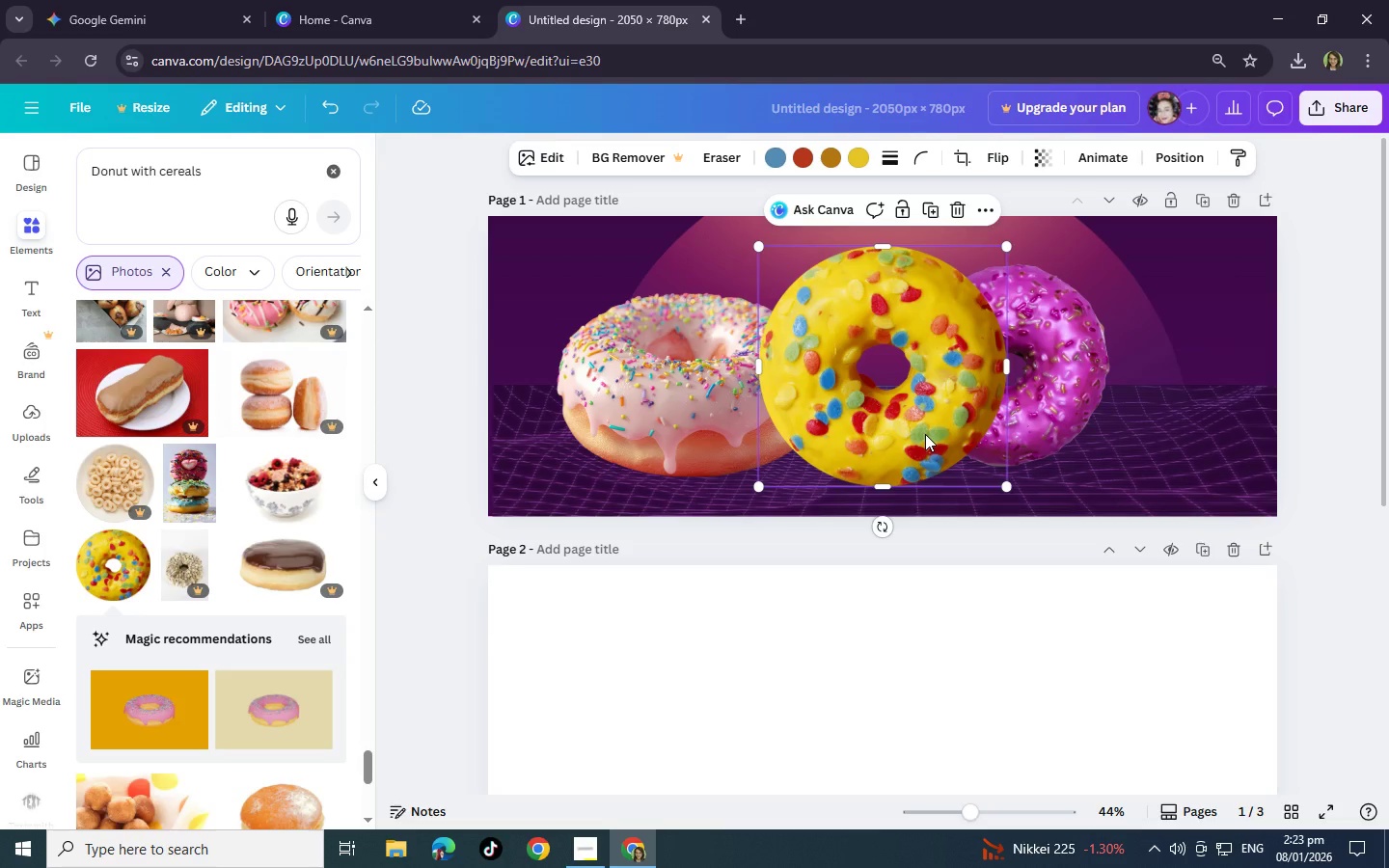 
wait(8.98)
 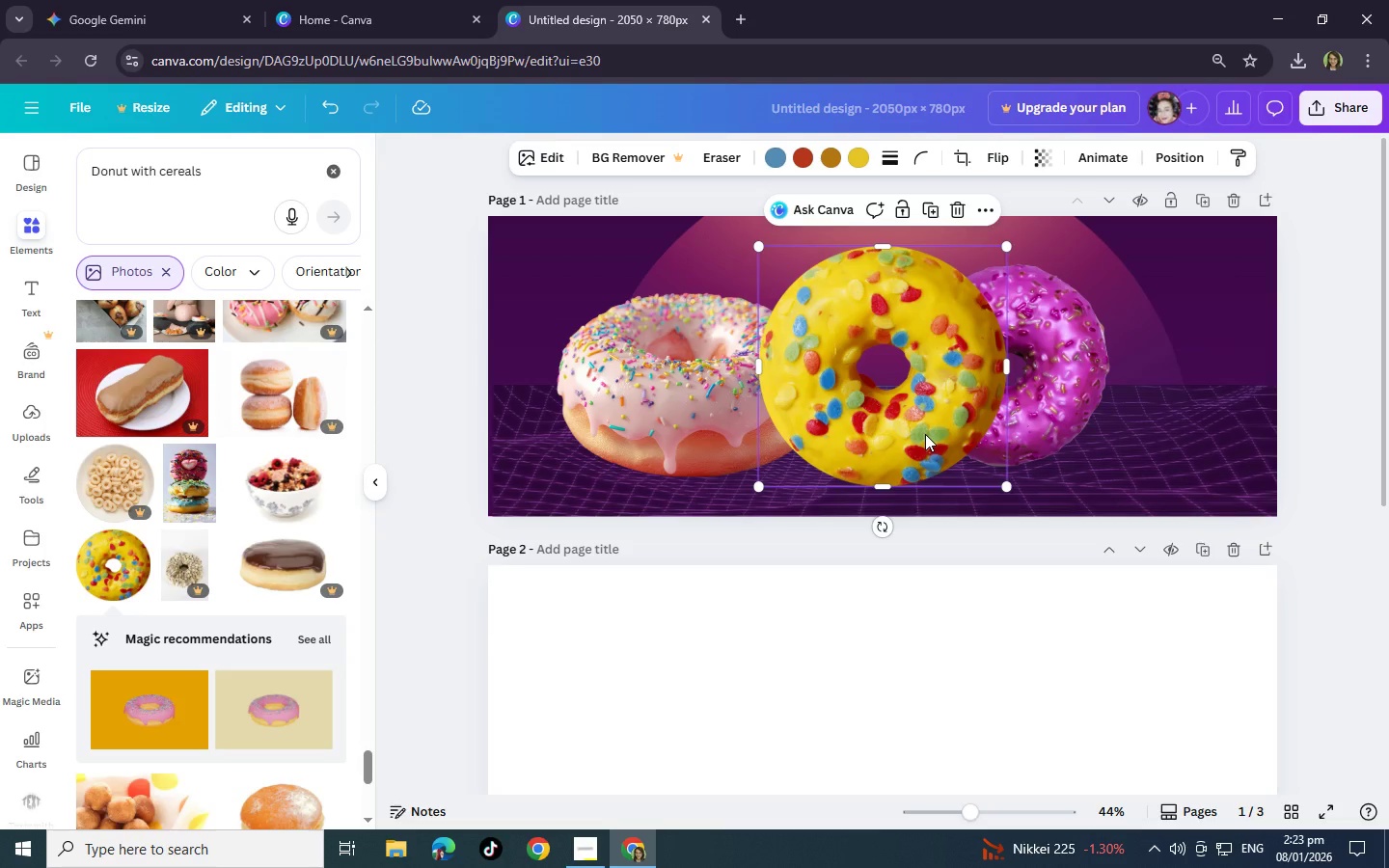 
left_click([953, 212])
 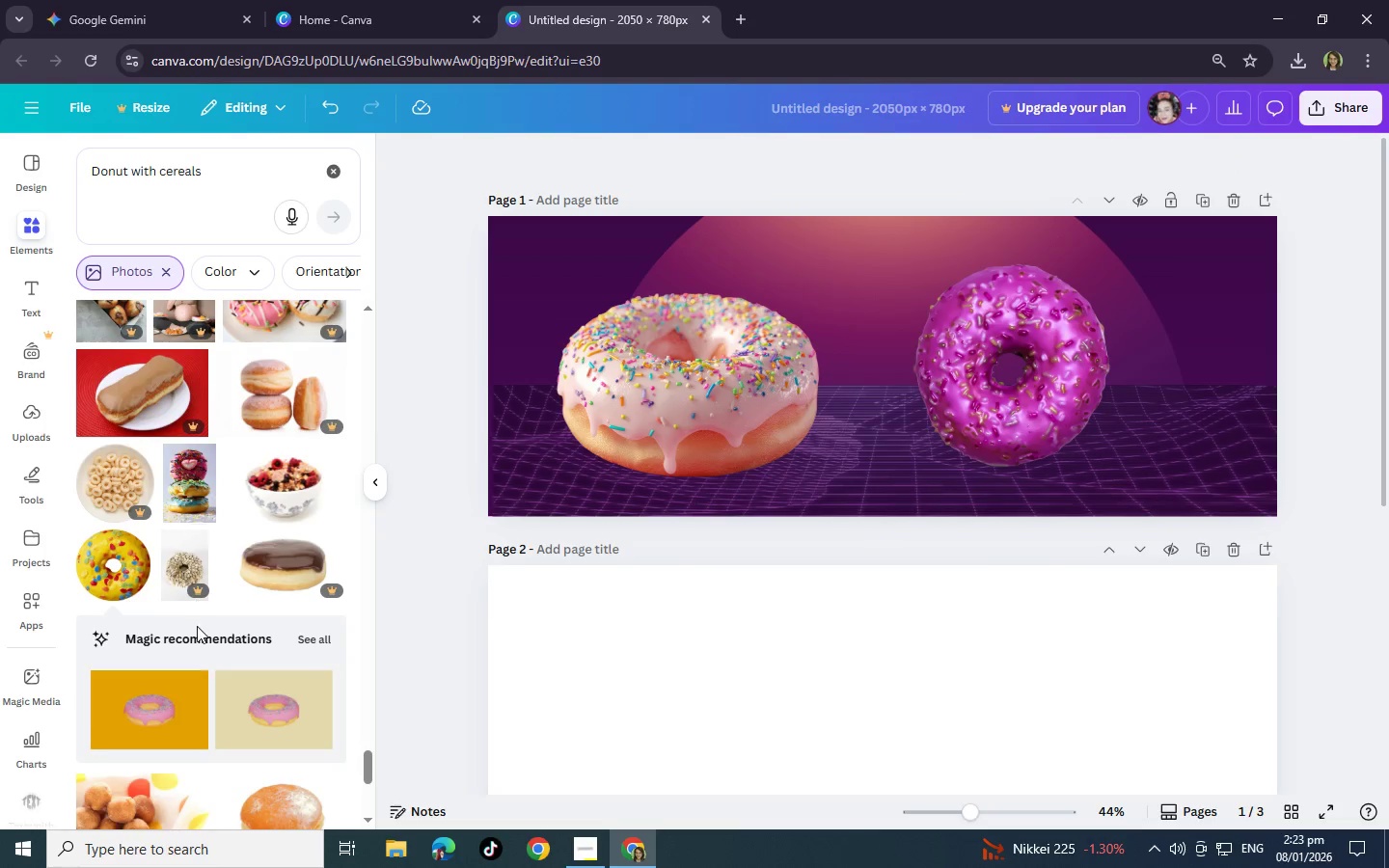 
scroll: coordinate [197, 626], scroll_direction: down, amount: 3.0
 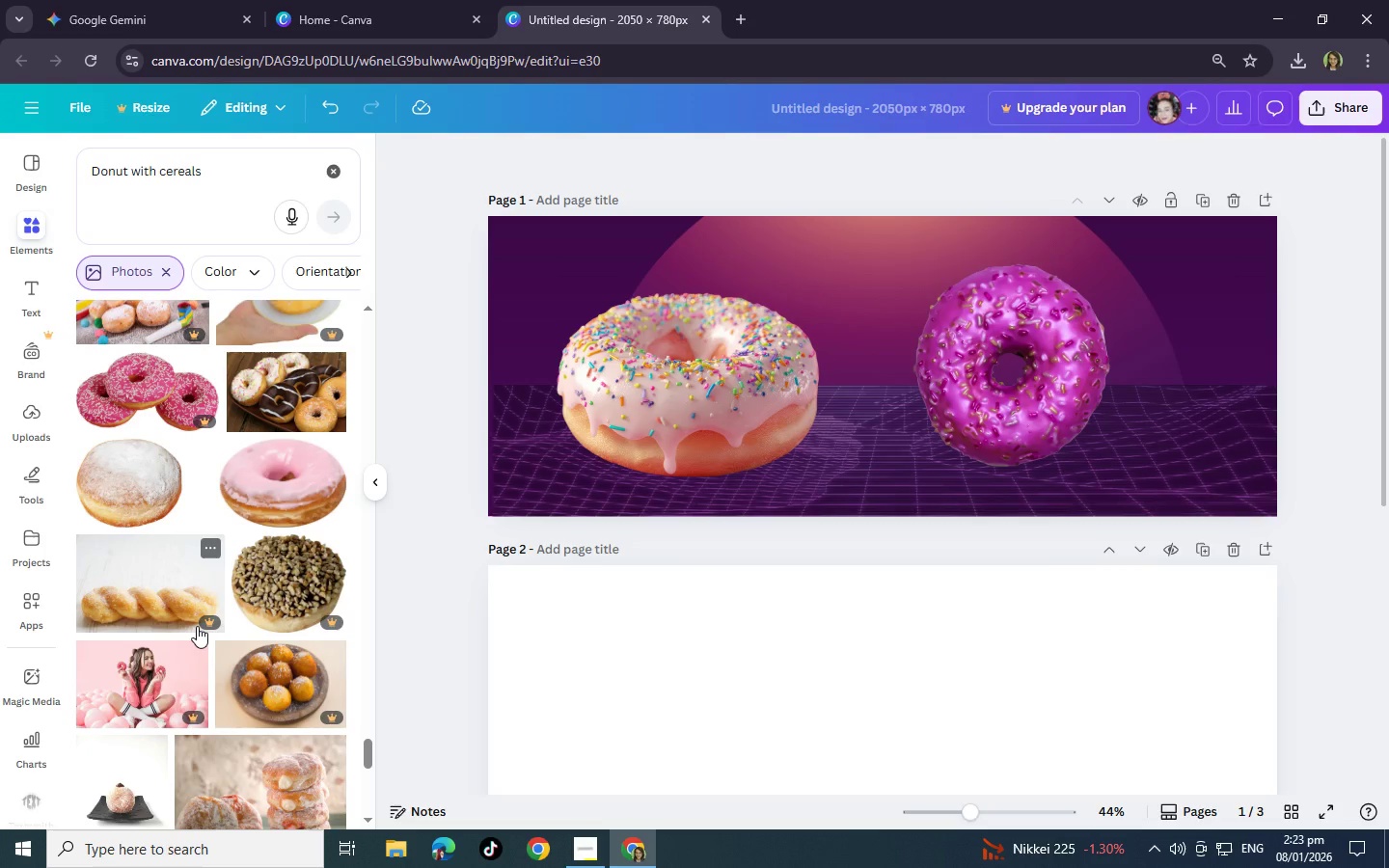 
wait(10.47)
 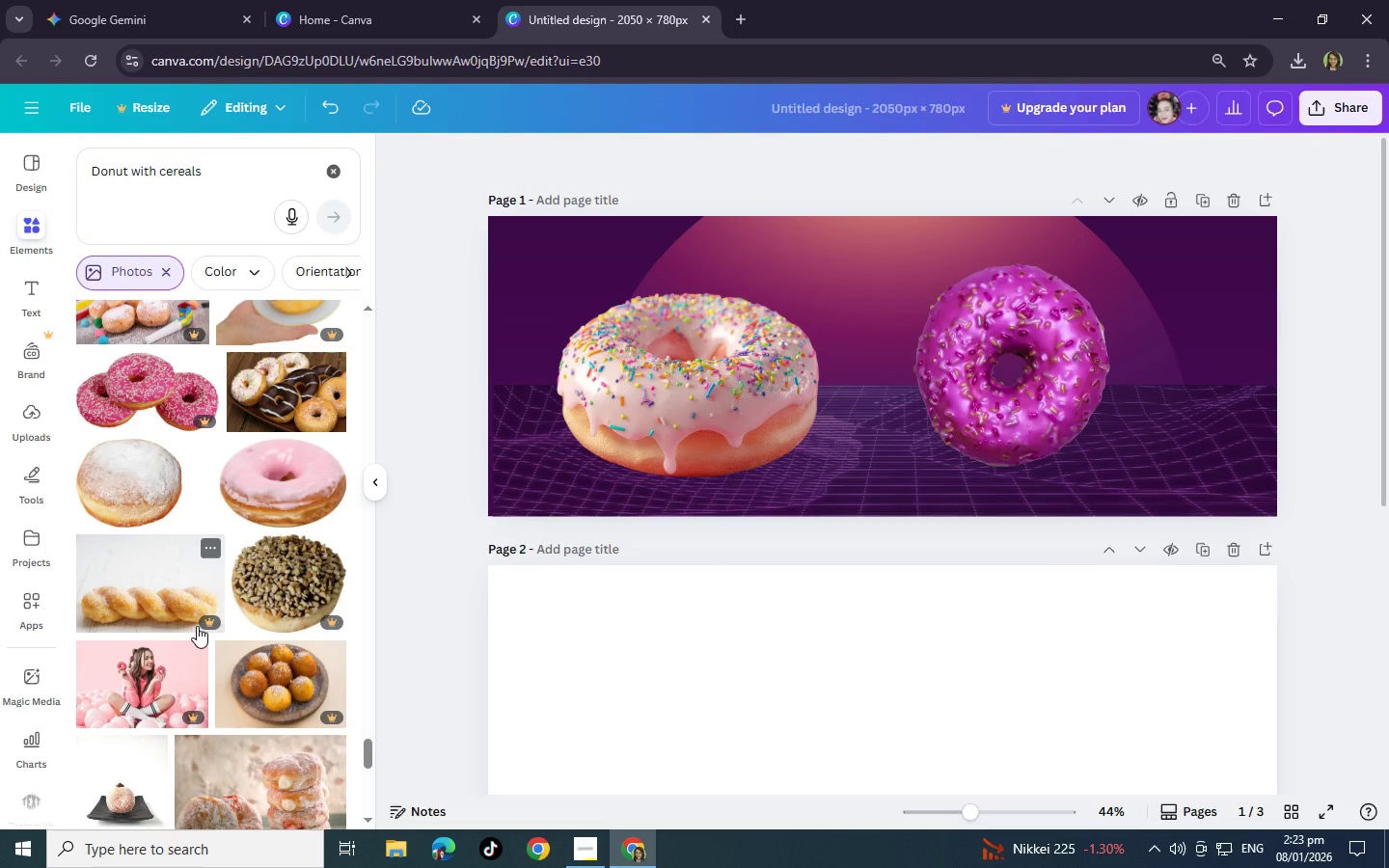 
scroll: coordinate [197, 626], scroll_direction: down, amount: 22.0
 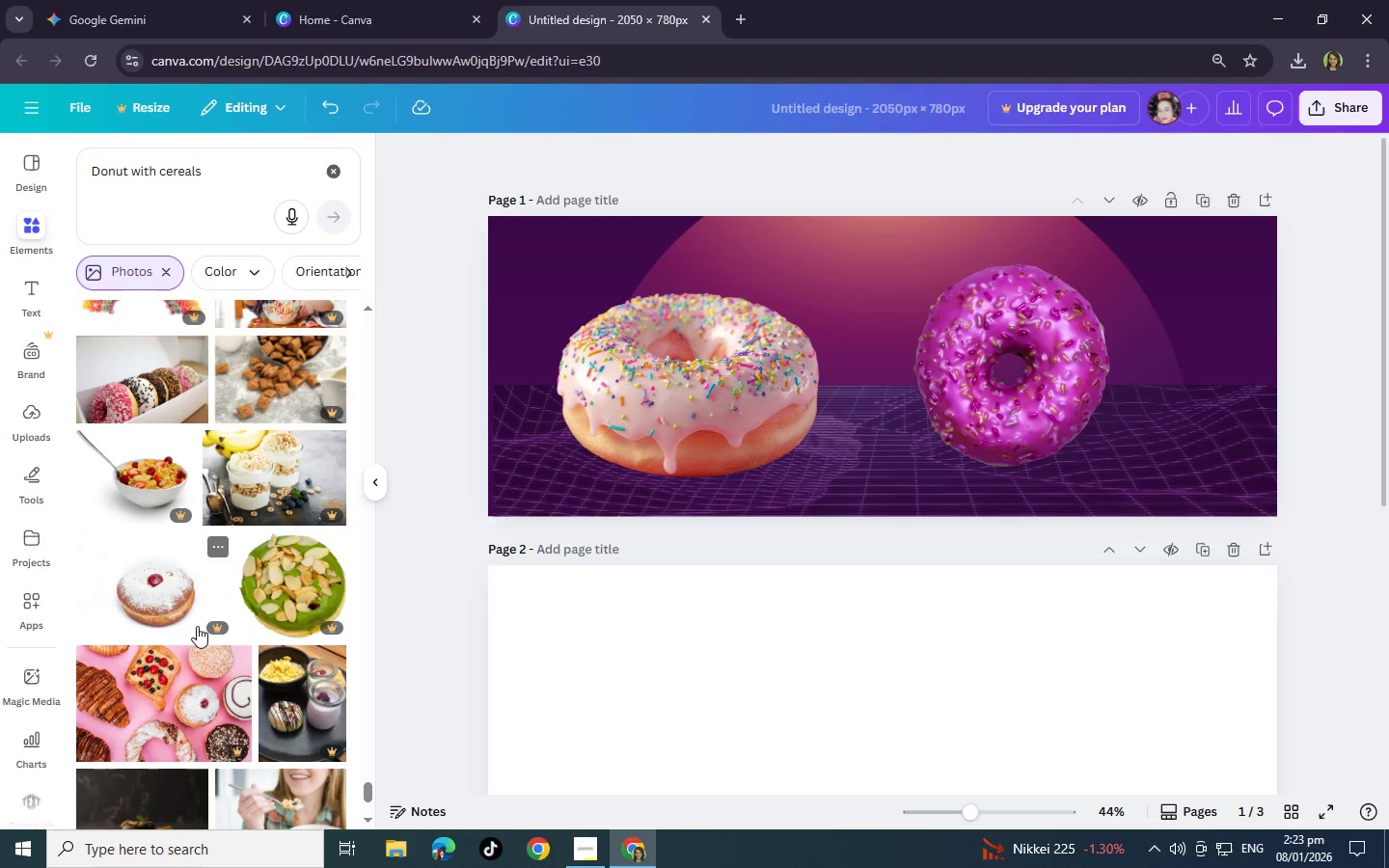 
scroll: coordinate [197, 626], scroll_direction: down, amount: 5.0
 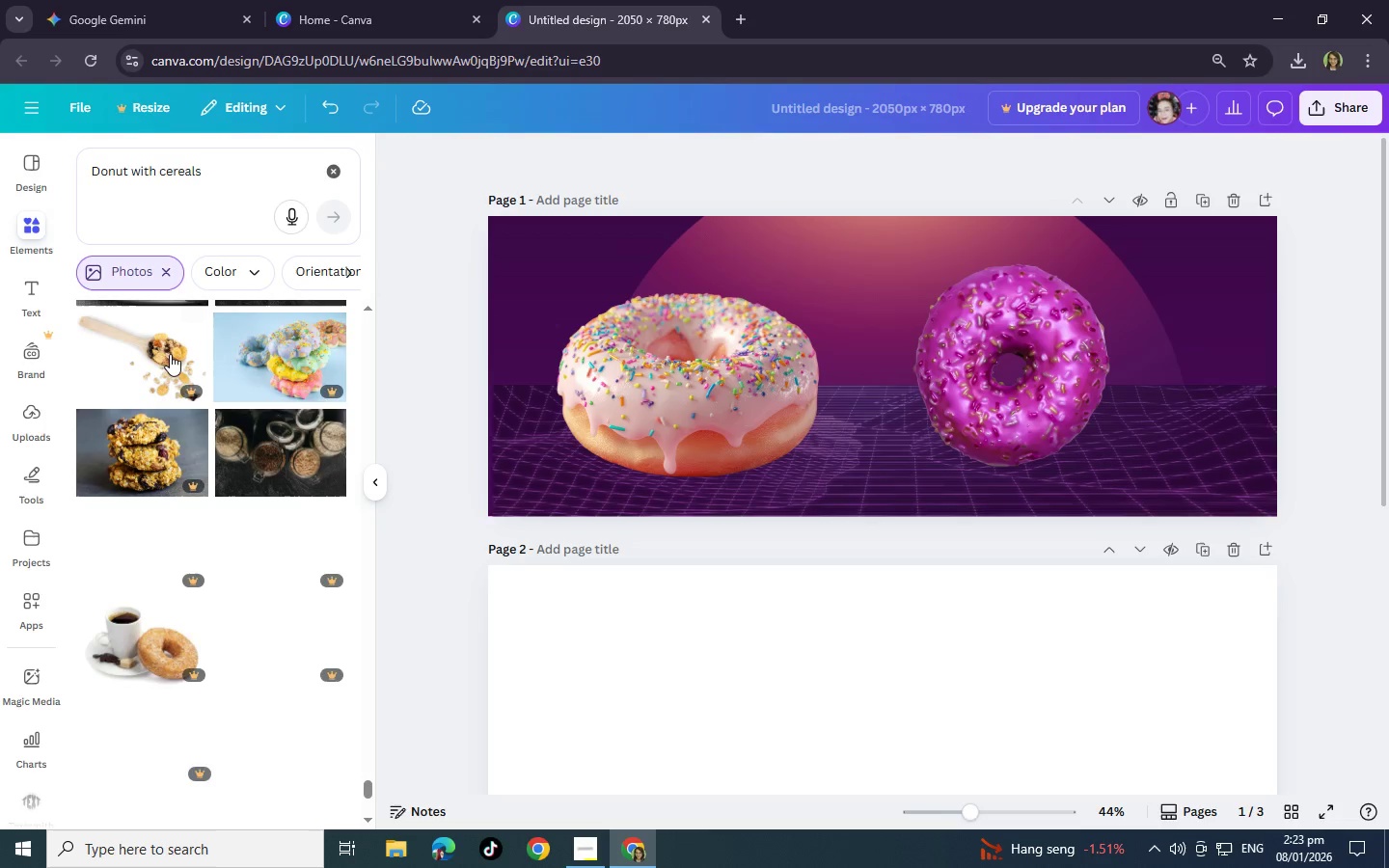 
left_click([226, 175])
 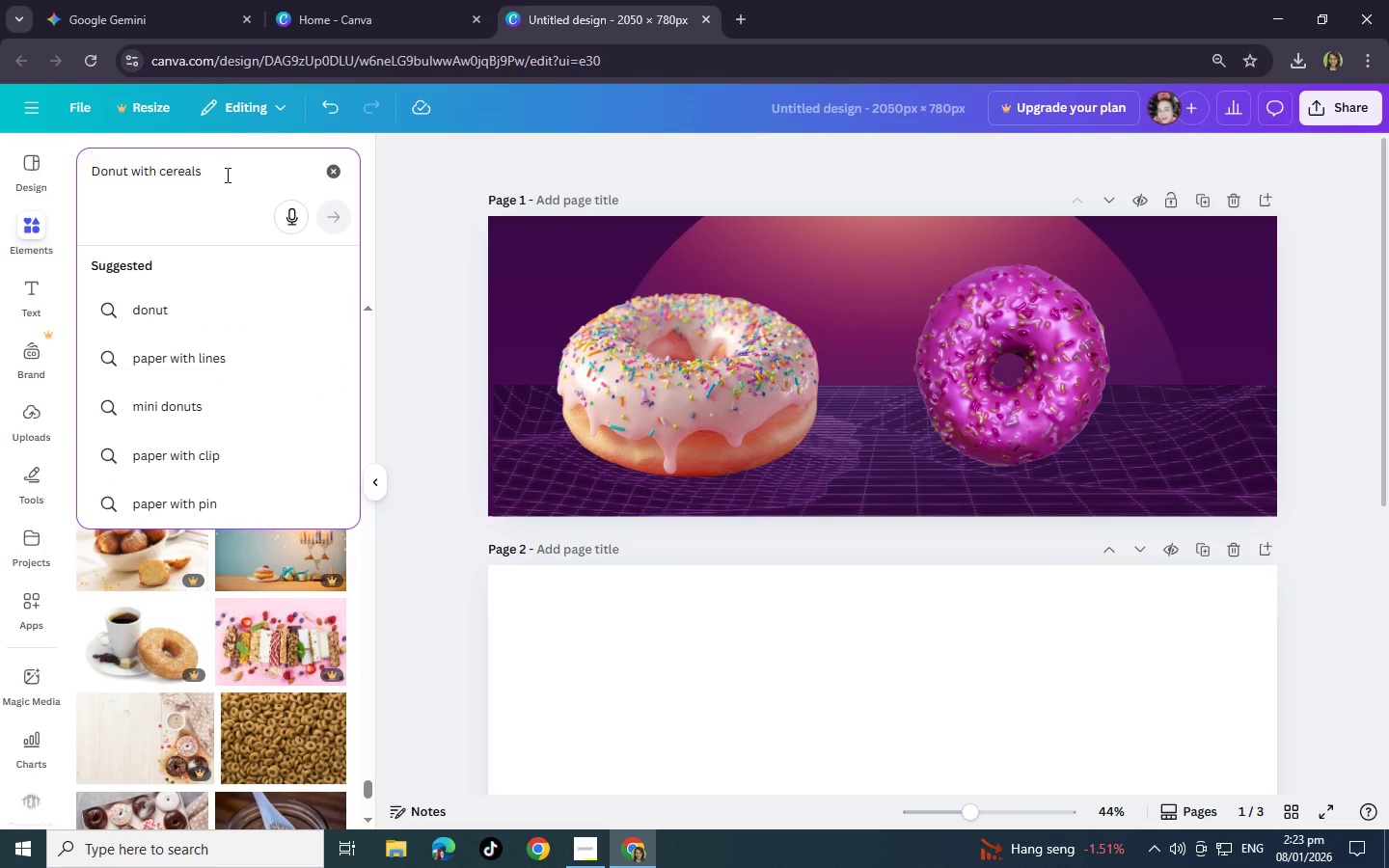 
hold_key(key=Backspace, duration=1.19)
 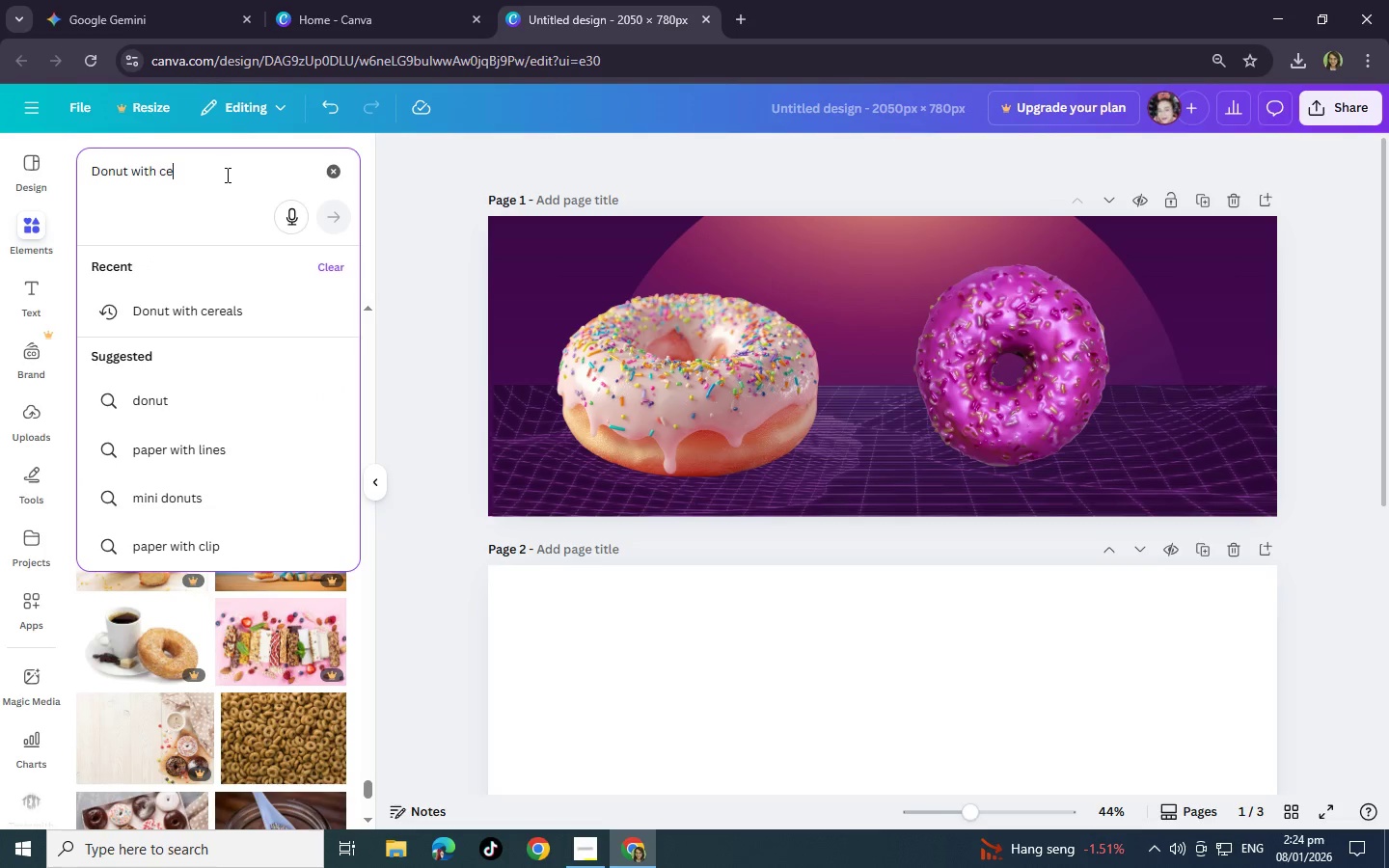 
hold_key(key=Backspace, duration=1.5)
 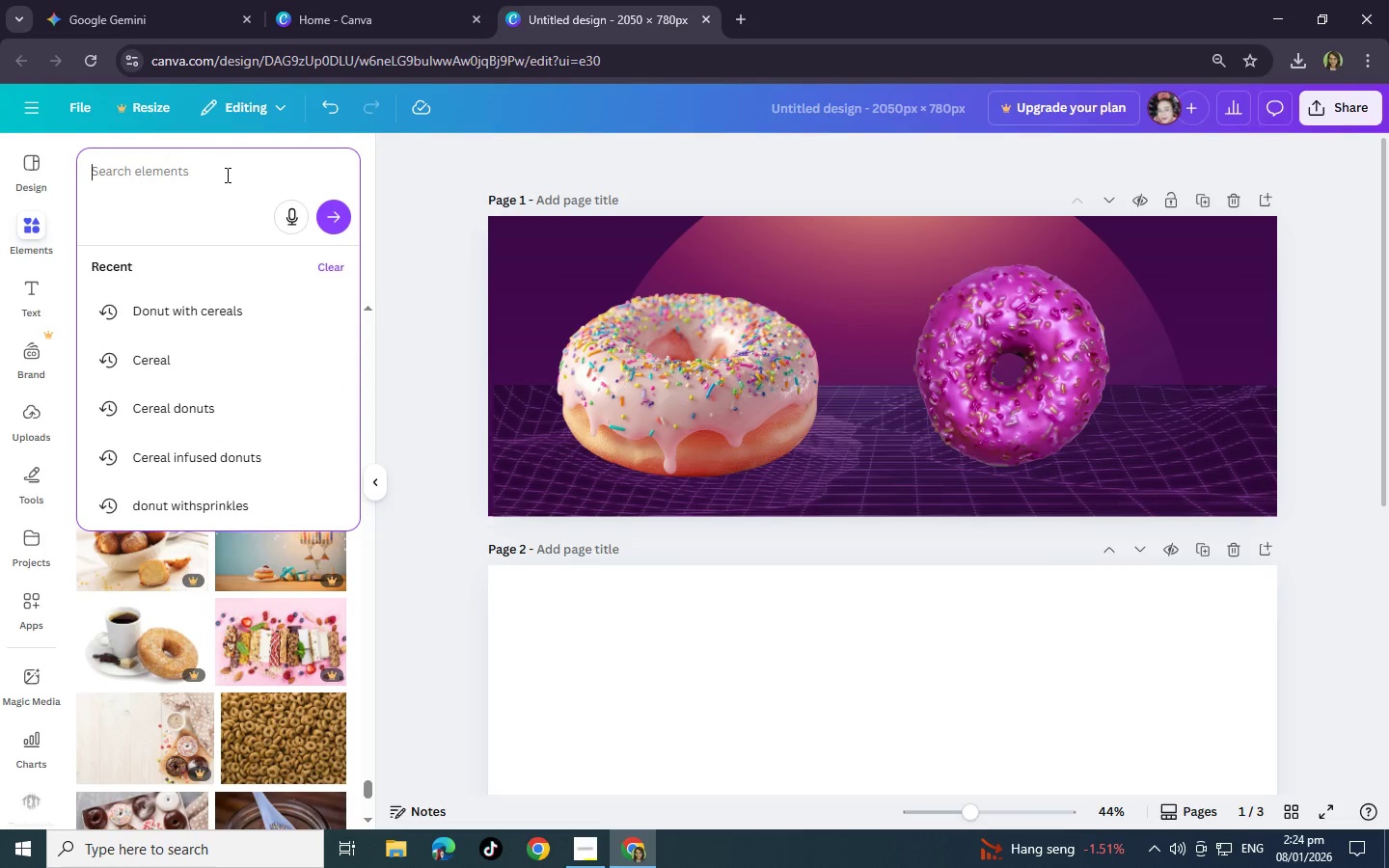 
hold_key(key=Backspace, duration=0.33)
 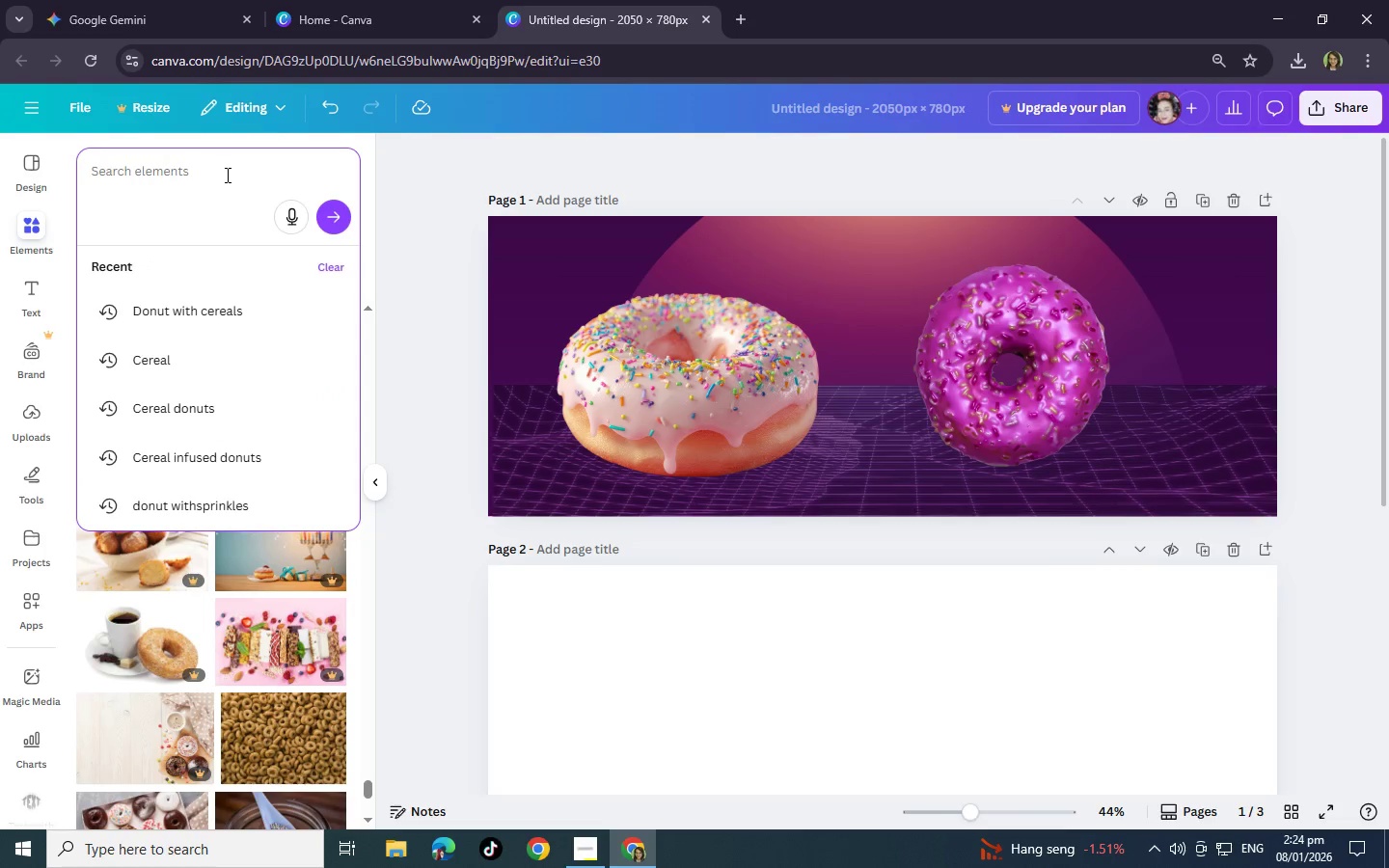 
key(Backspace)
key(Backspace)
key(Backspace)
key(Backspace)
type(cereals)
 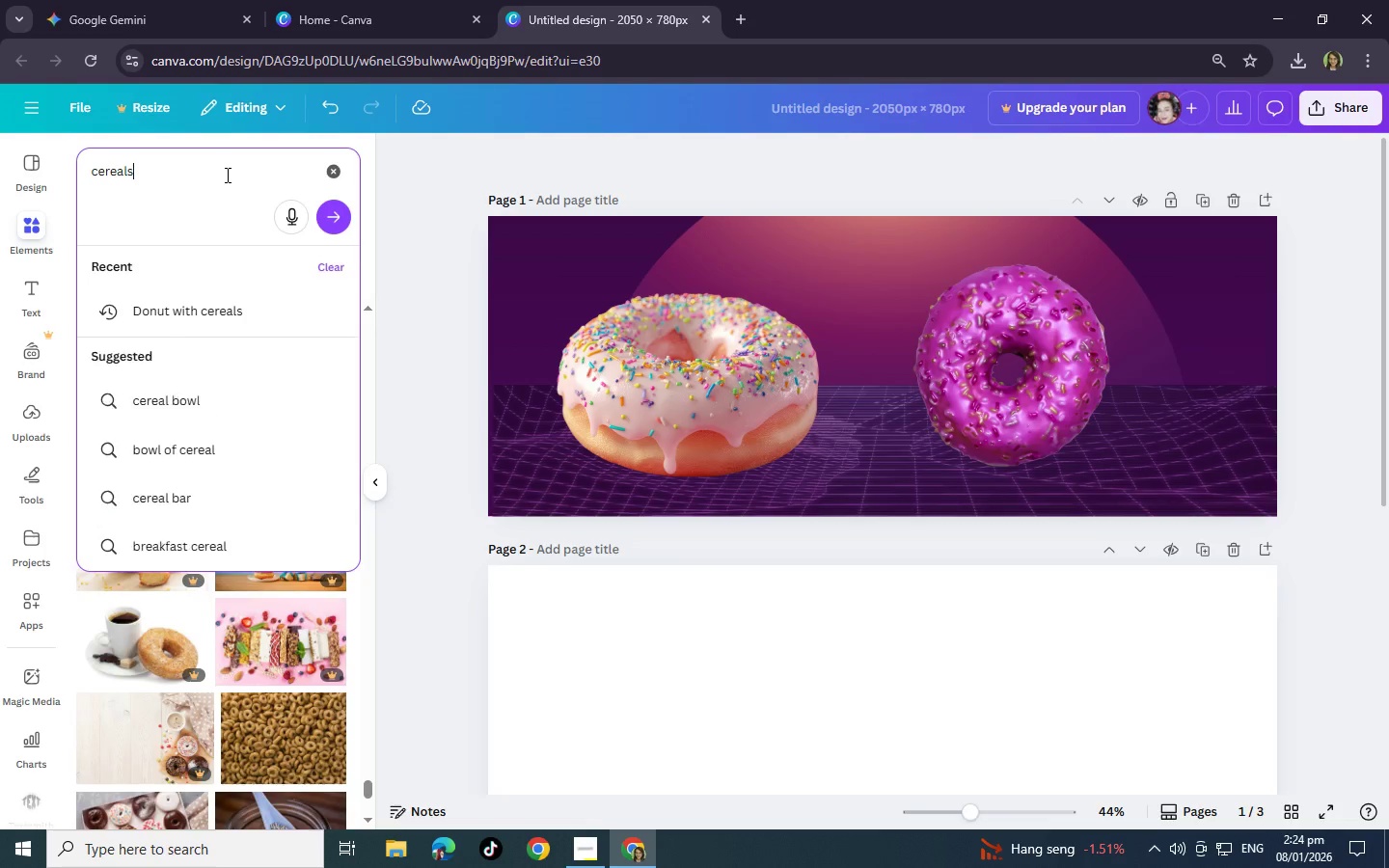 
key(Enter)
 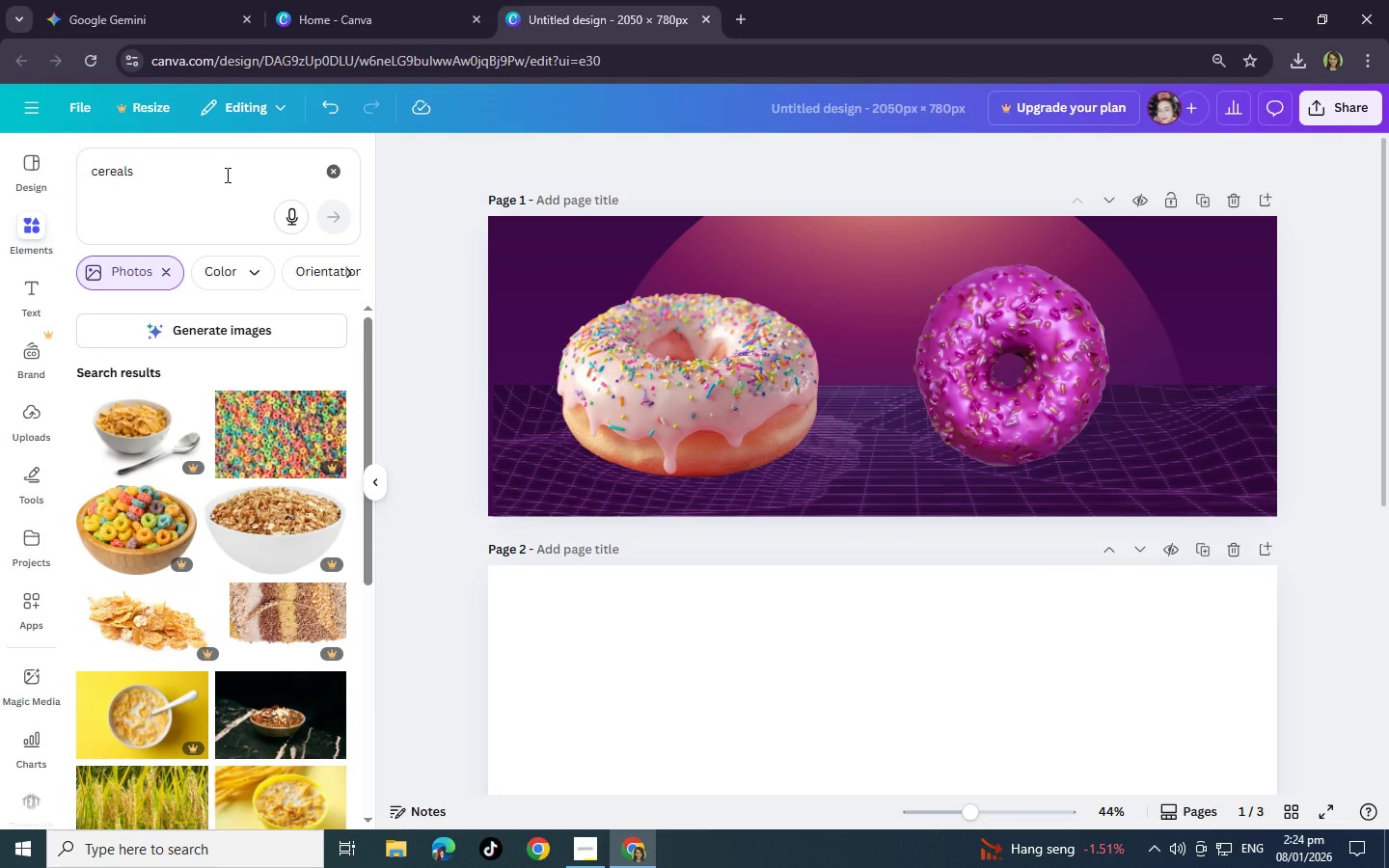 
scroll: coordinate [226, 175], scroll_direction: up, amount: 2.0
 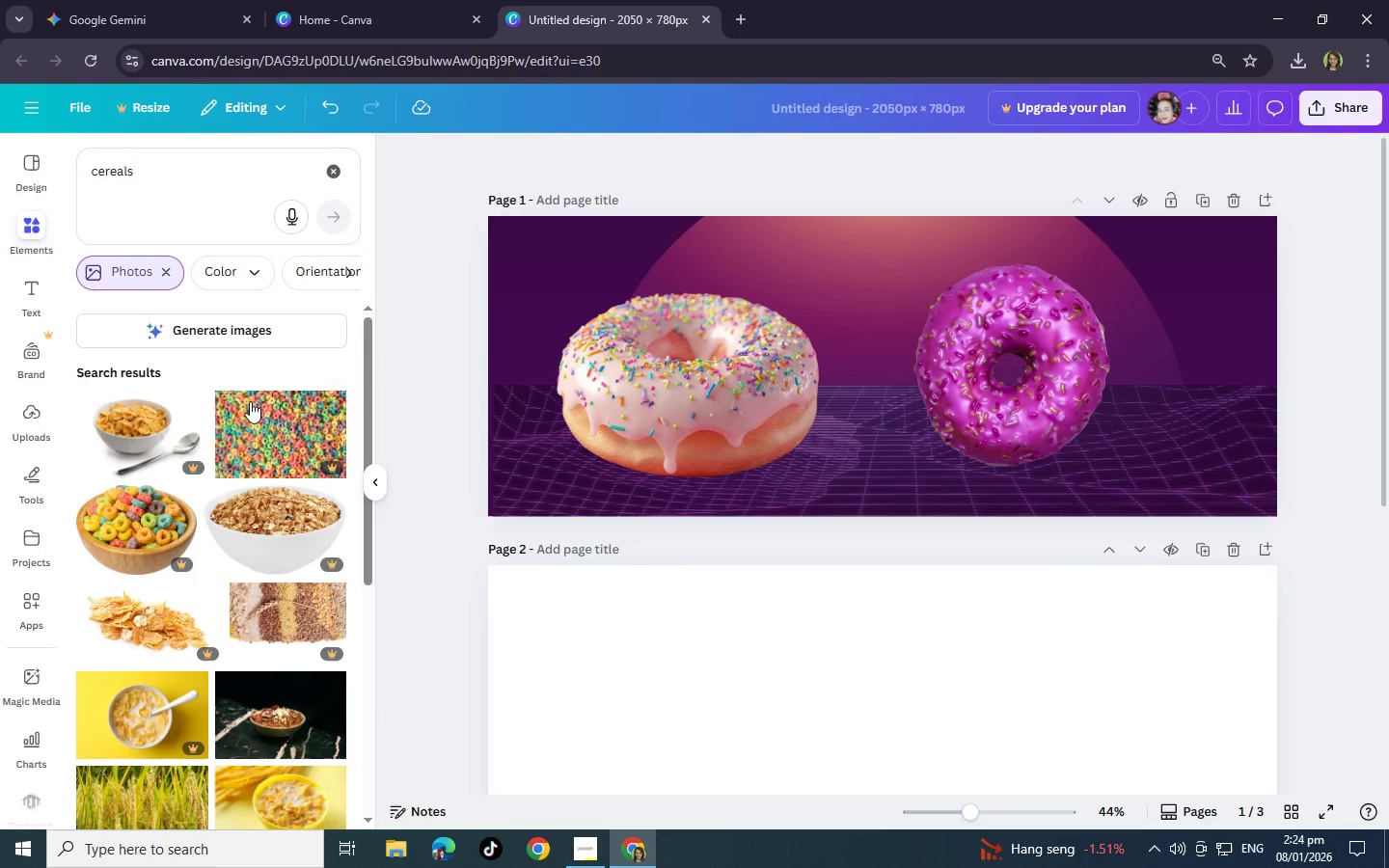 
scroll: coordinate [250, 401], scroll_direction: down, amount: 18.0
 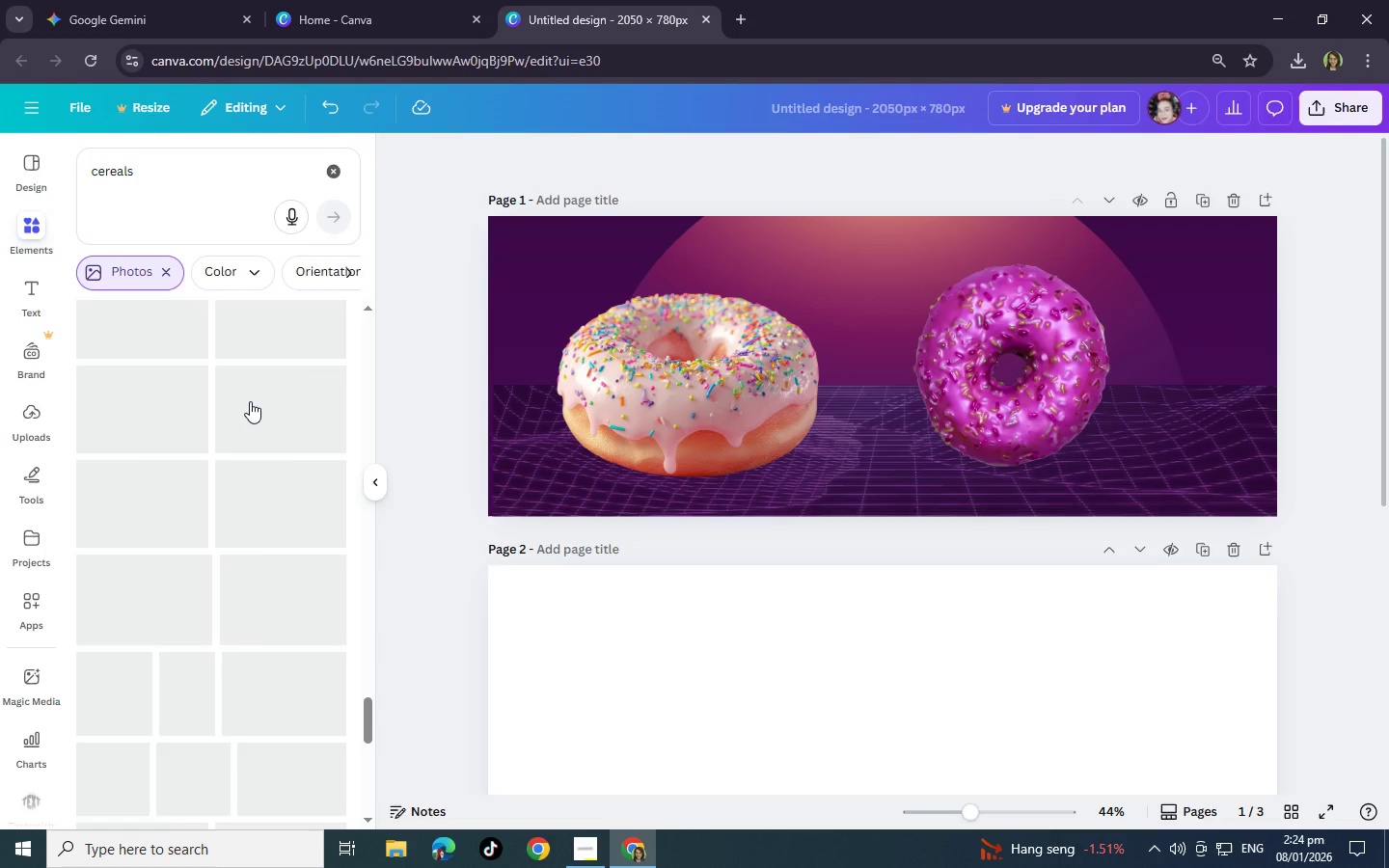 
scroll: coordinate [250, 401], scroll_direction: down, amount: 7.0
 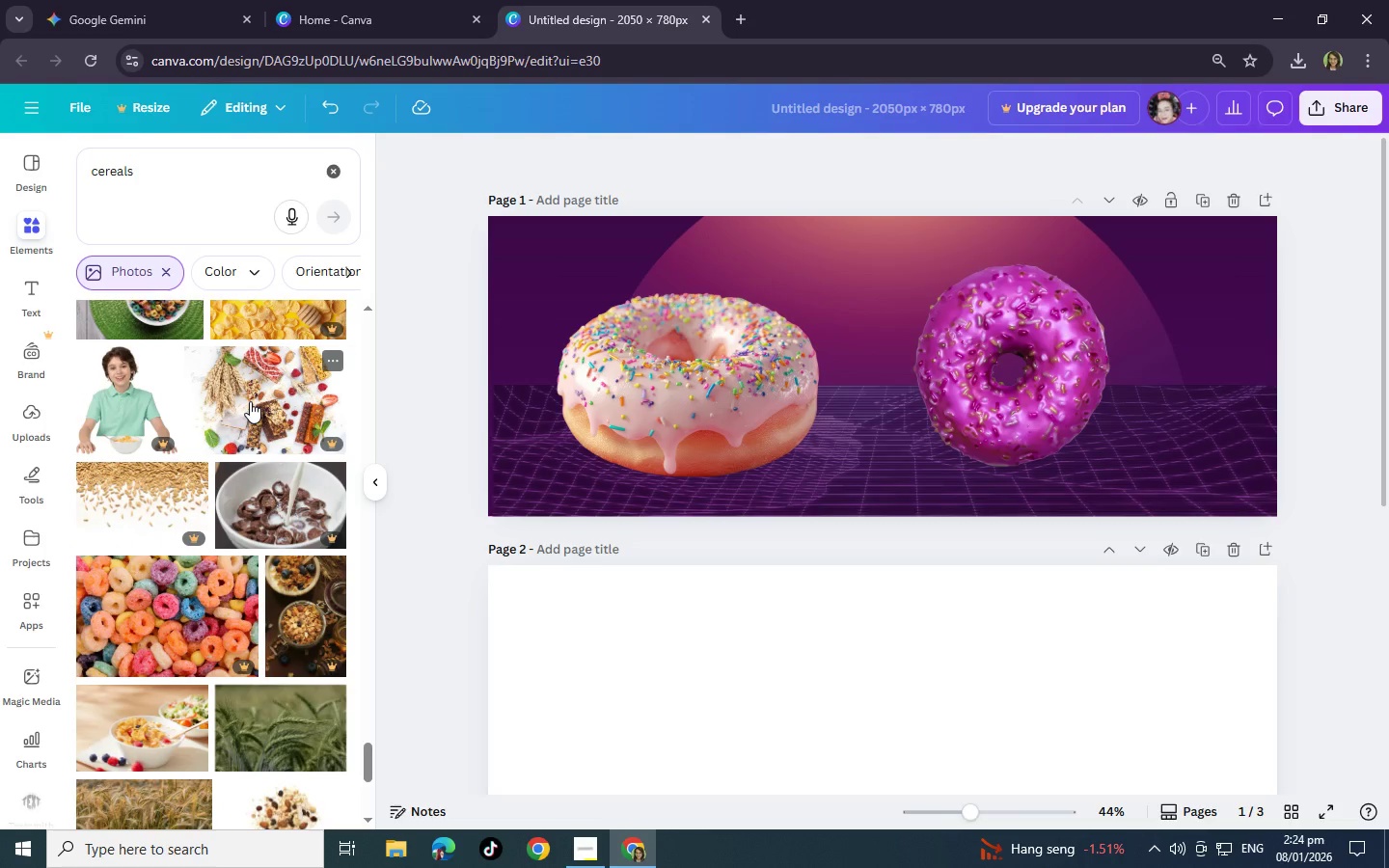 
scroll: coordinate [250, 401], scroll_direction: up, amount: 1.0
 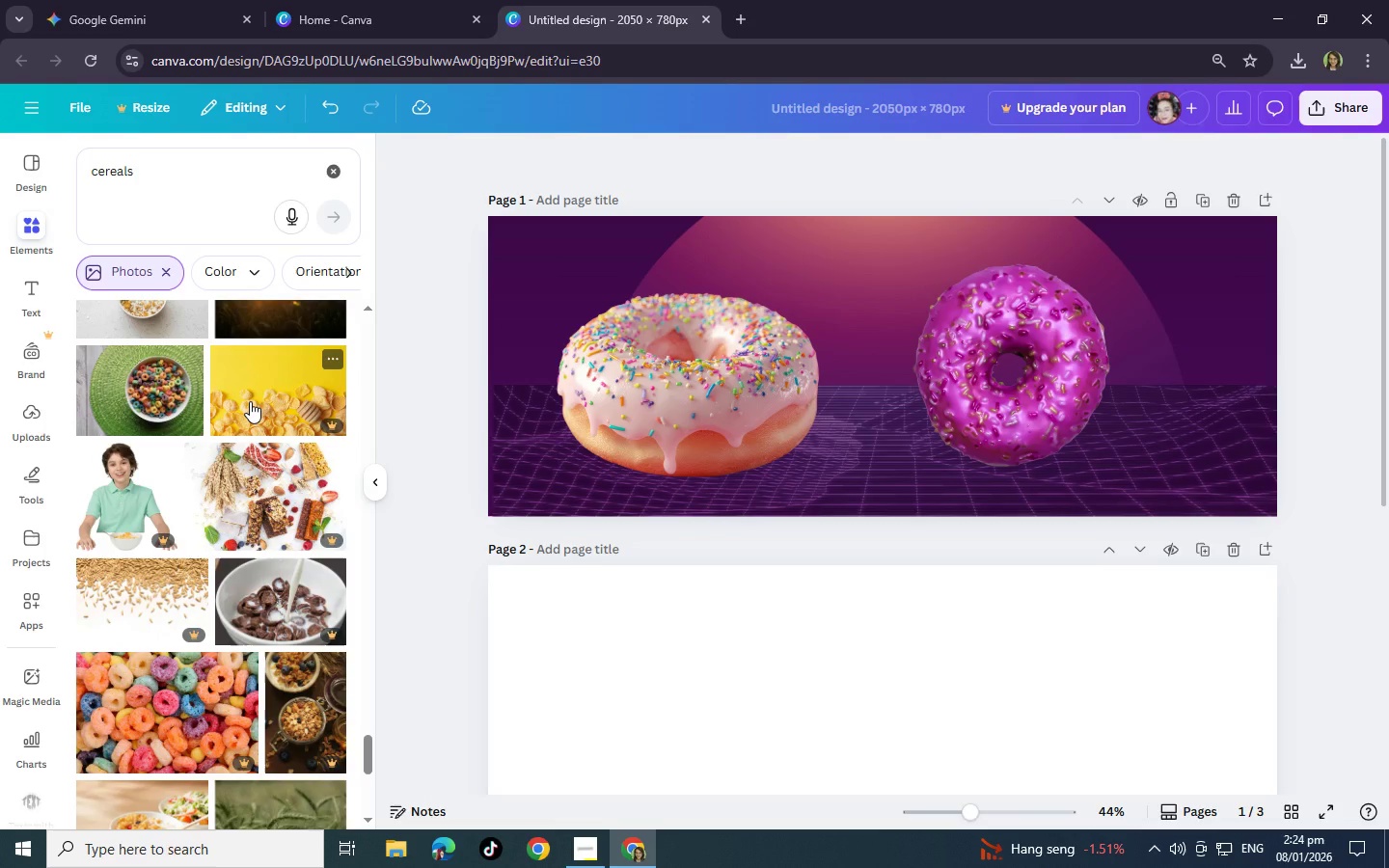 
scroll: coordinate [288, 578], scroll_direction: down, amount: 15.0
 